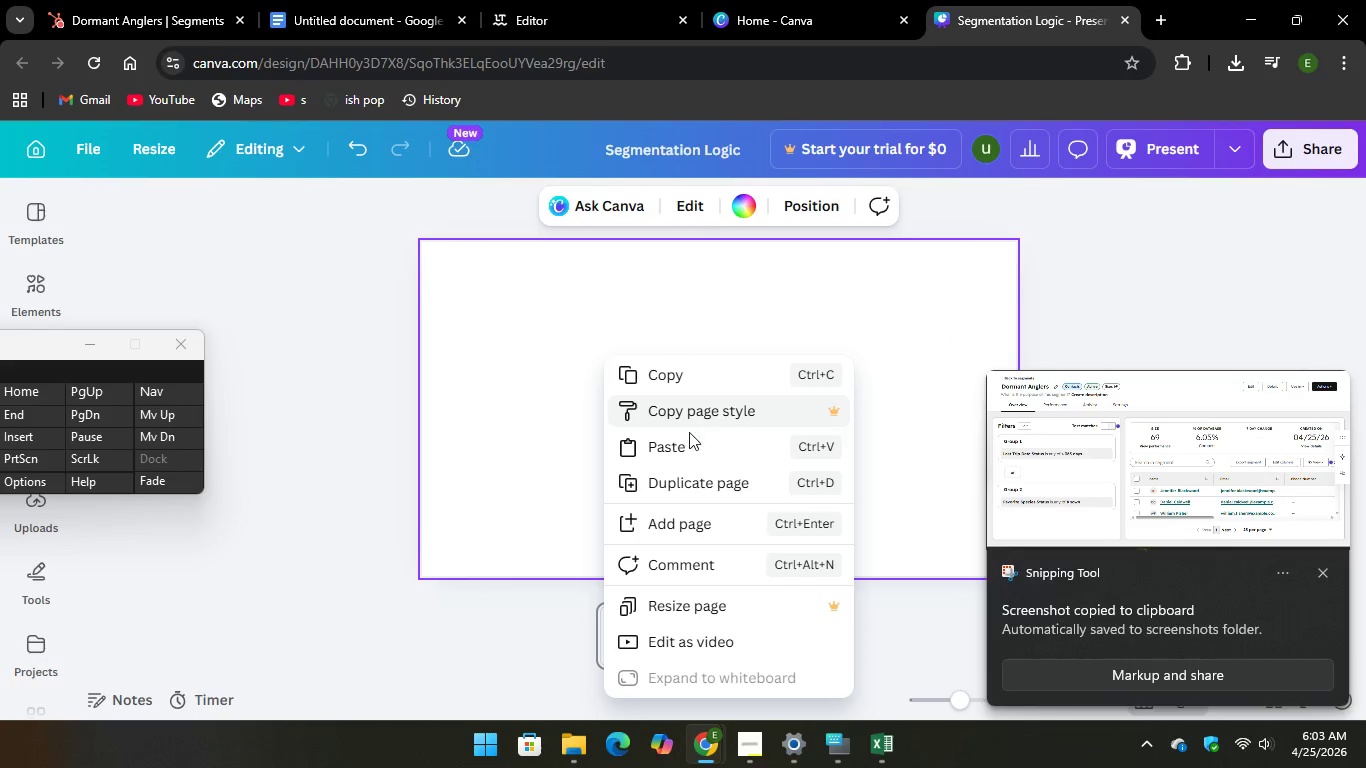 
left_click([684, 452])
 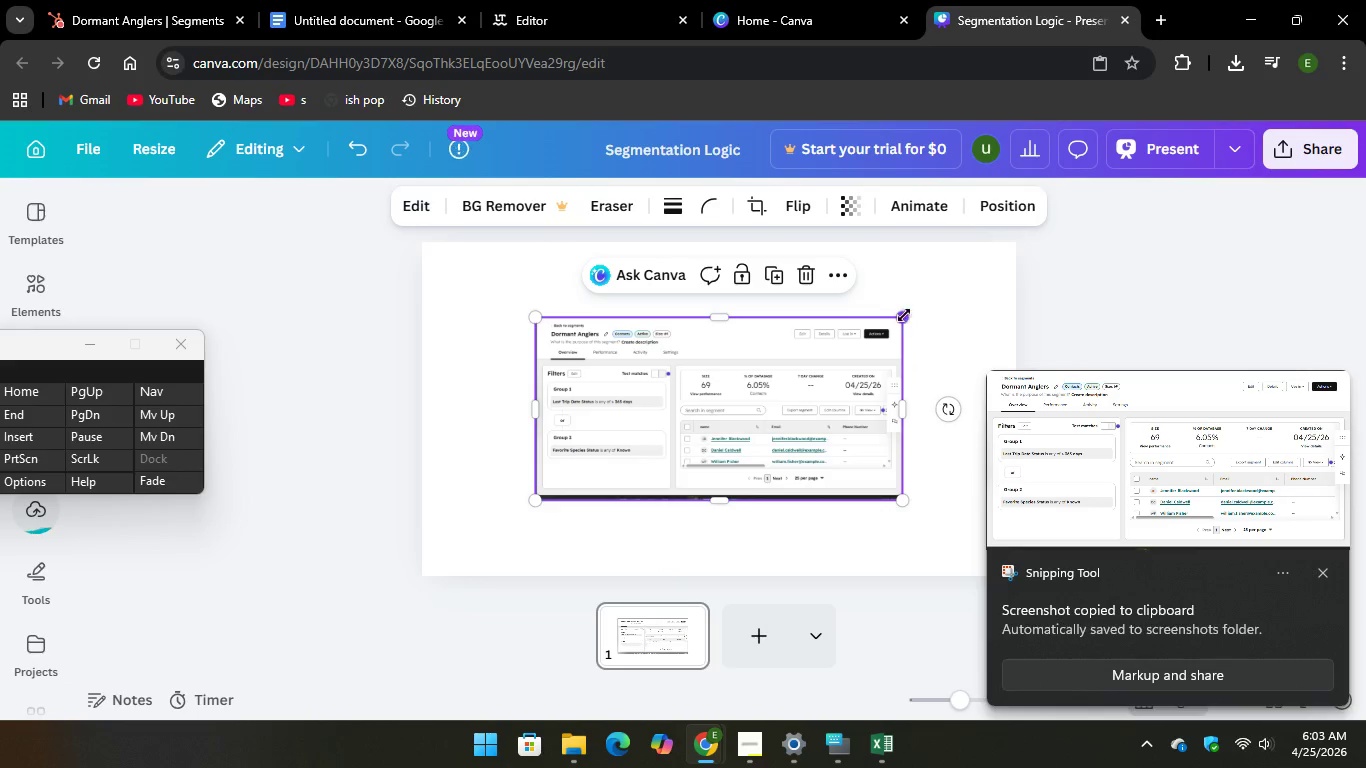 
left_click_drag(start_coordinate=[900, 311], to_coordinate=[983, 207])
 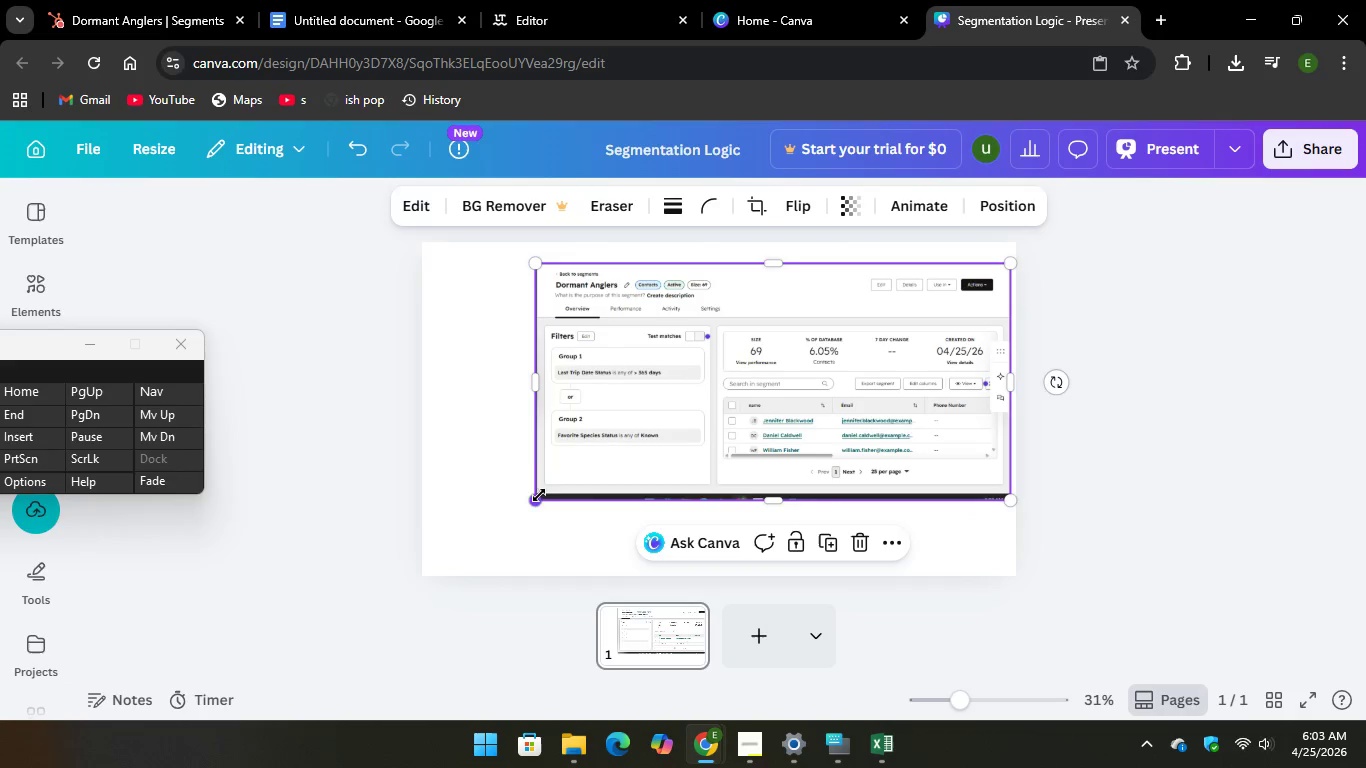 
left_click_drag(start_coordinate=[537, 497], to_coordinate=[441, 596])
 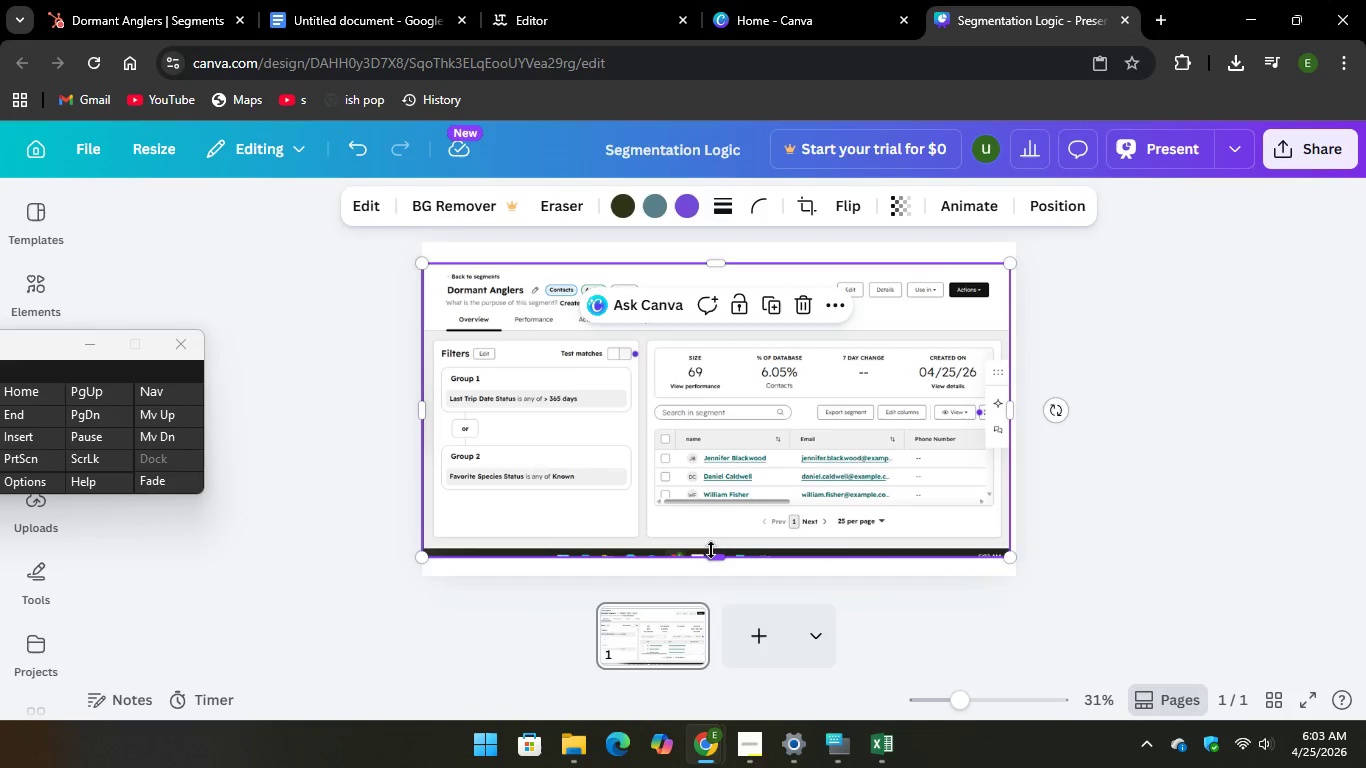 
left_click_drag(start_coordinate=[724, 492], to_coordinate=[766, 508])
 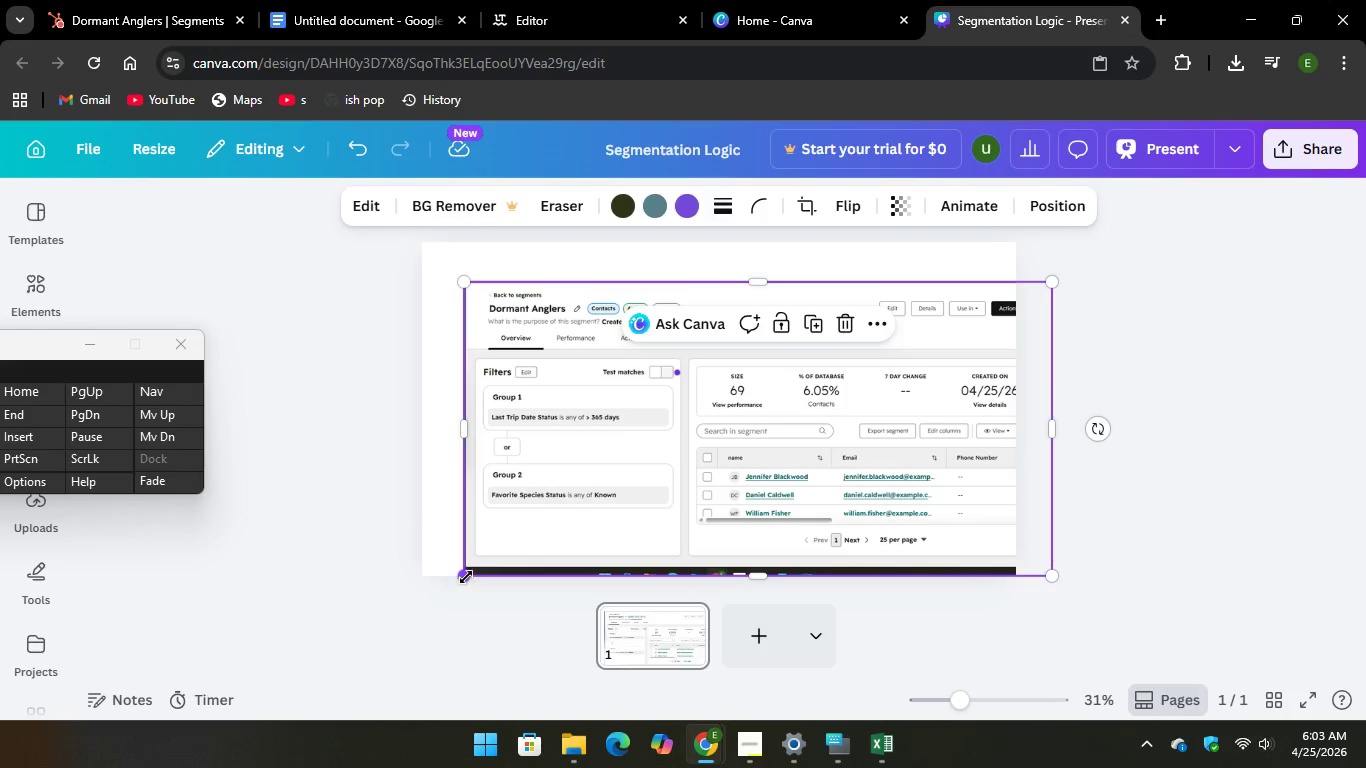 
left_click_drag(start_coordinate=[466, 576], to_coordinate=[420, 590])
 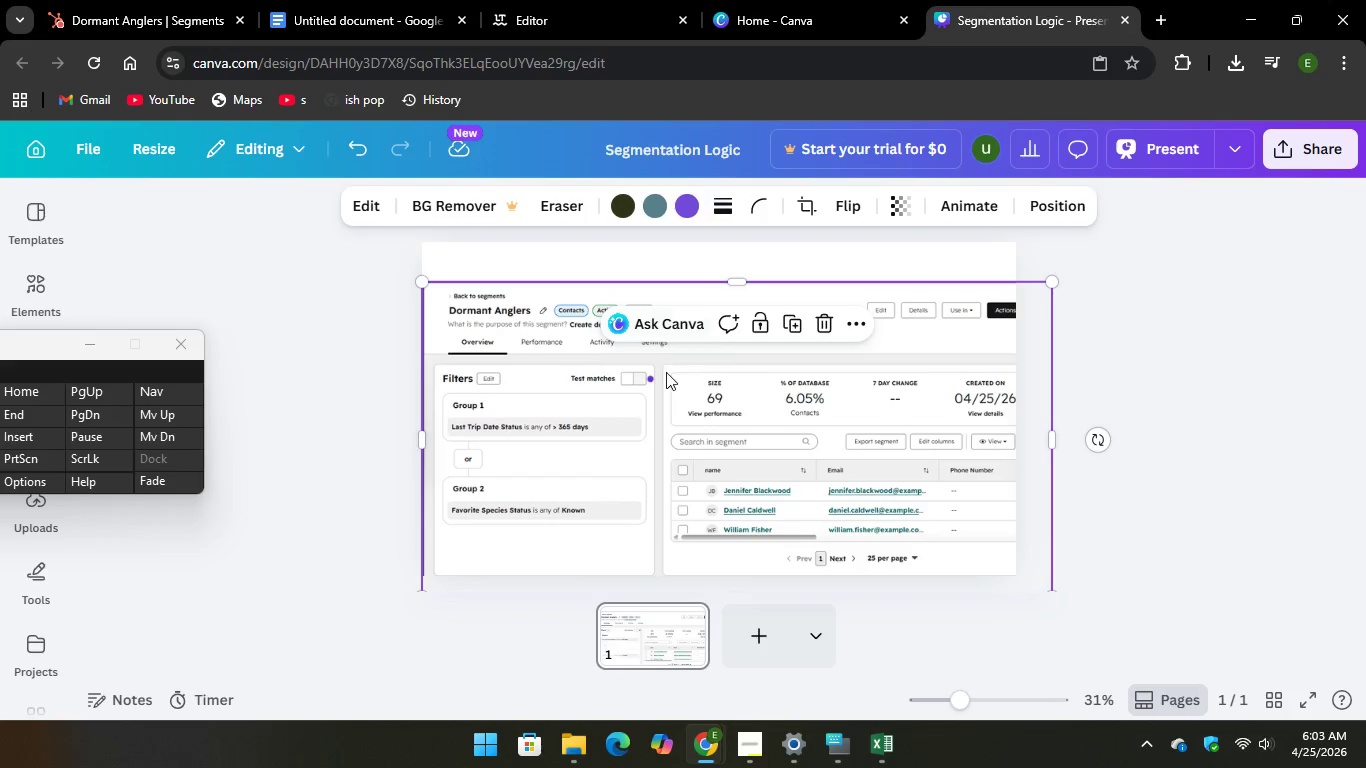 
left_click_drag(start_coordinate=[666, 382], to_coordinate=[665, 370])
 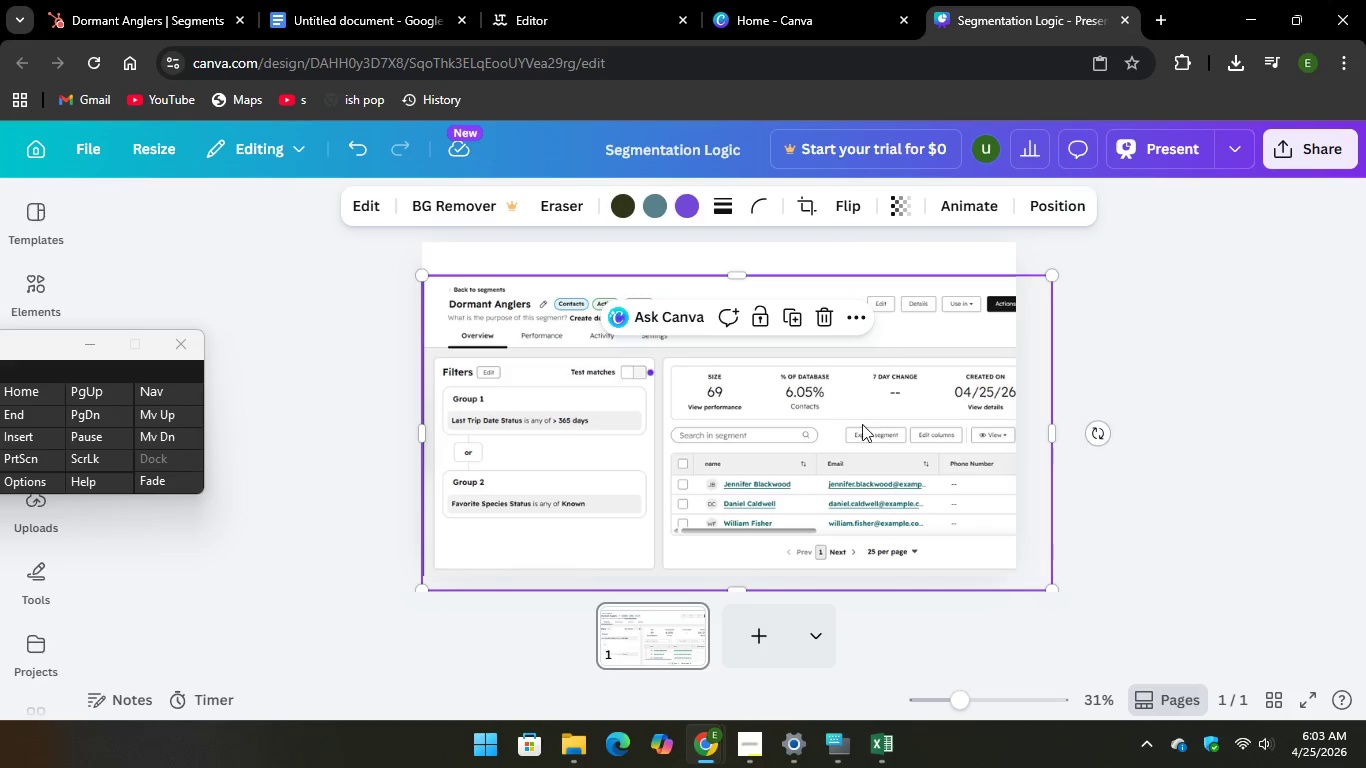 
left_click_drag(start_coordinate=[857, 427], to_coordinate=[859, 409])
 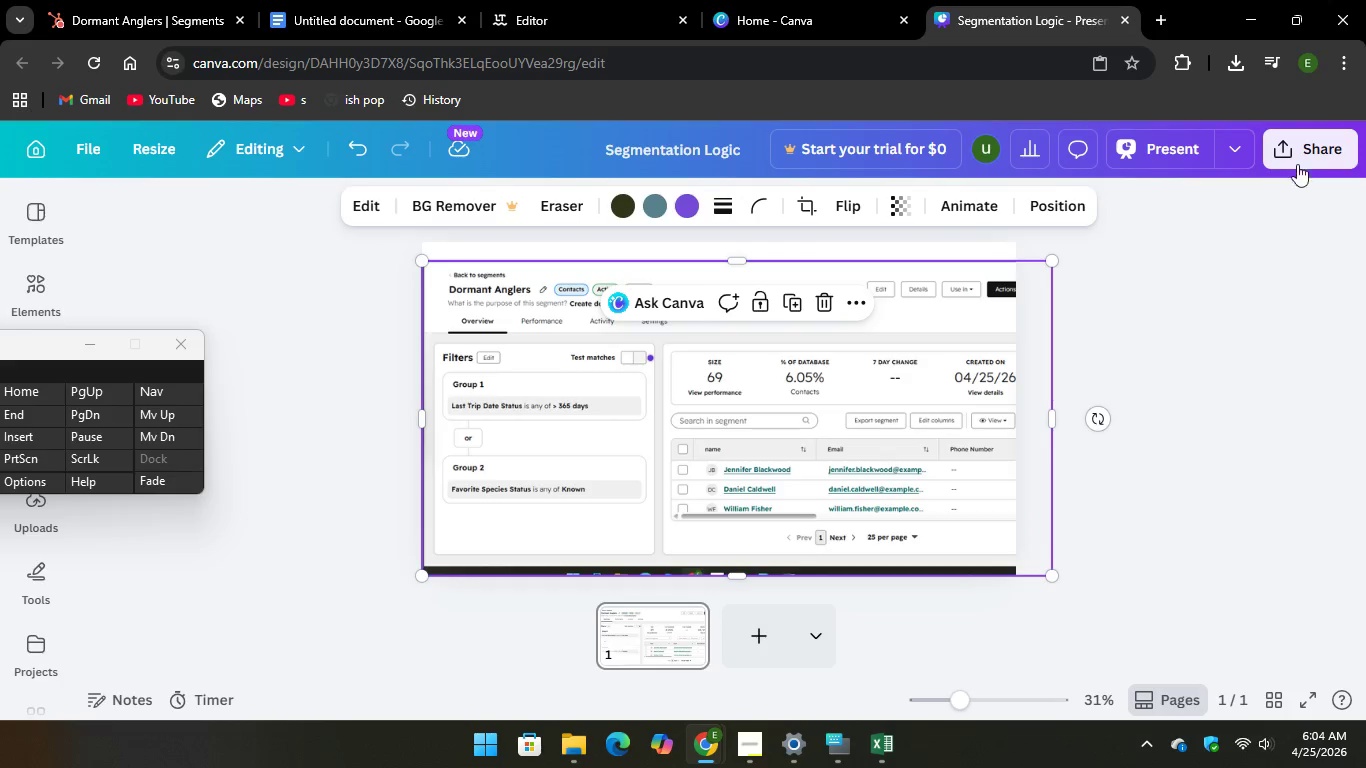 
left_click([1295, 158])
 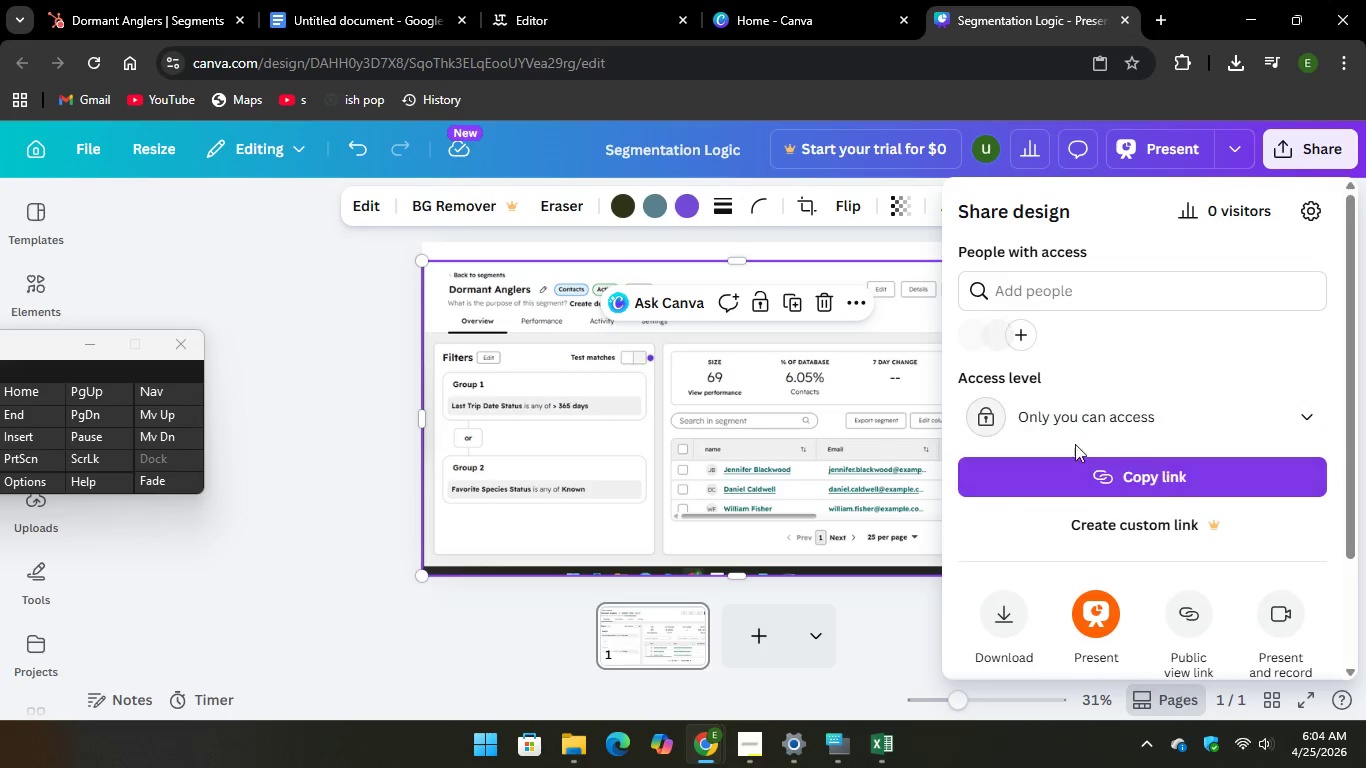 
scroll: coordinate [1153, 388], scroll_direction: down, amount: 4.0
 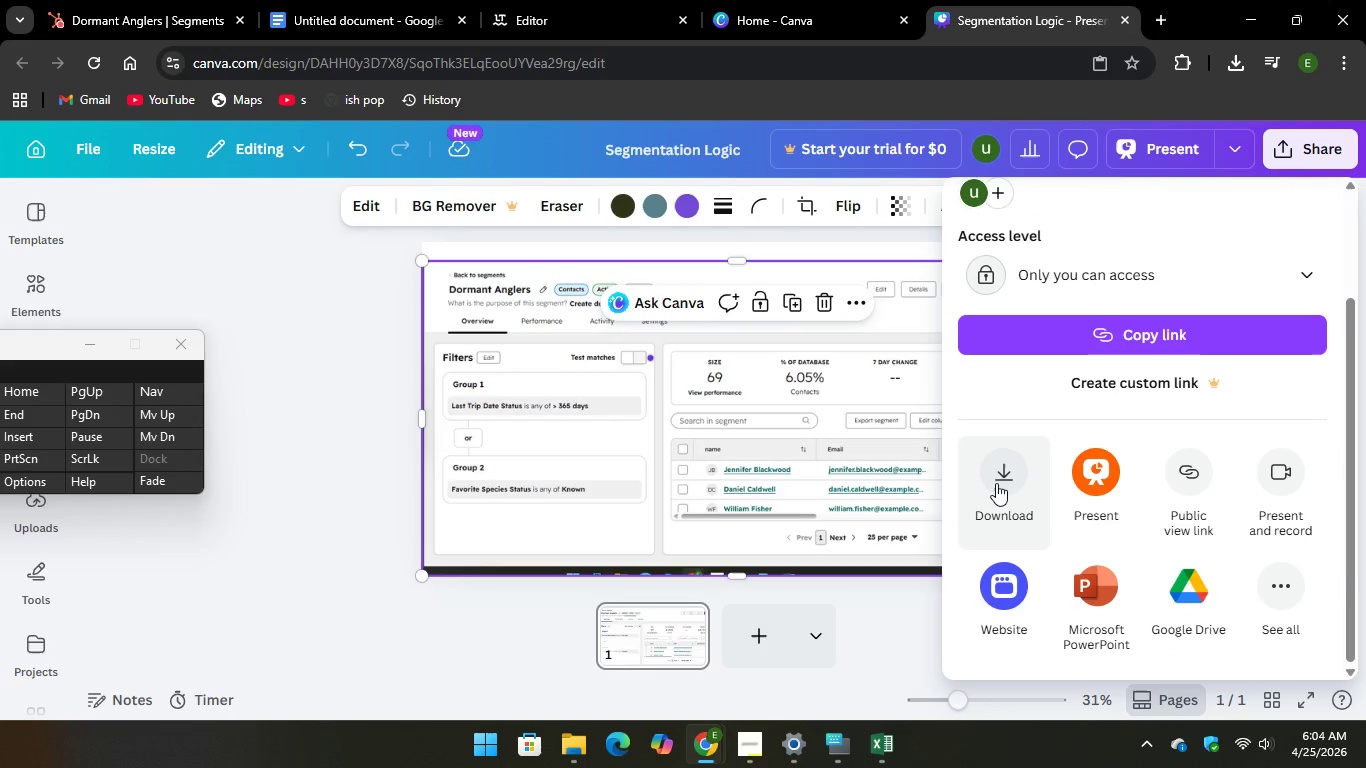 
left_click([998, 483])
 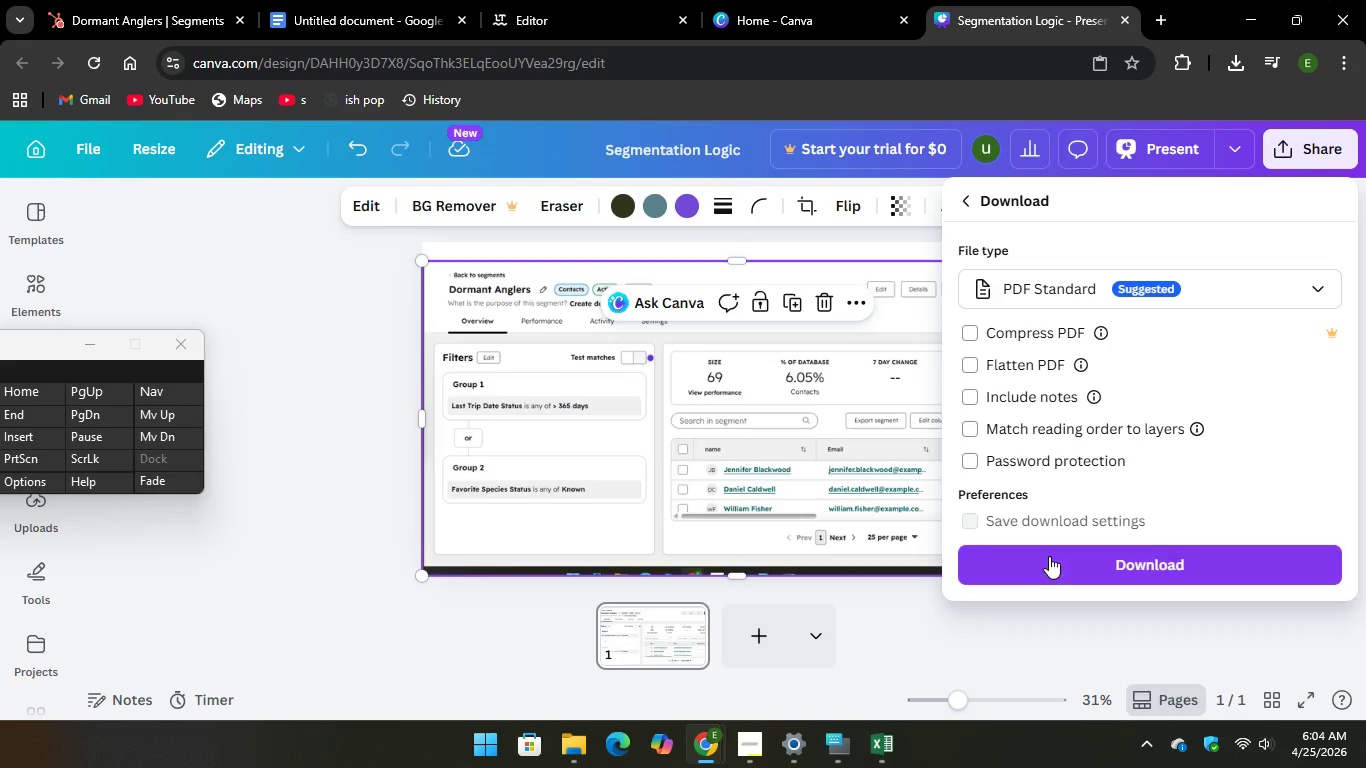 
left_click([1049, 556])
 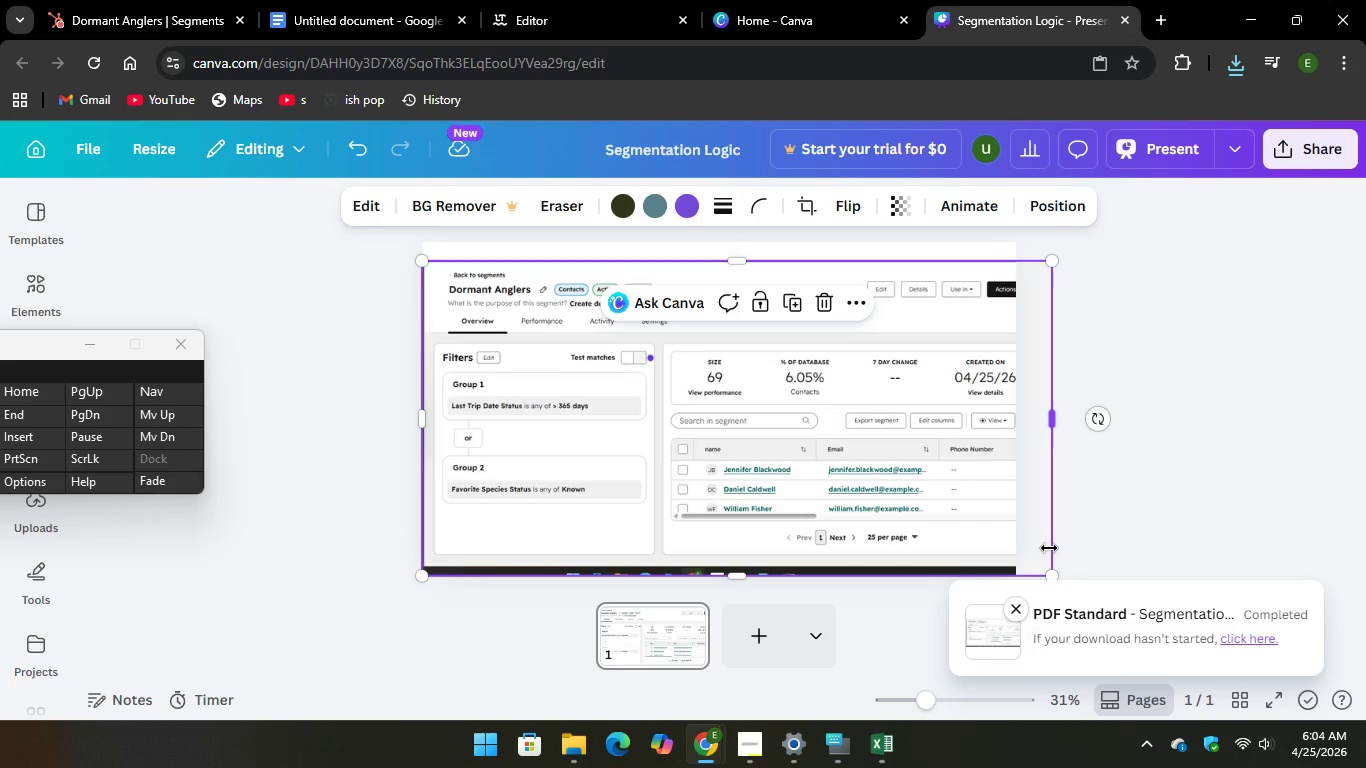 
wait(23.0)
 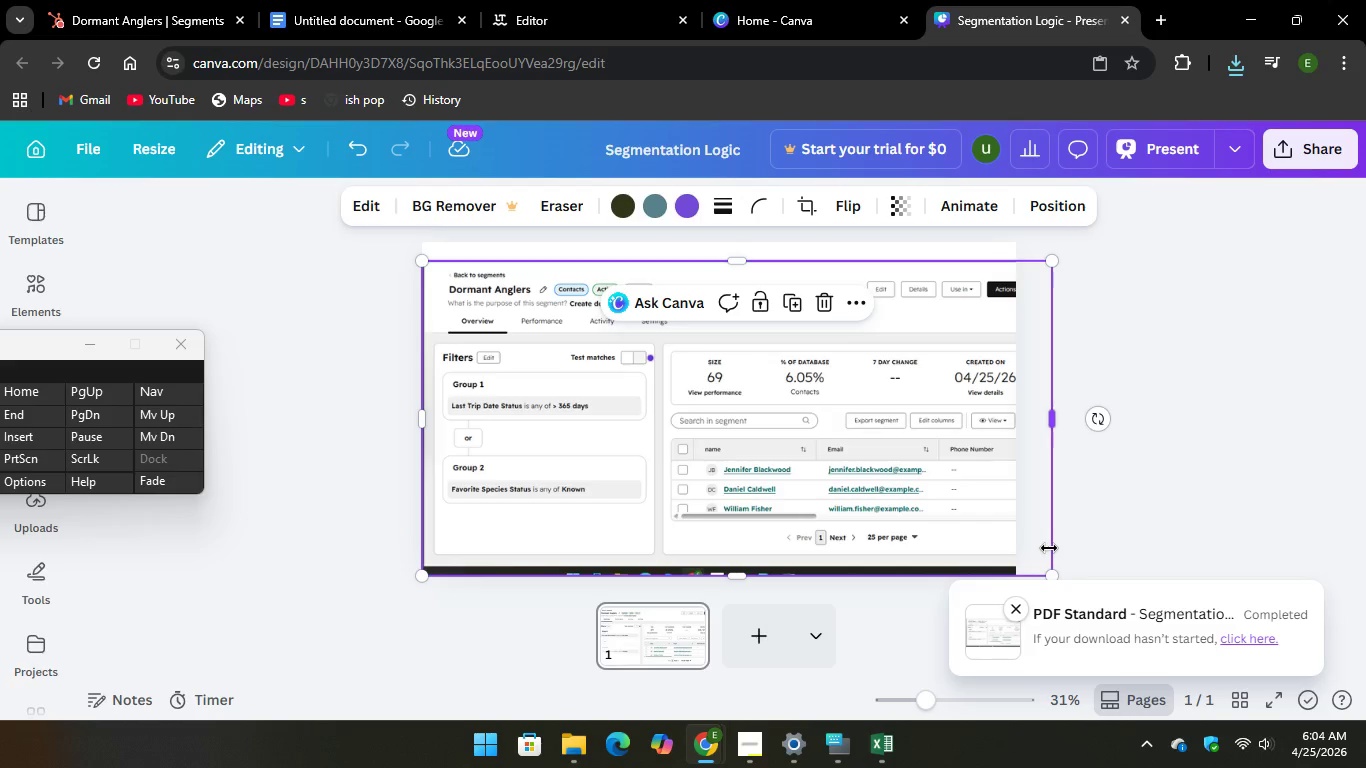 
left_click([822, 16])
 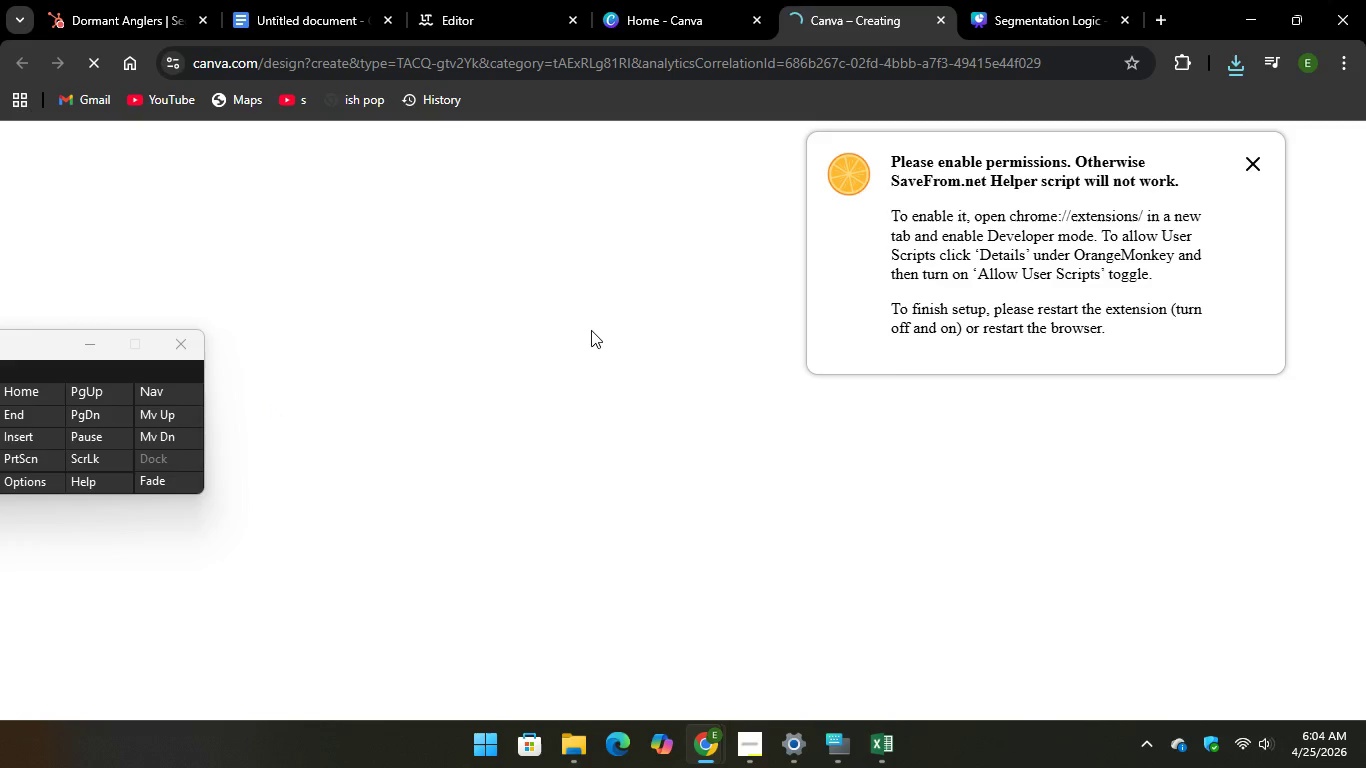 
wait(5.48)
 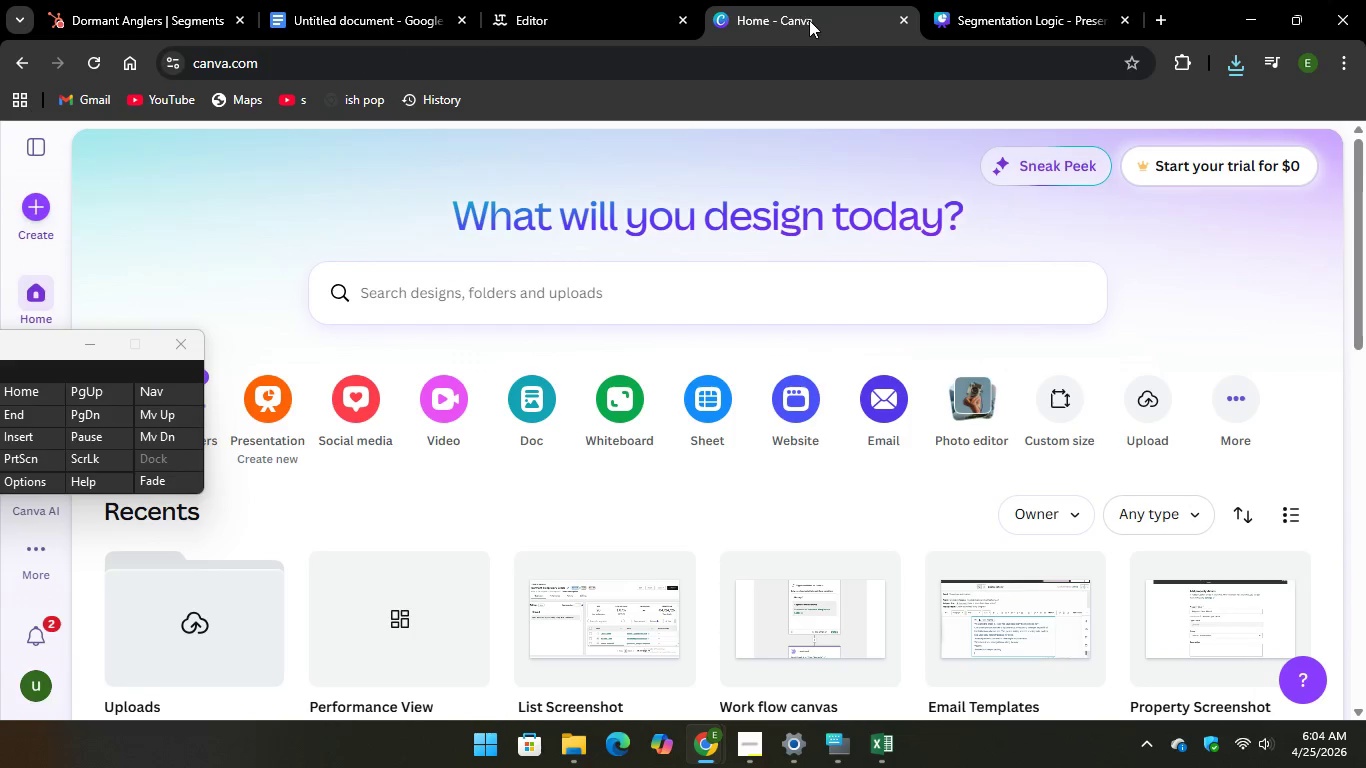 
left_click([1254, 163])
 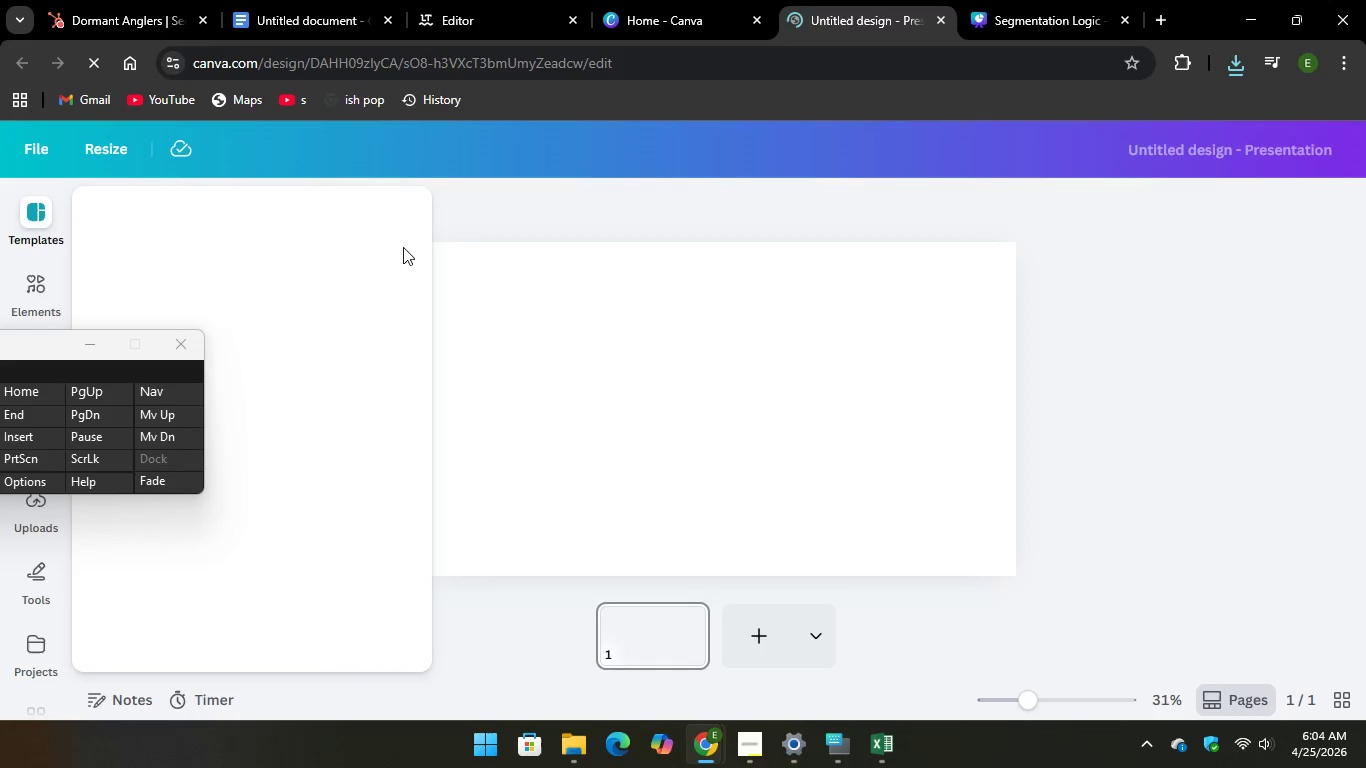 
left_click([685, 206])
 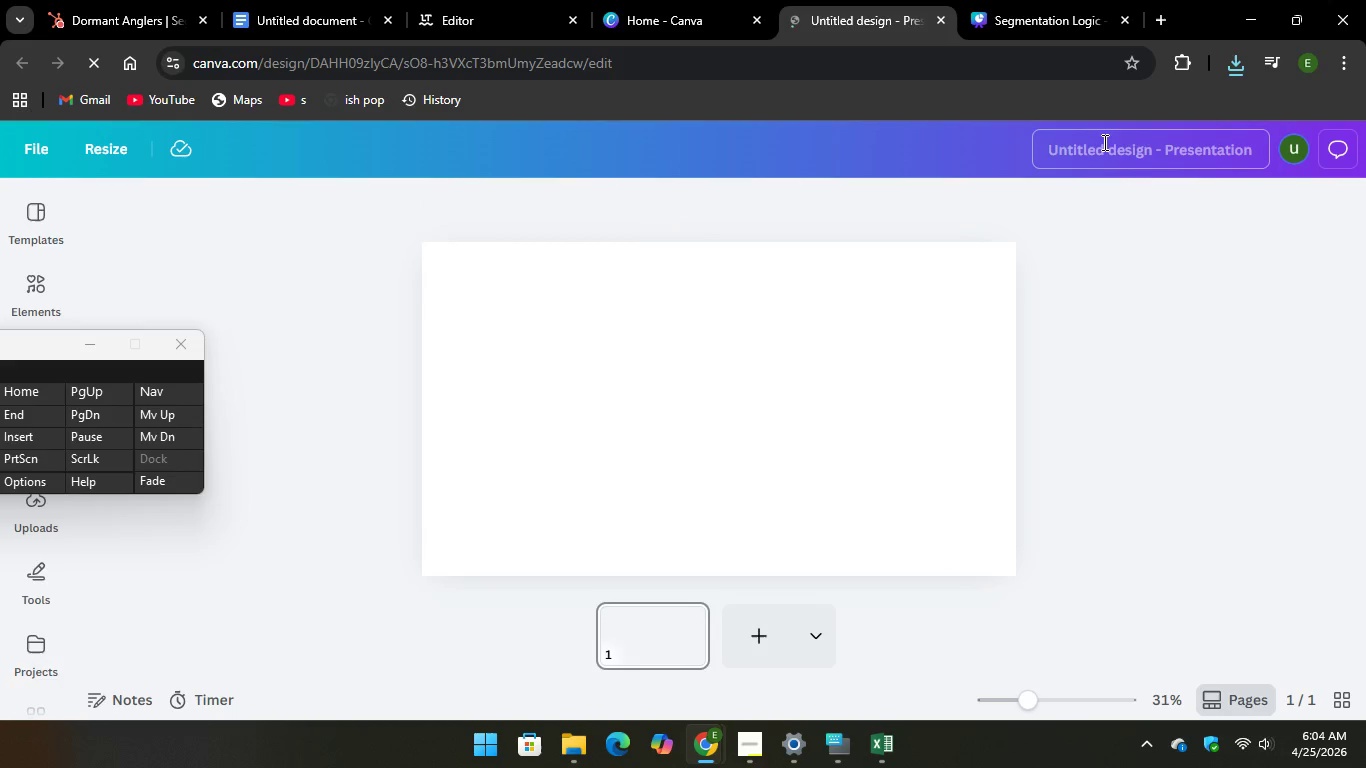 
left_click([1104, 143])
 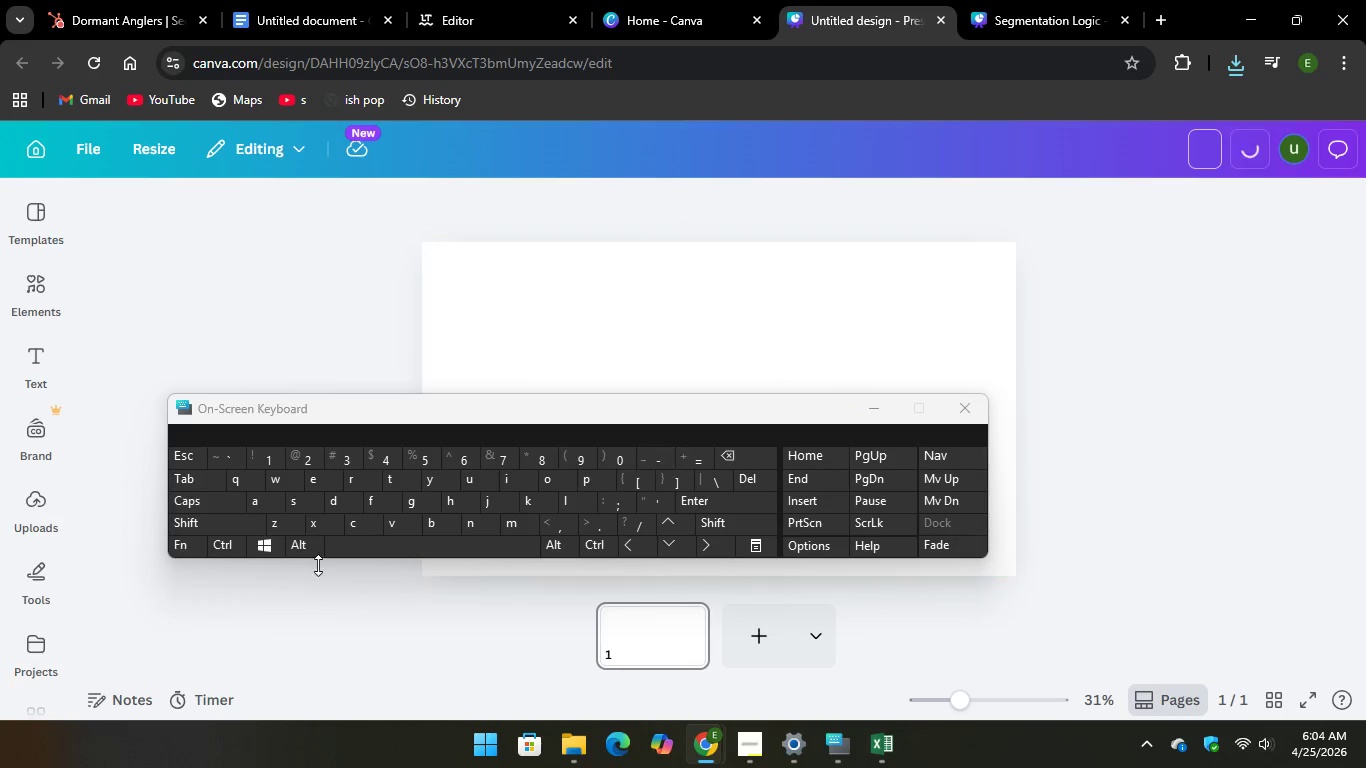 
key(CapsLock)
 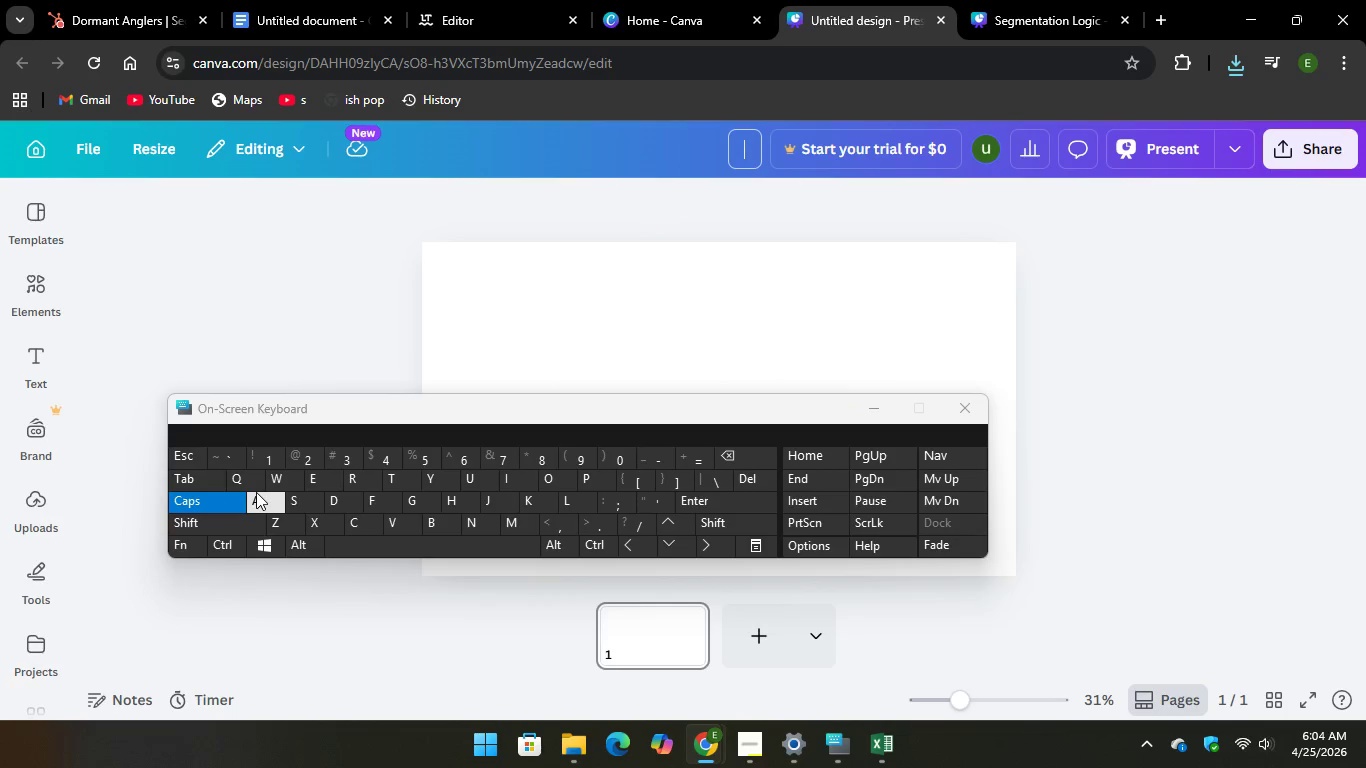 
key(A)
 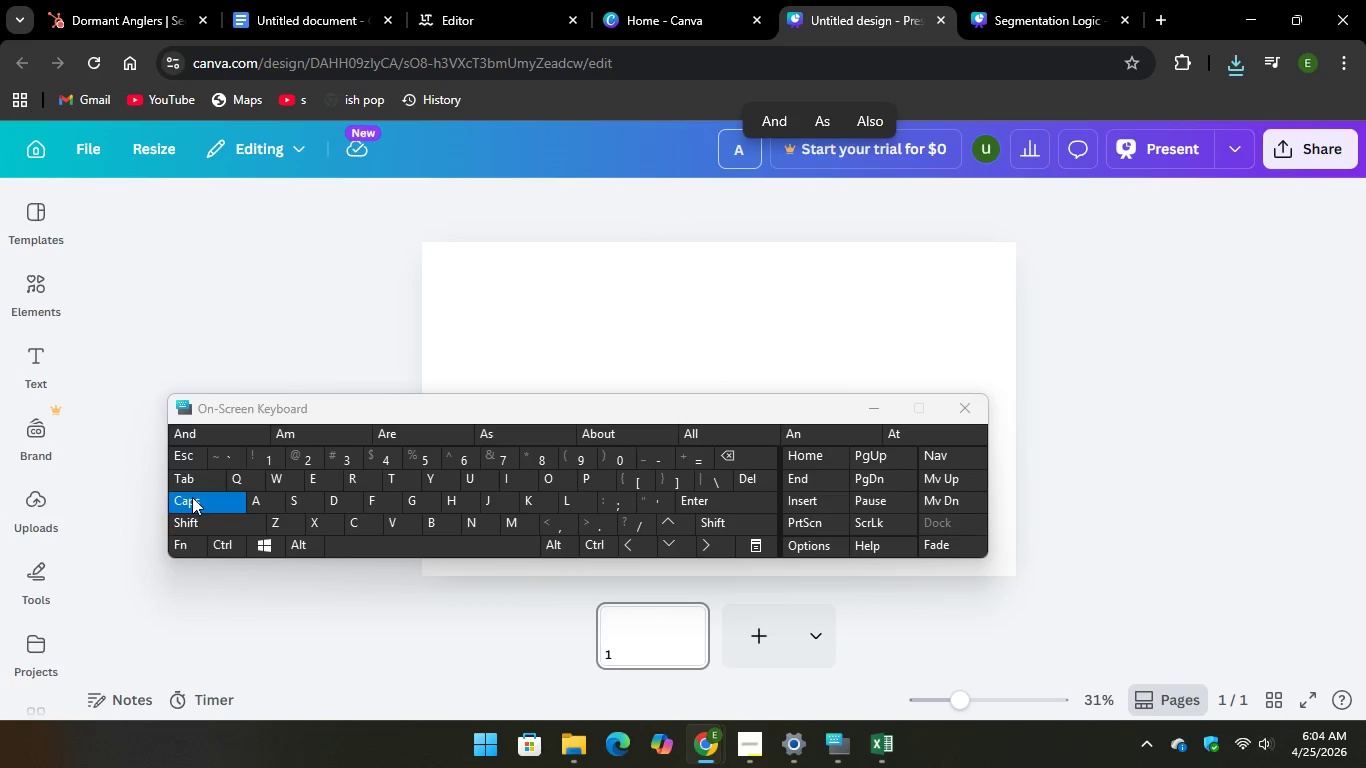 
type(utom)
 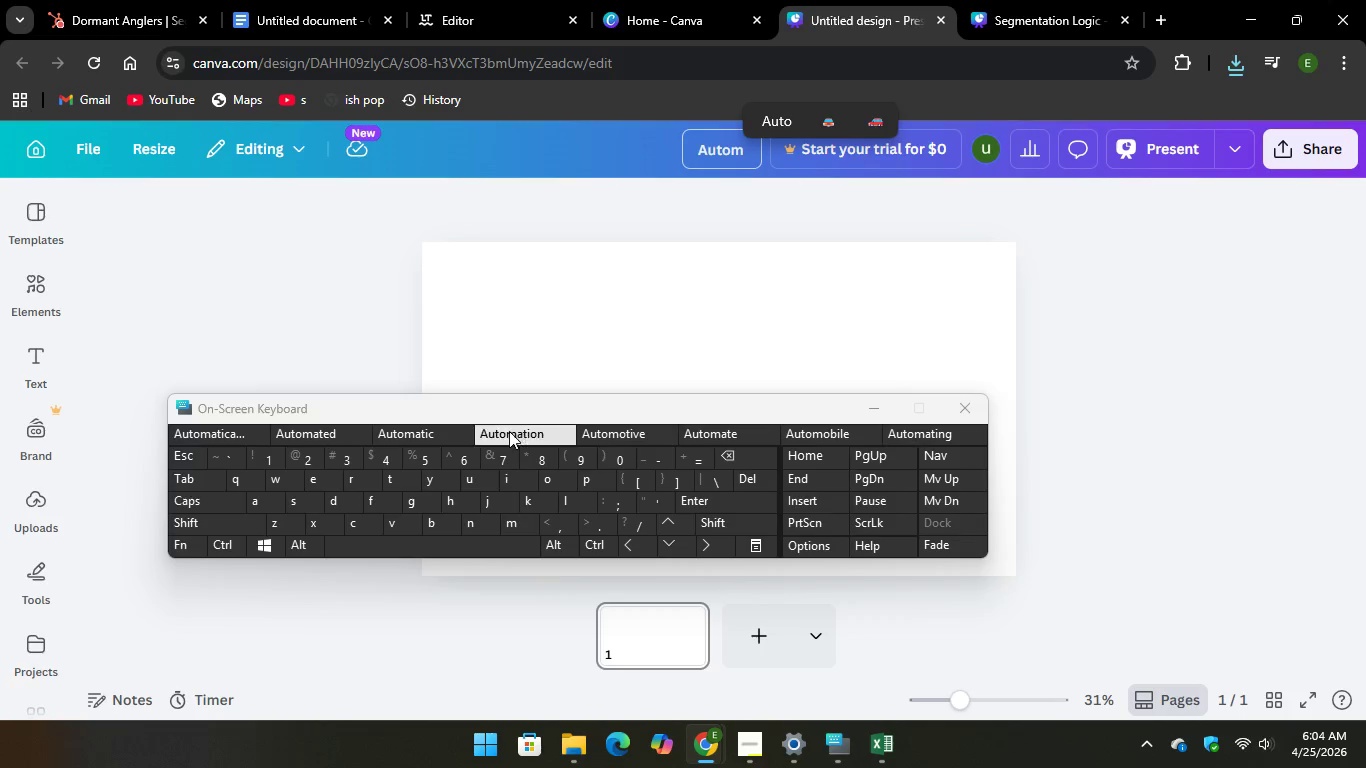 
key(Unknown)
 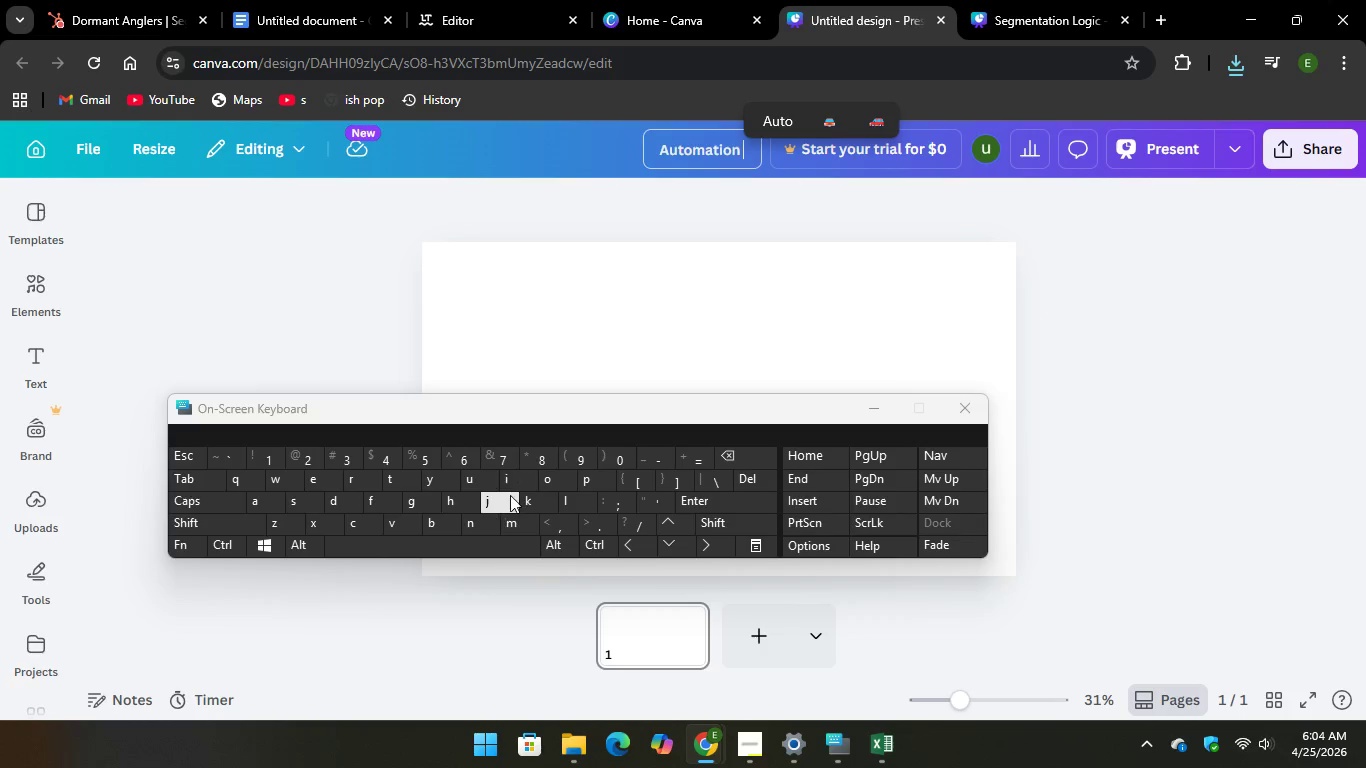 
key(Unknown)
 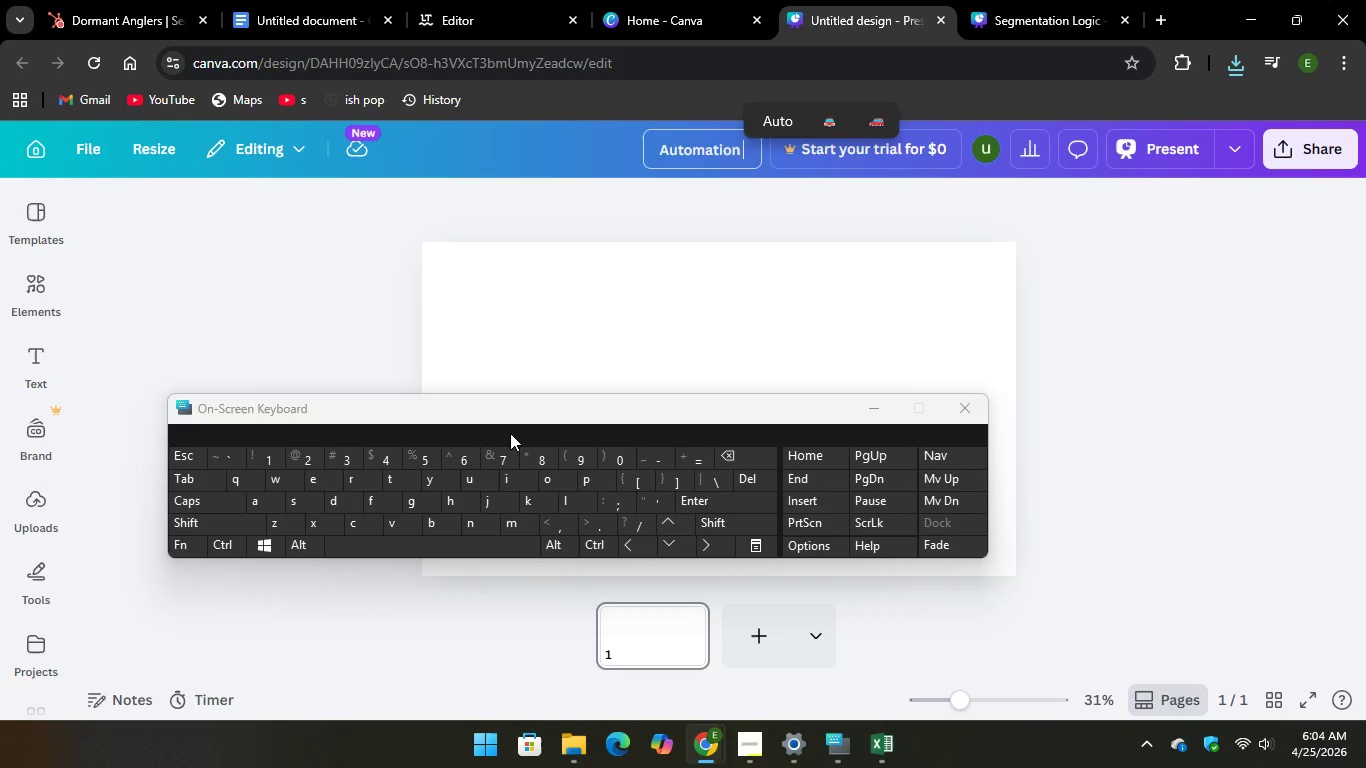 
type(map)
 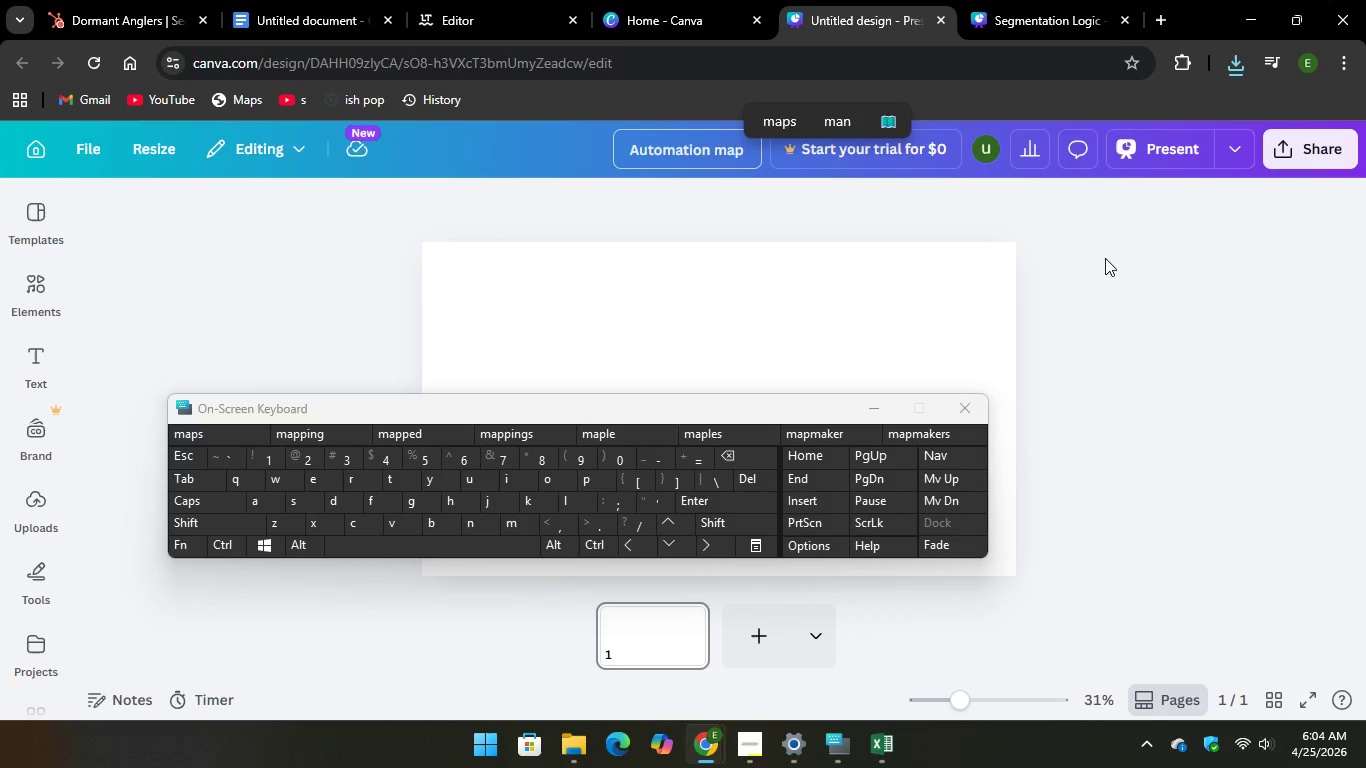 
left_click([1096, 300])
 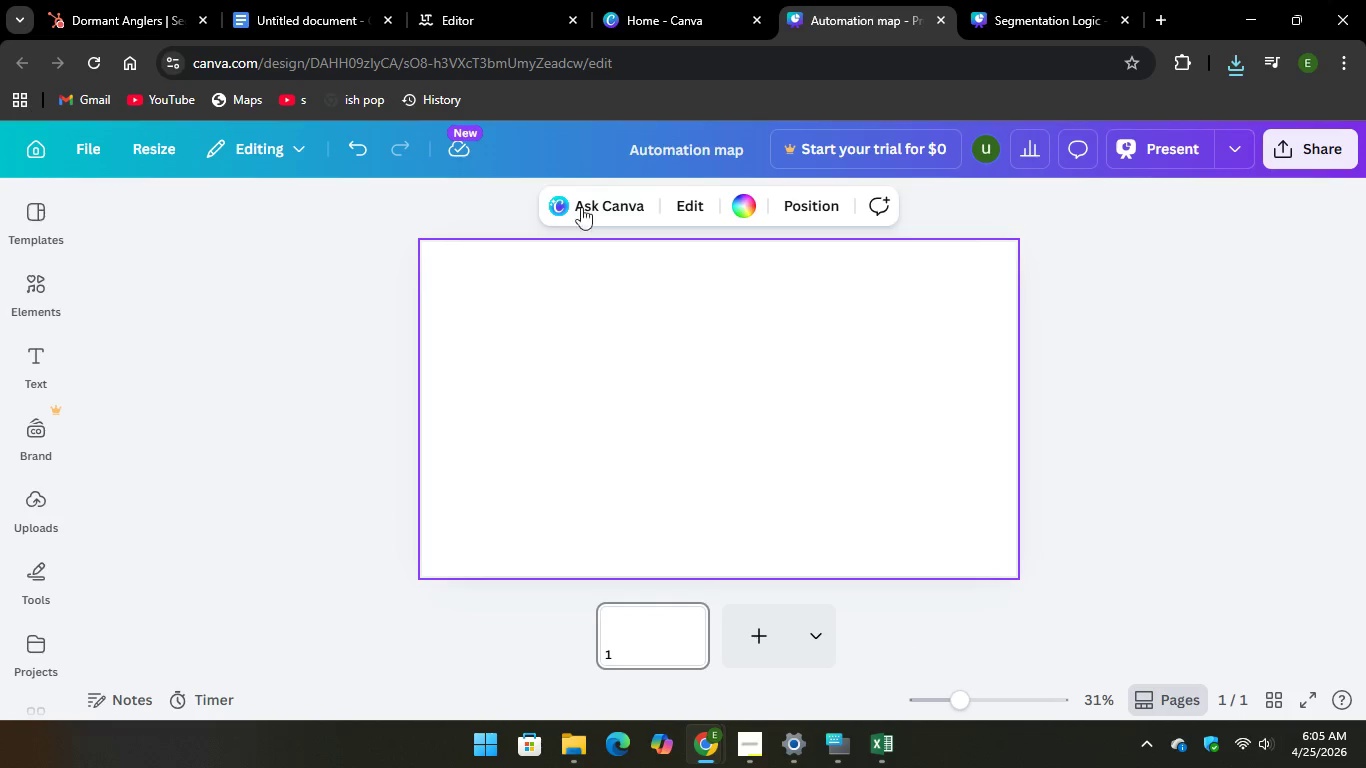 
left_click([103, 23])
 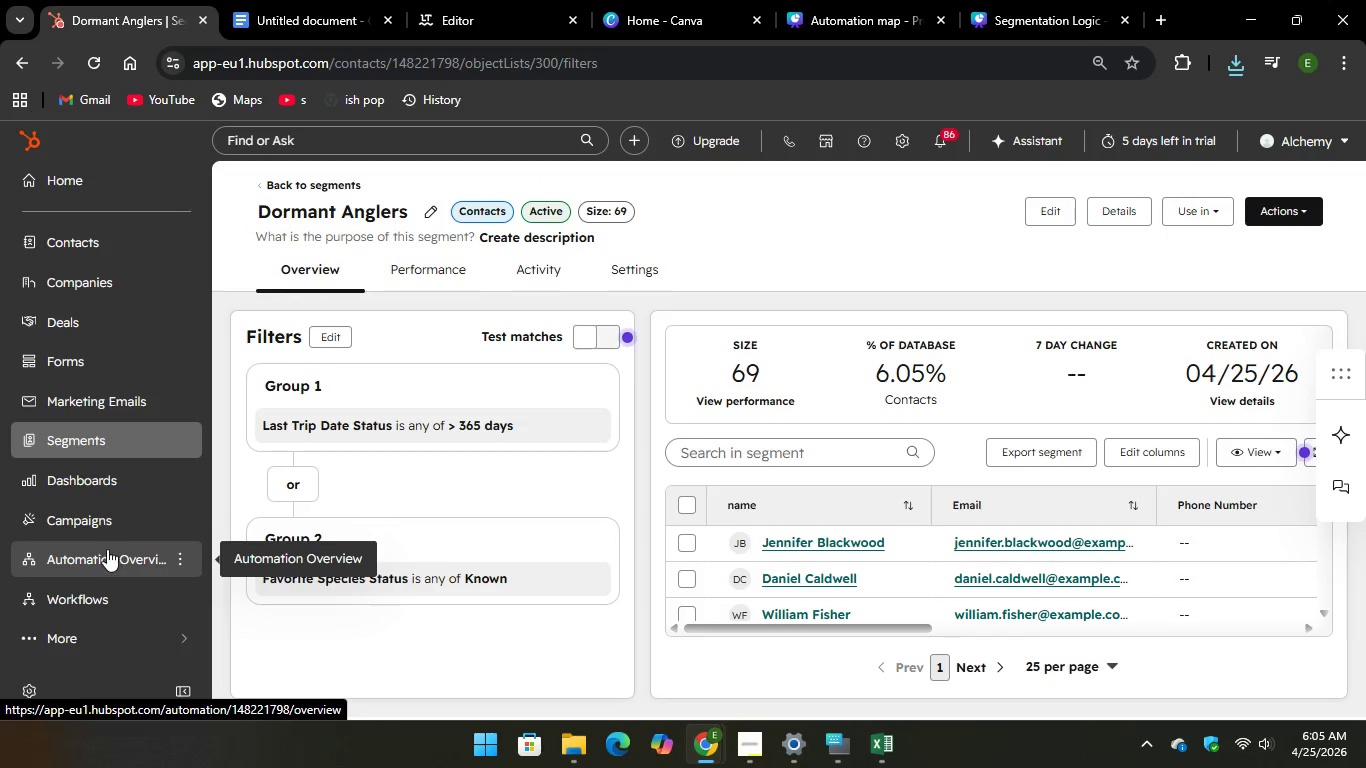 
left_click([106, 610])
 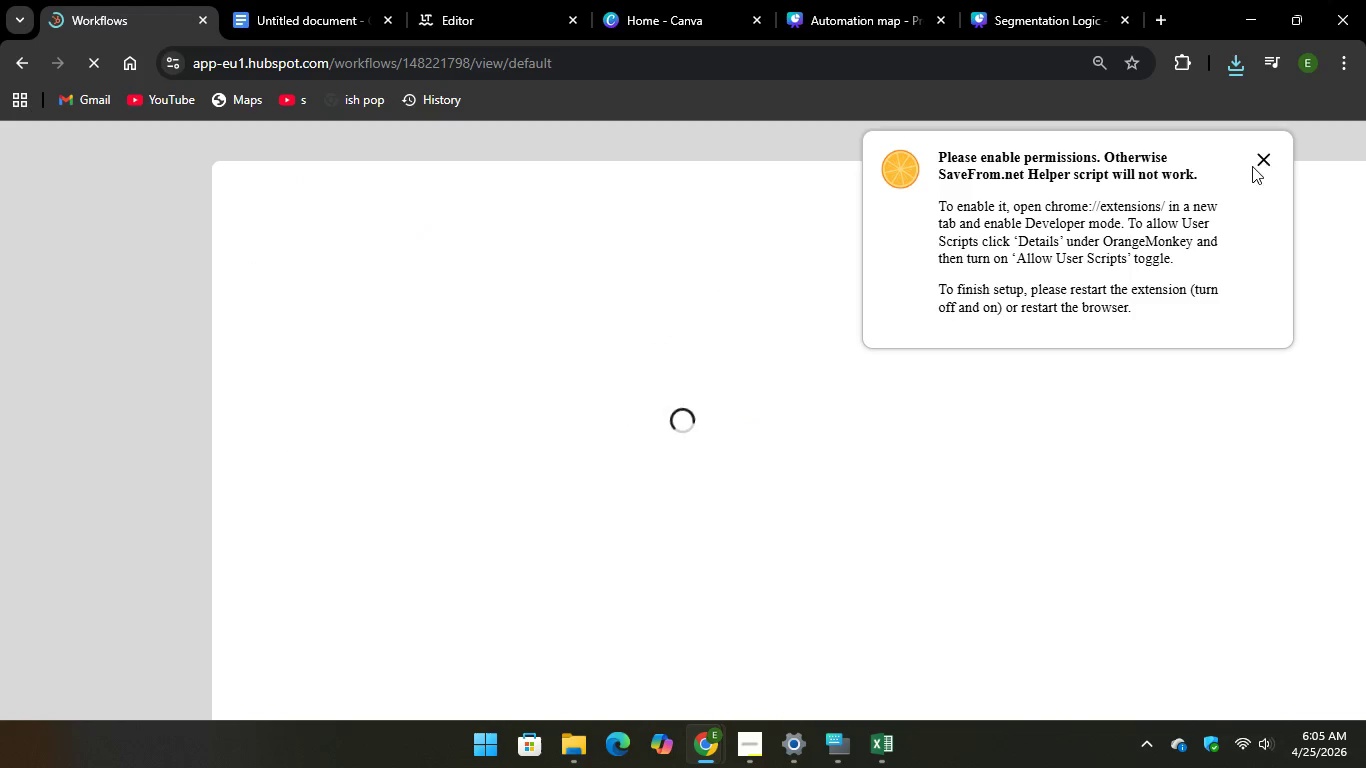 
left_click([1266, 155])
 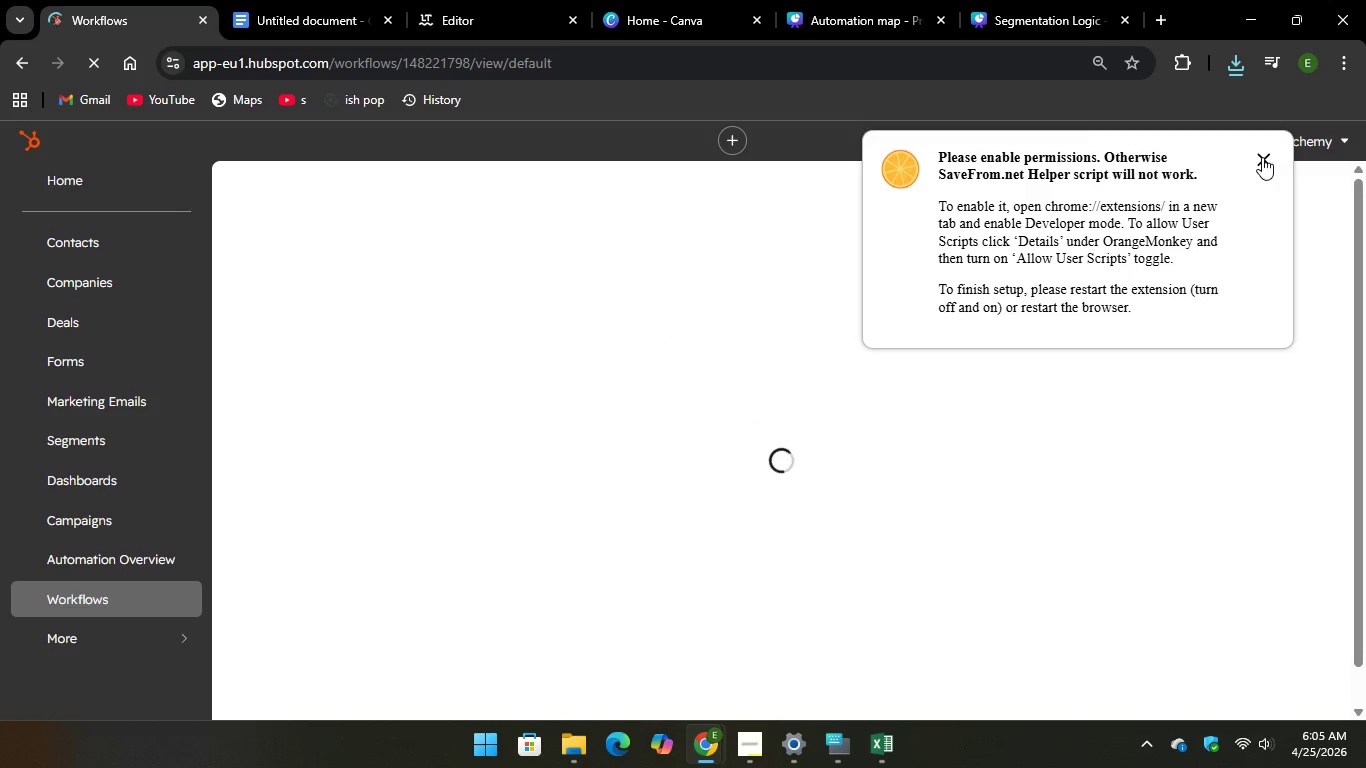 
left_click_drag(start_coordinate=[1262, 157], to_coordinate=[428, 578])
 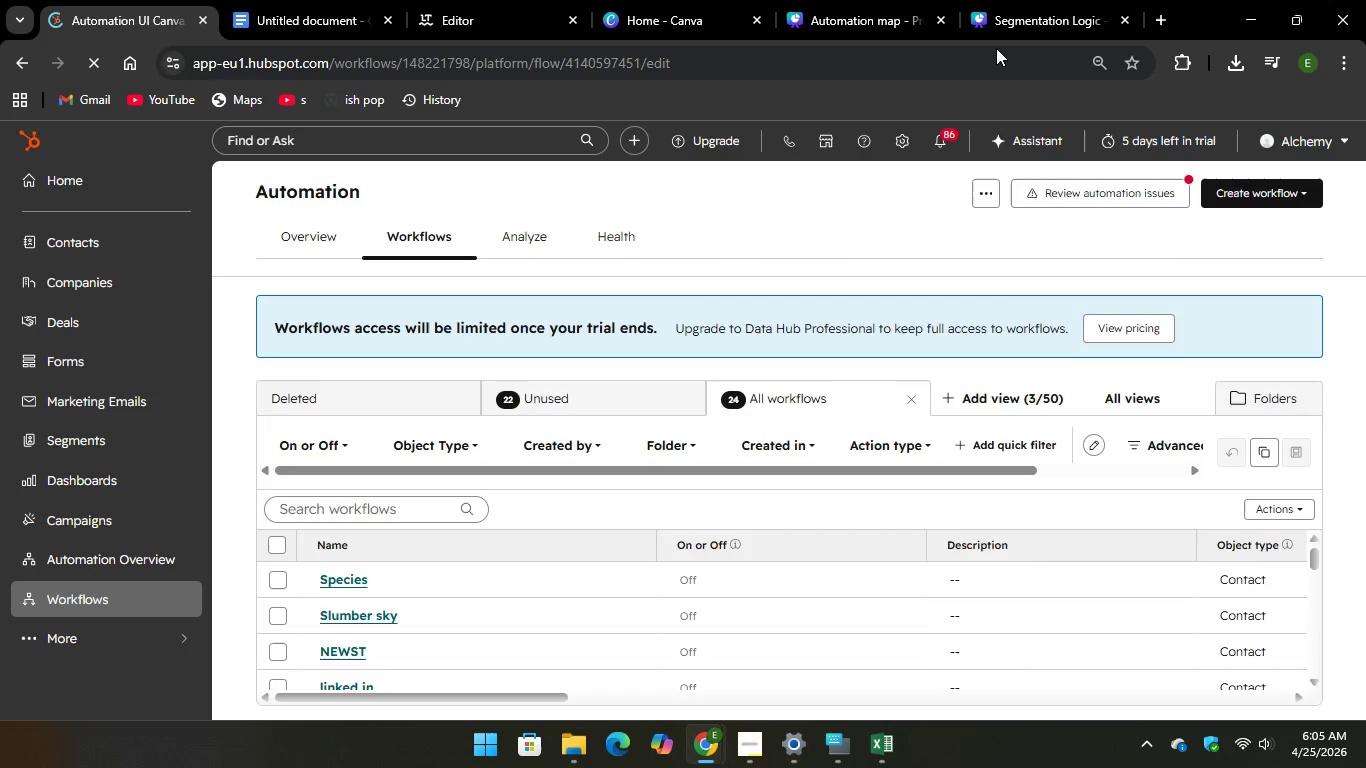 
left_click([428, 578])
 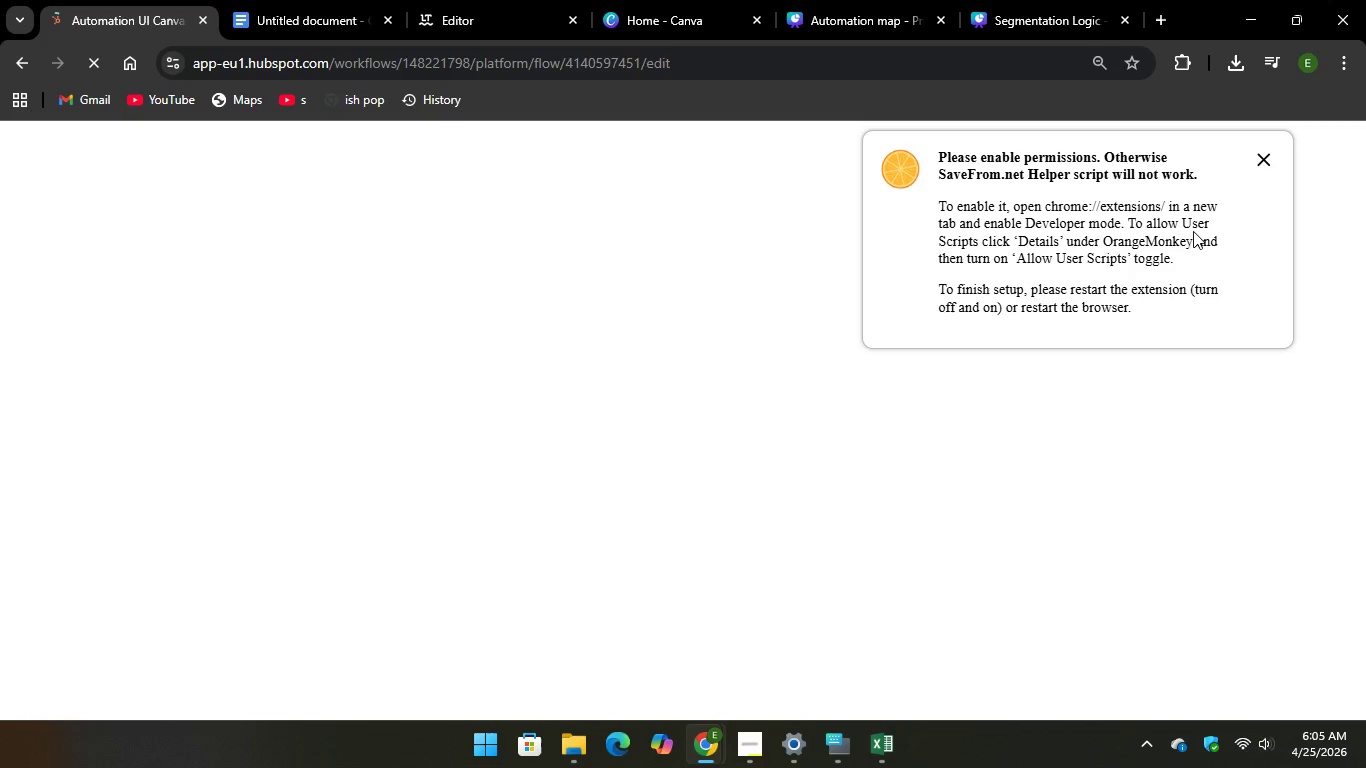 
left_click([1262, 155])
 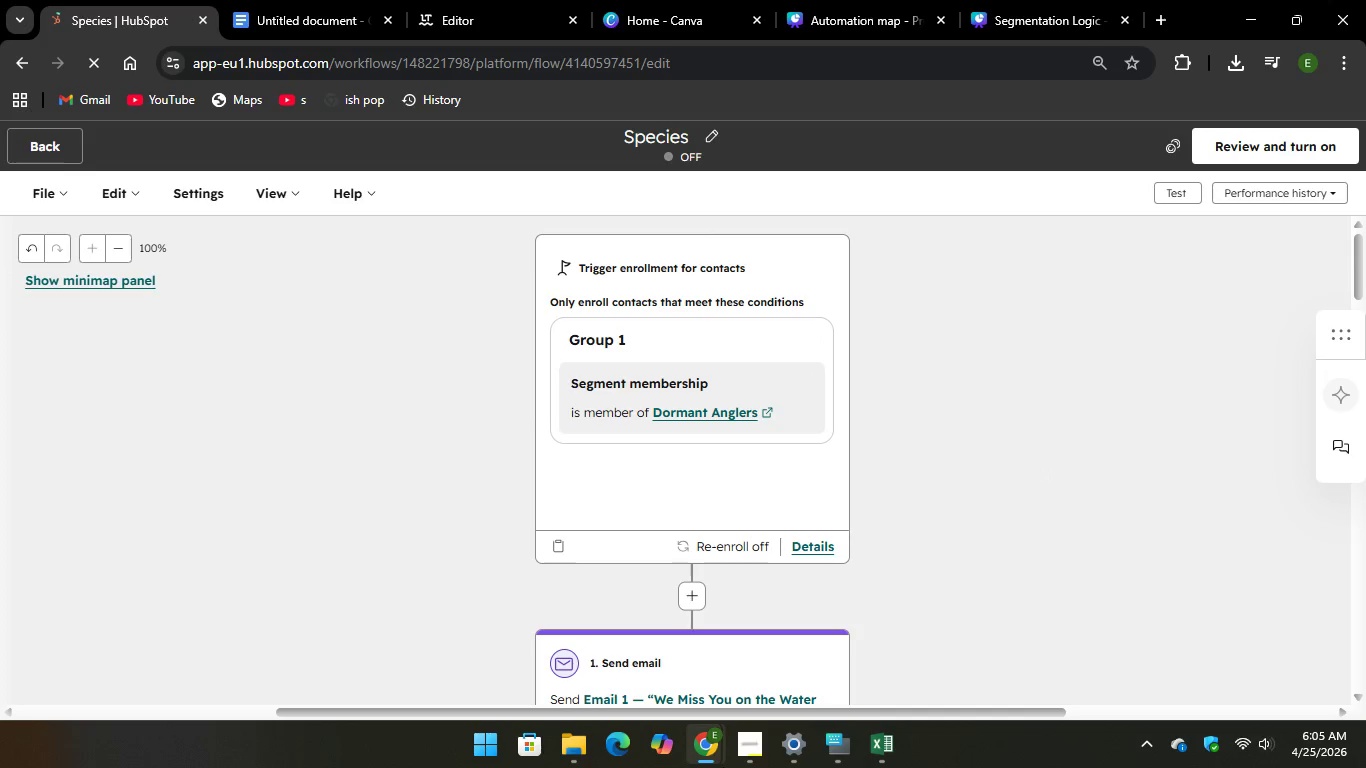 
wait(7.59)
 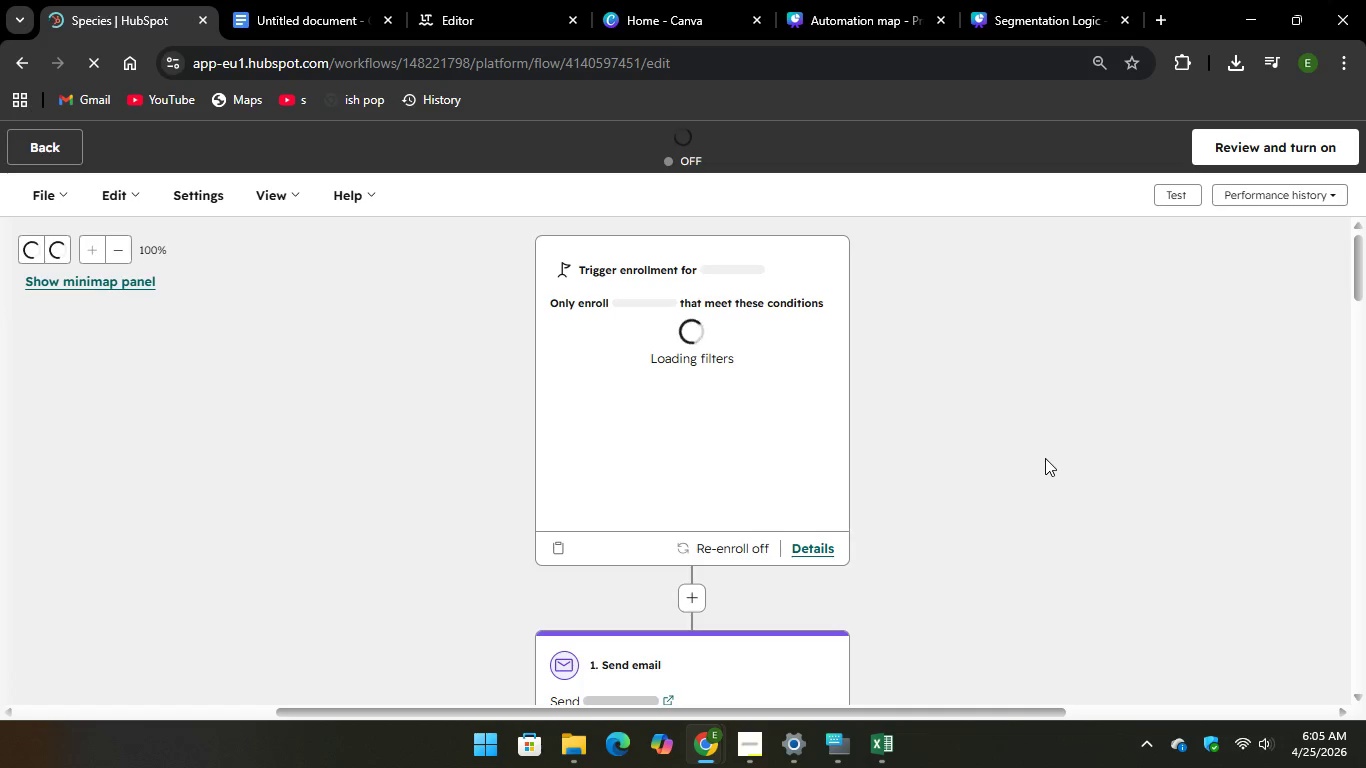 
left_click([712, 670])
 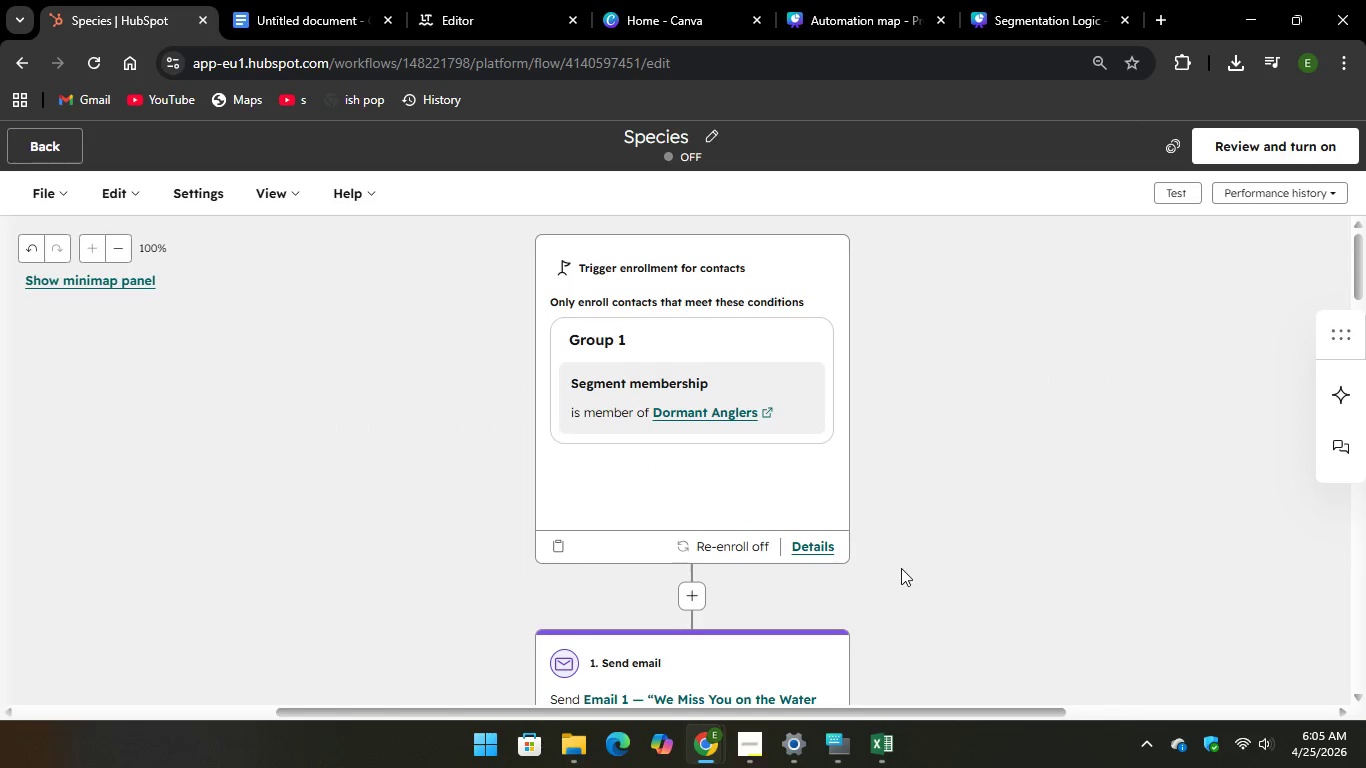 
wait(5.88)
 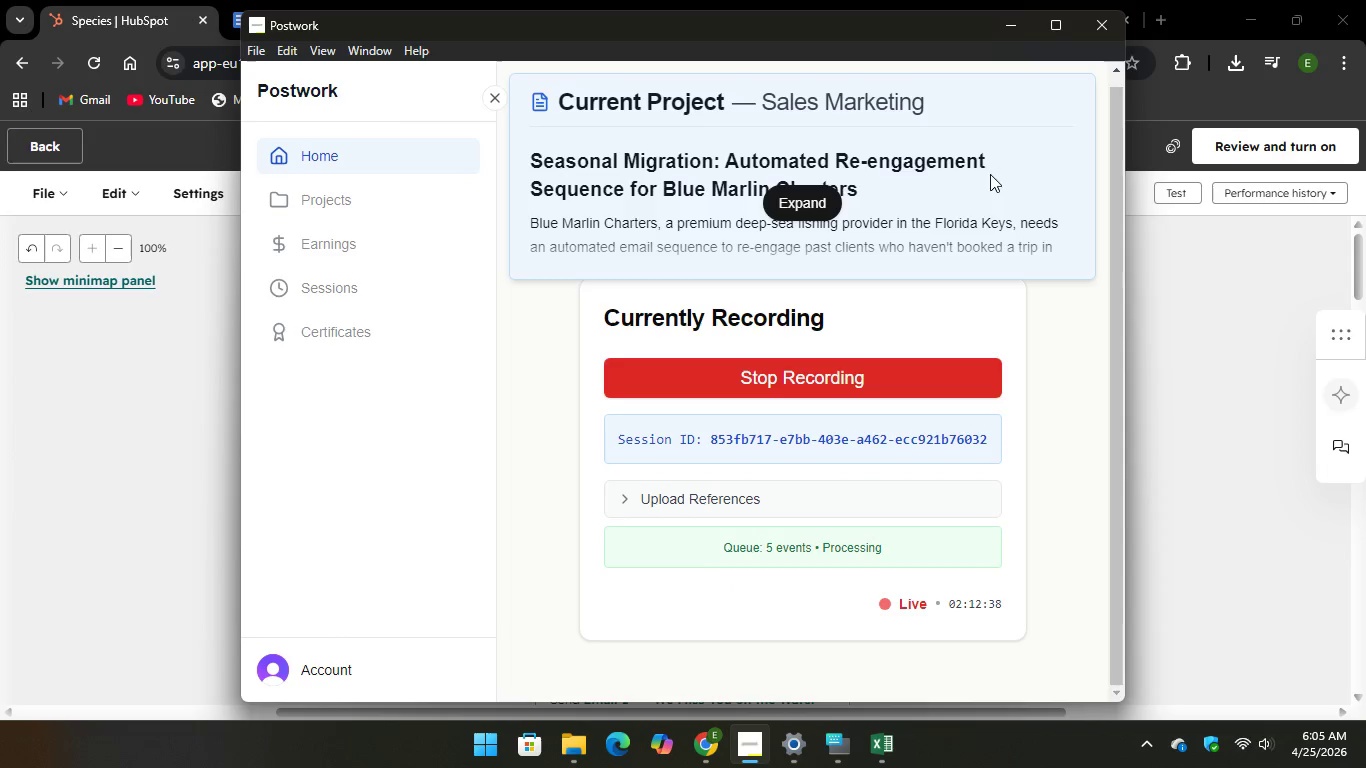 
left_click([847, 760])
 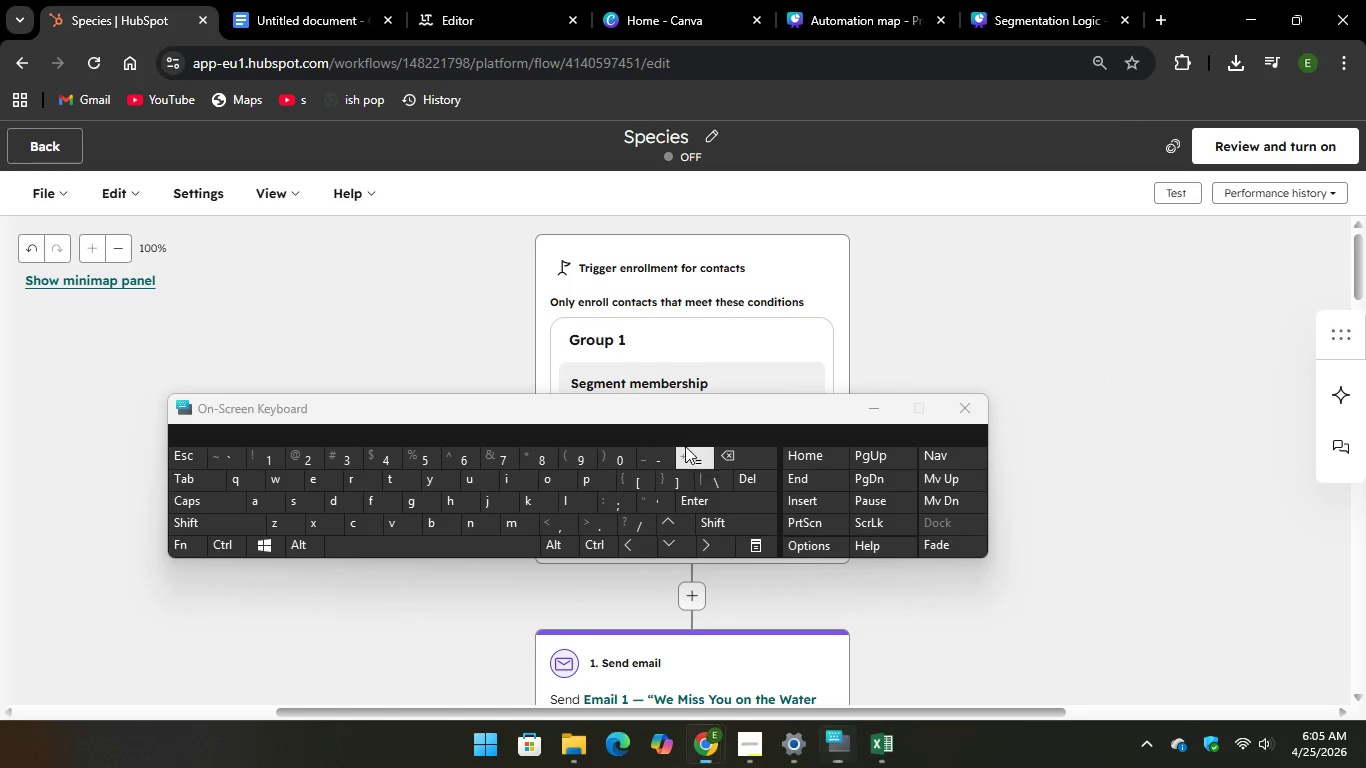 
mouse_move([77, 291])
 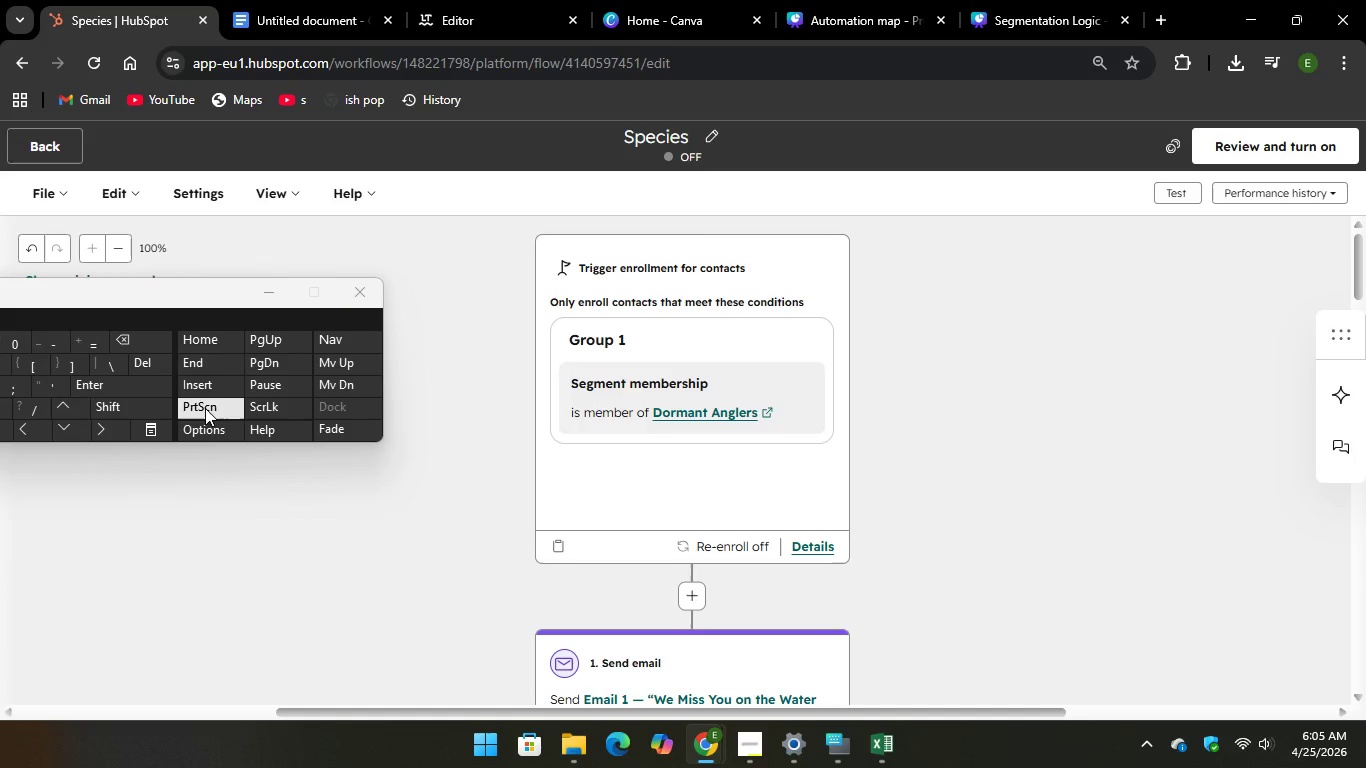 
key(PrintScreen)
 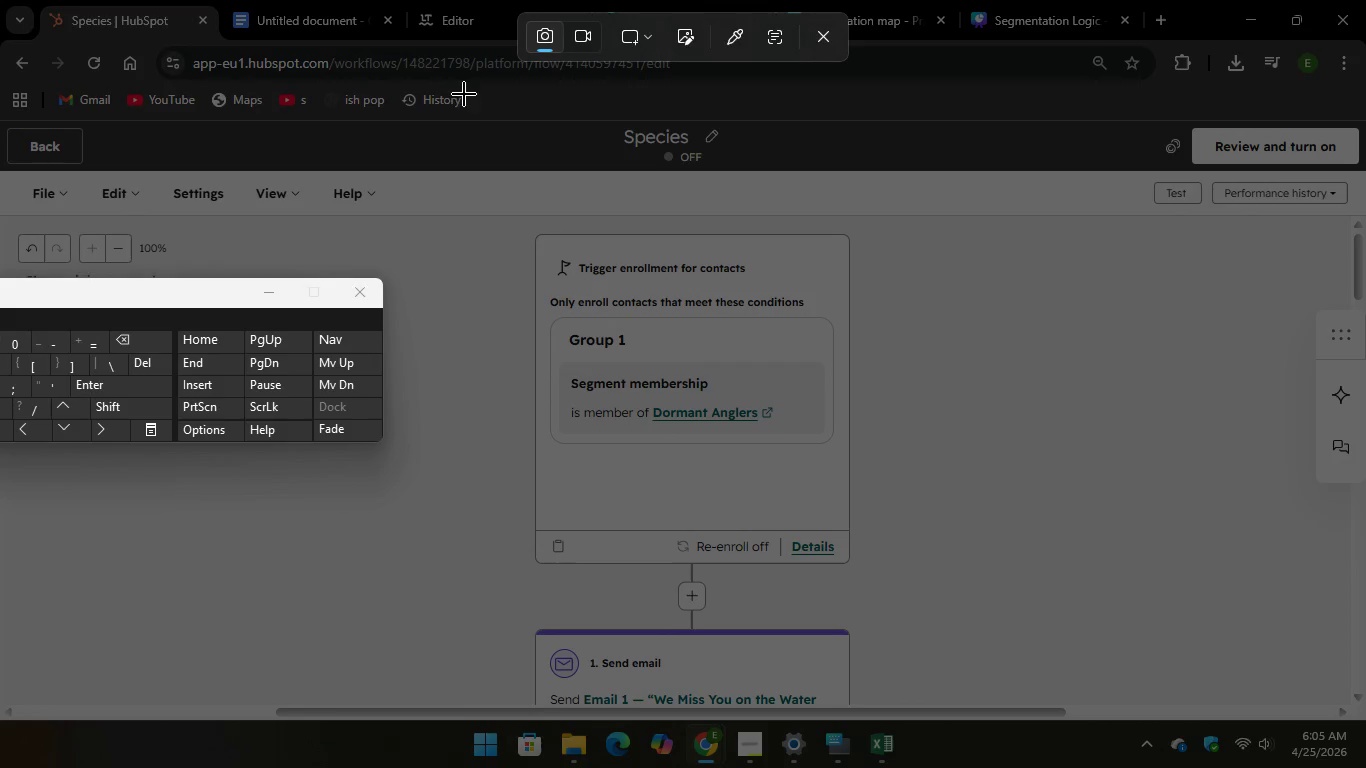 
left_click_drag(start_coordinate=[461, 114], to_coordinate=[927, 702])
 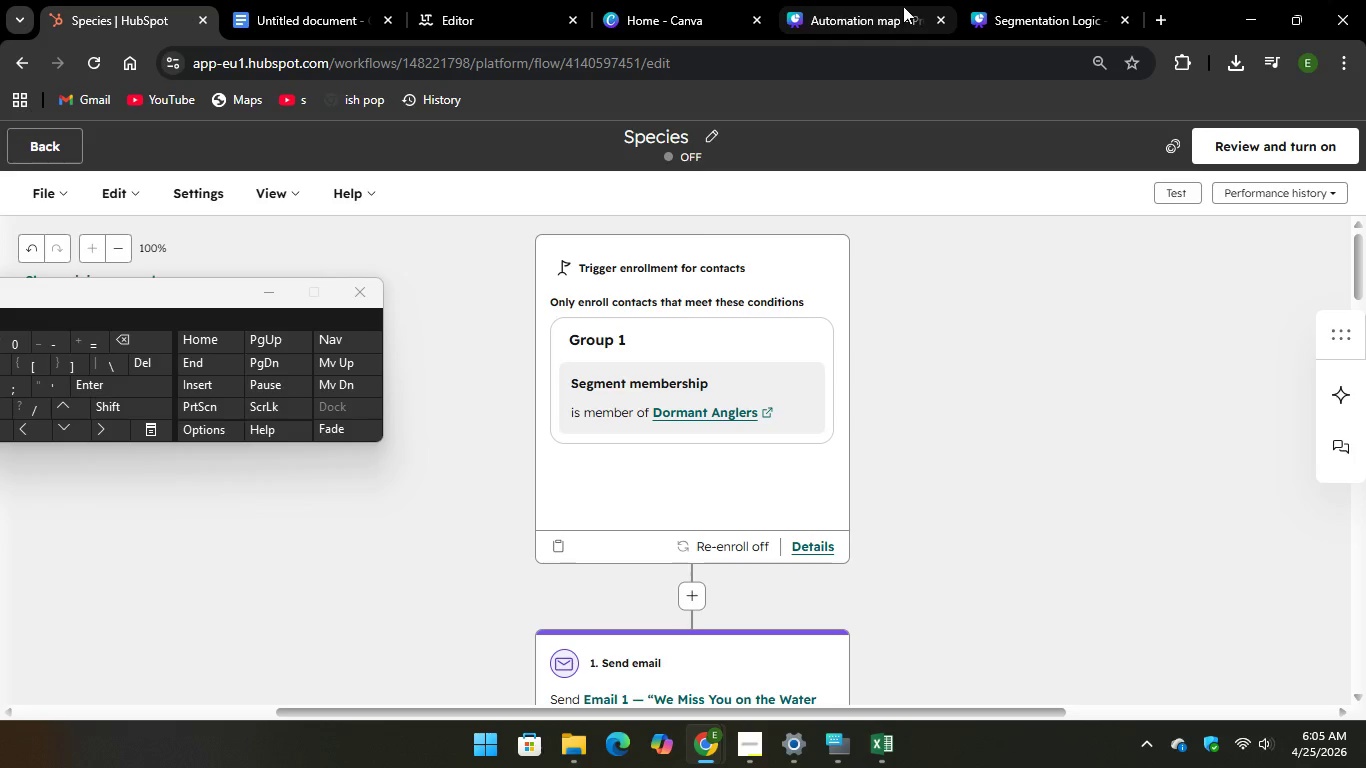 
left_click([858, 5])
 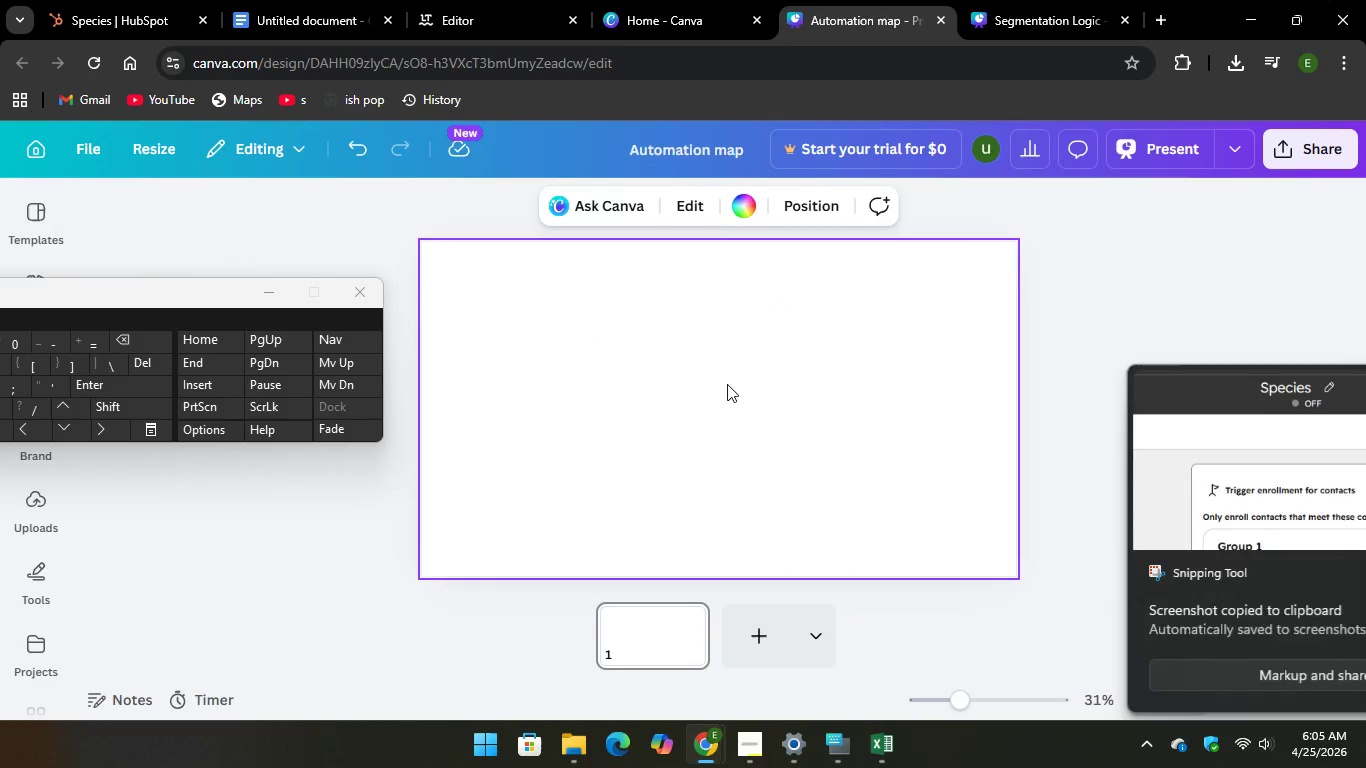 
right_click([727, 385])
 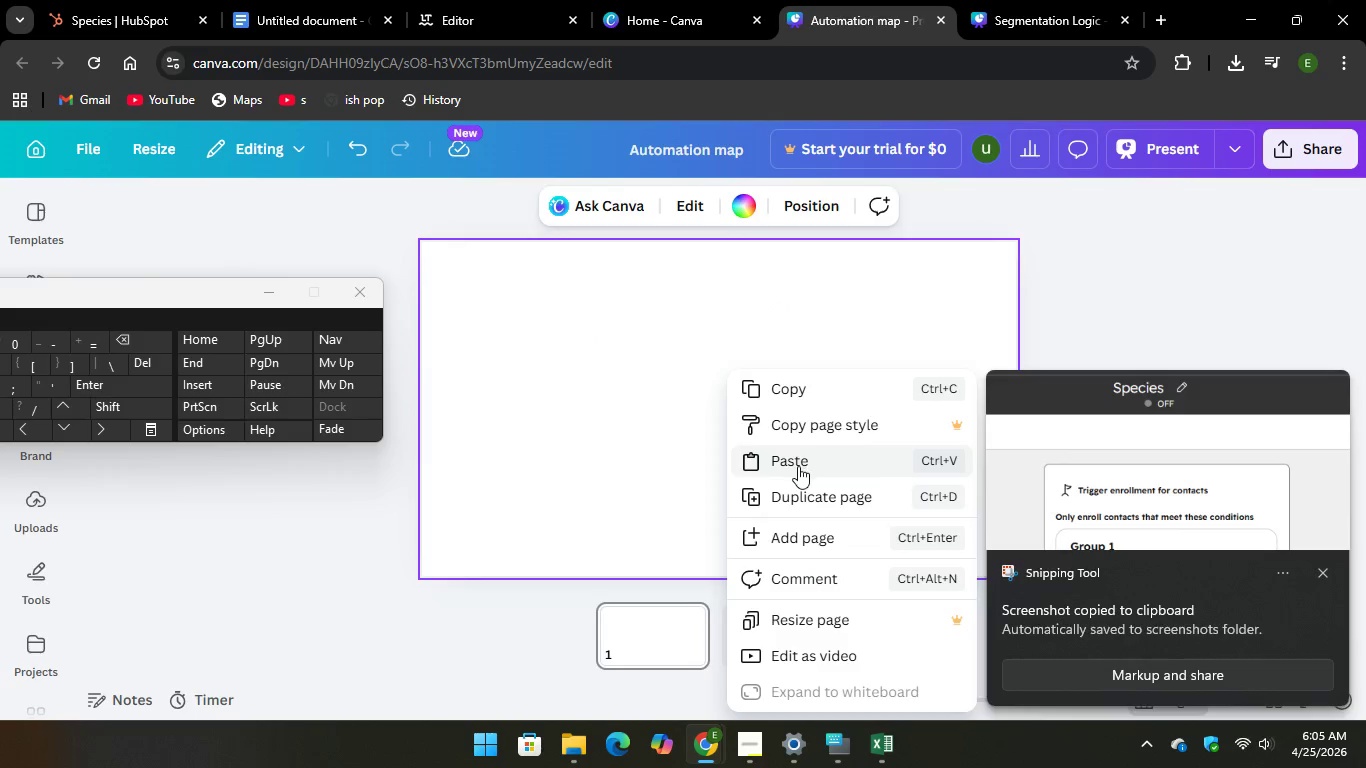 
left_click([798, 466])
 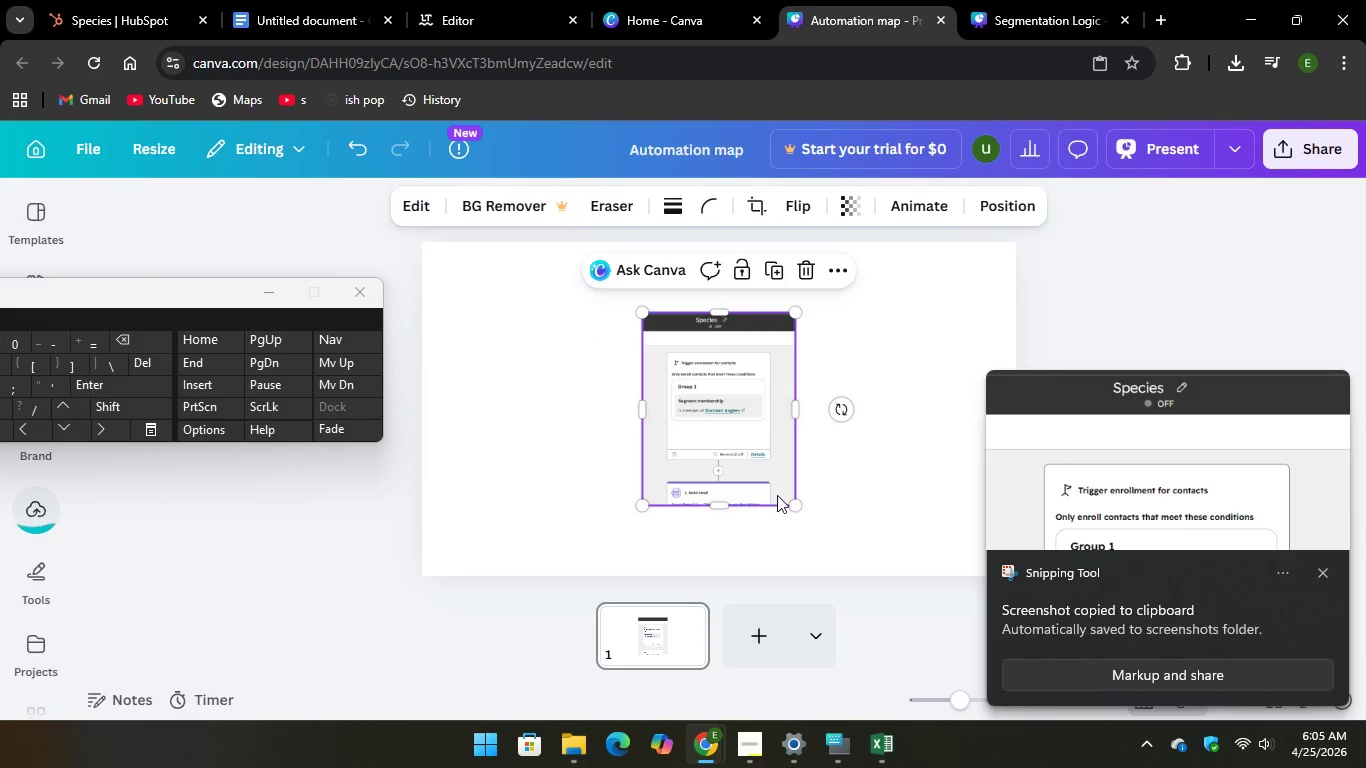 
left_click_drag(start_coordinate=[800, 509], to_coordinate=[881, 566])
 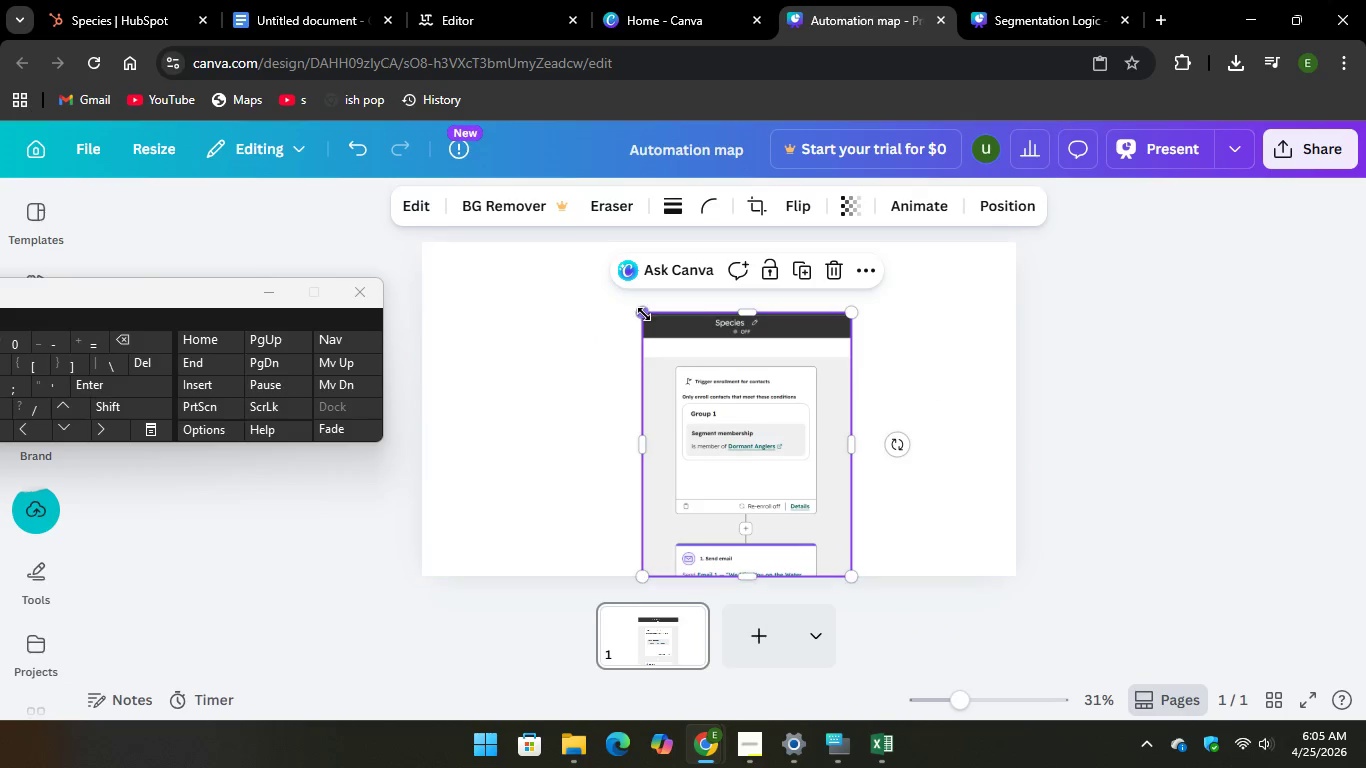 
left_click_drag(start_coordinate=[644, 314], to_coordinate=[554, 300])
 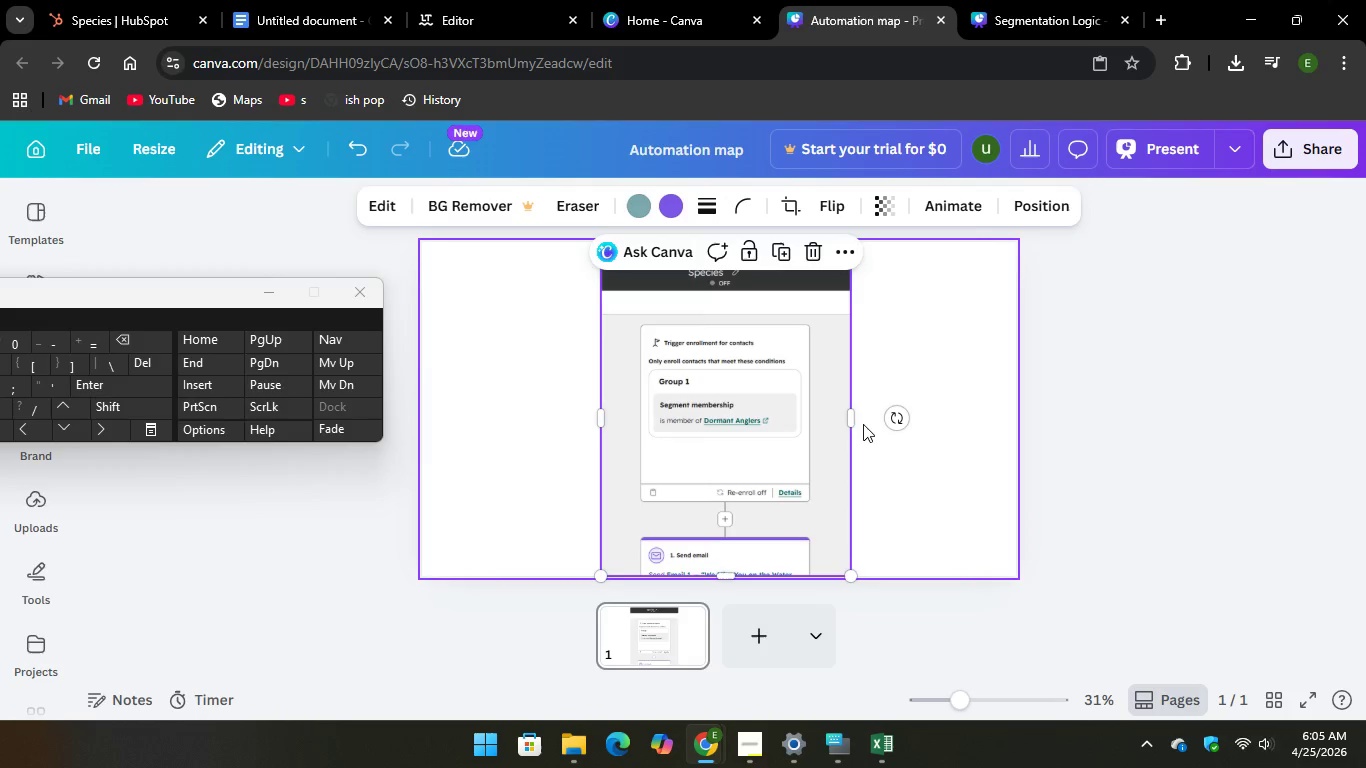 
left_click_drag(start_coordinate=[852, 422], to_coordinate=[944, 437])
 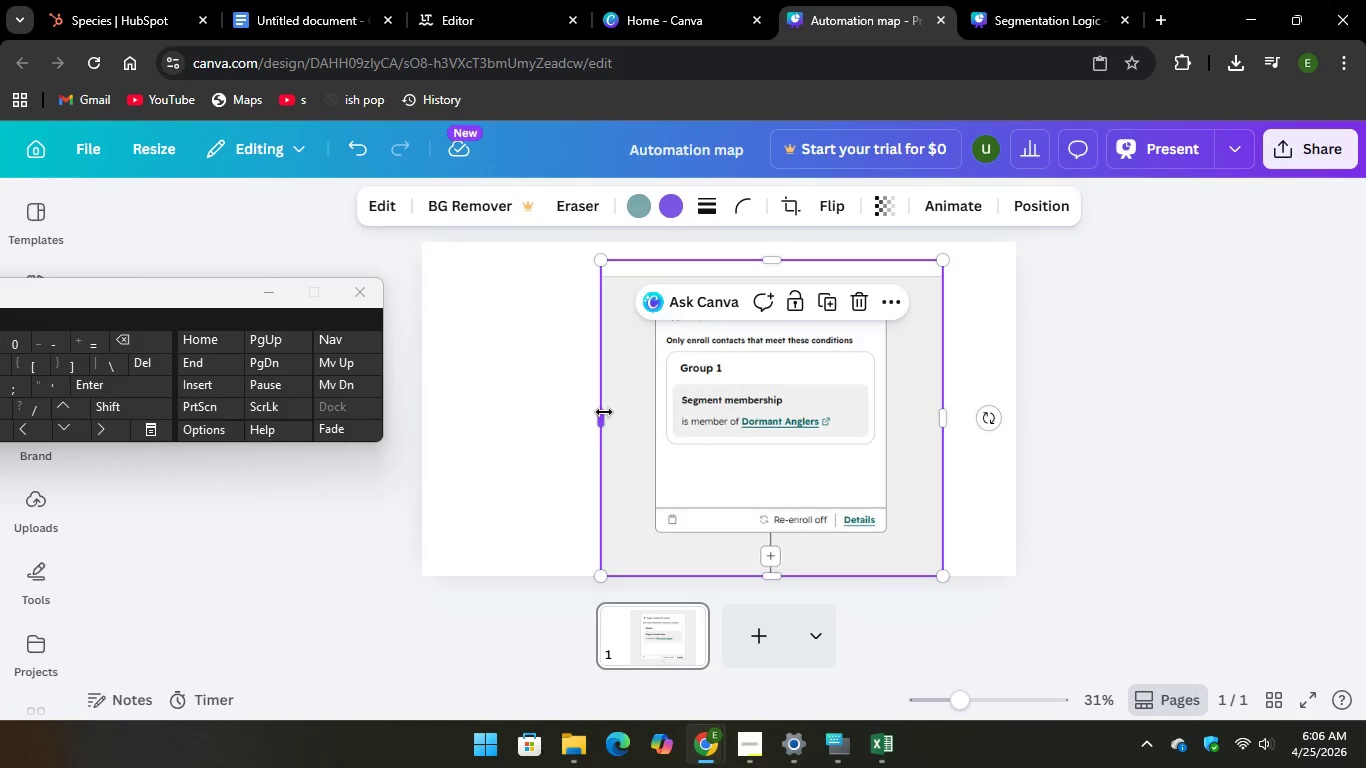 
left_click_drag(start_coordinate=[604, 412], to_coordinate=[521, 422])
 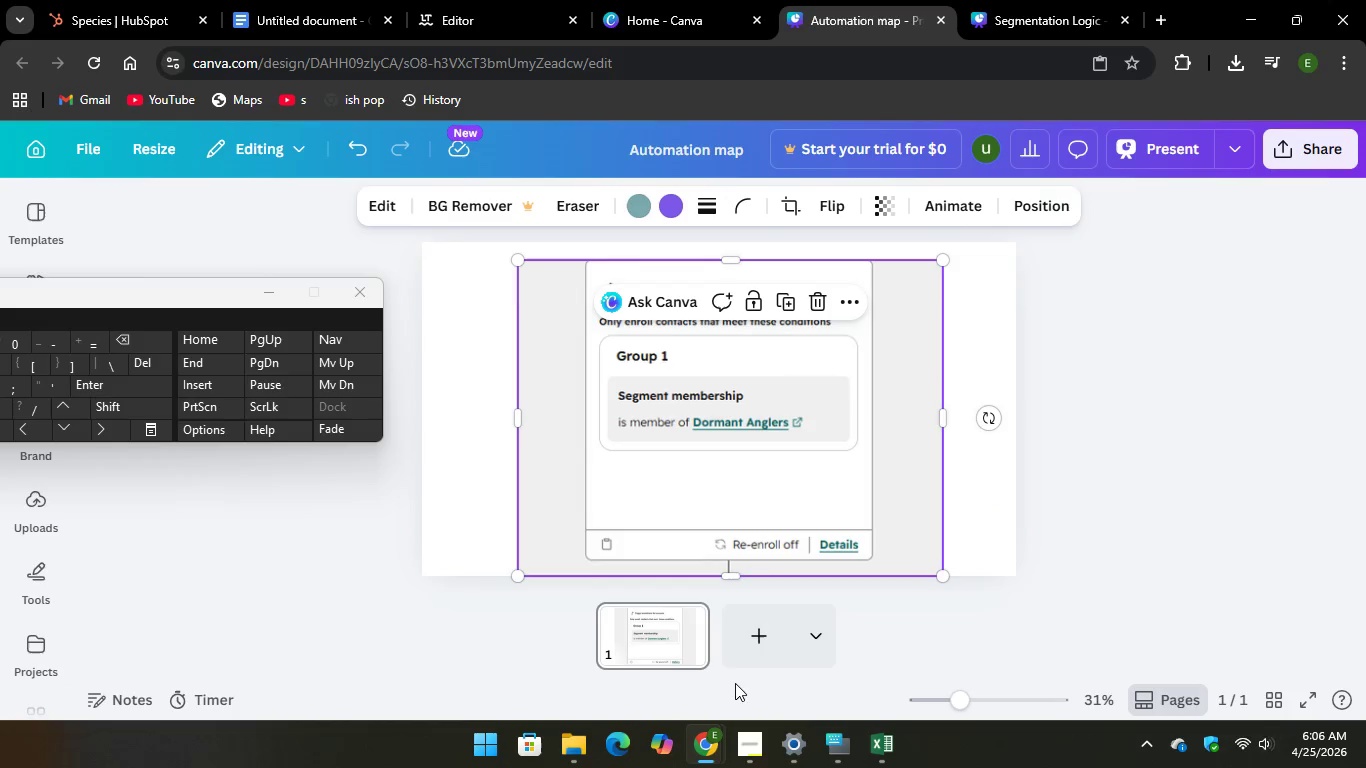 
left_click([777, 632])
 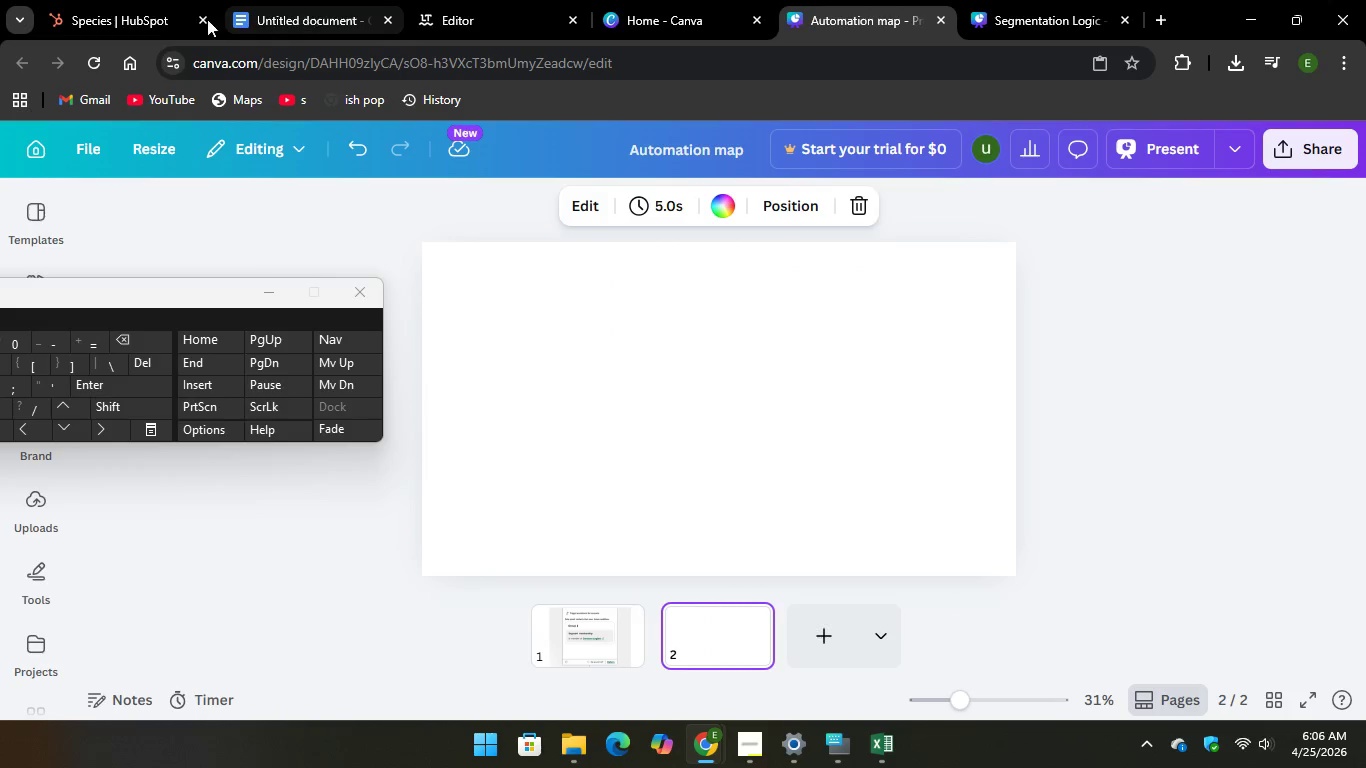 
left_click([112, 19])
 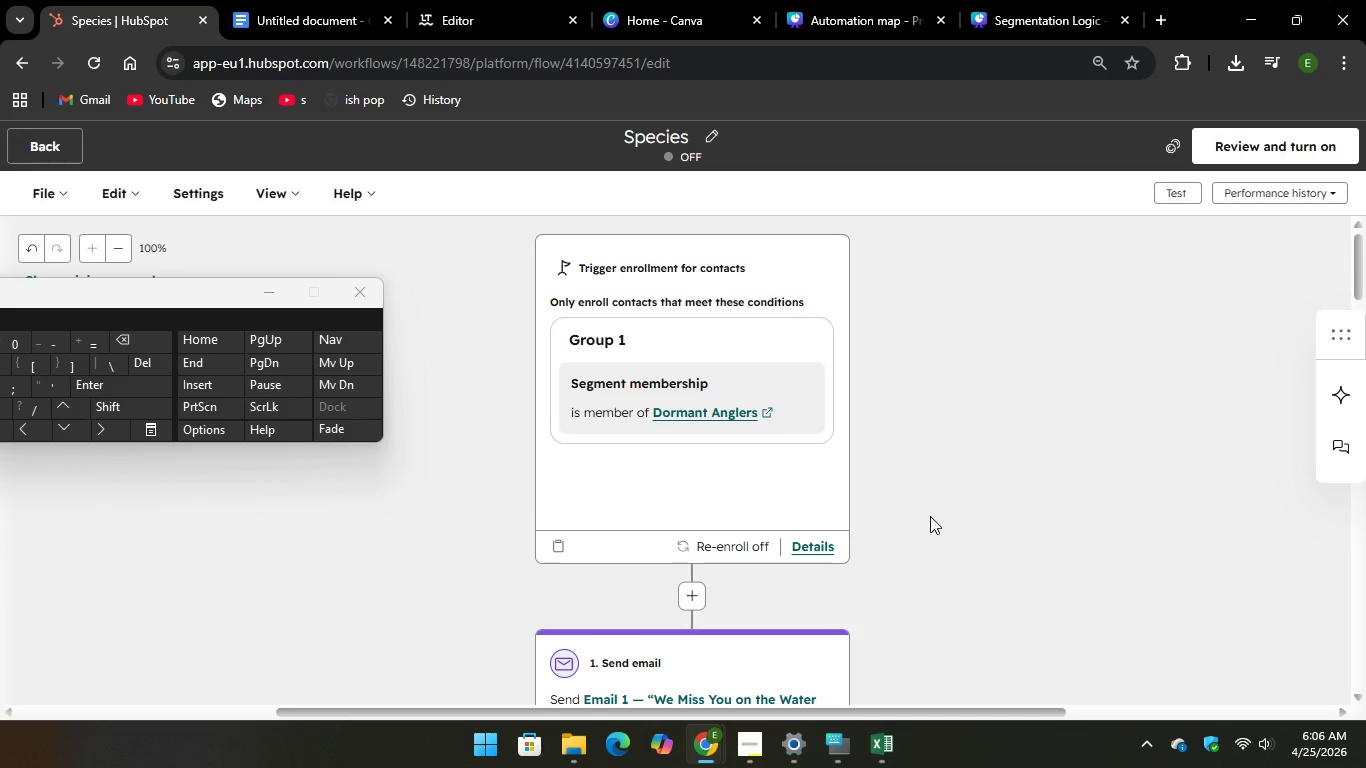 
scroll: coordinate [929, 513], scroll_direction: down, amount: 3.0
 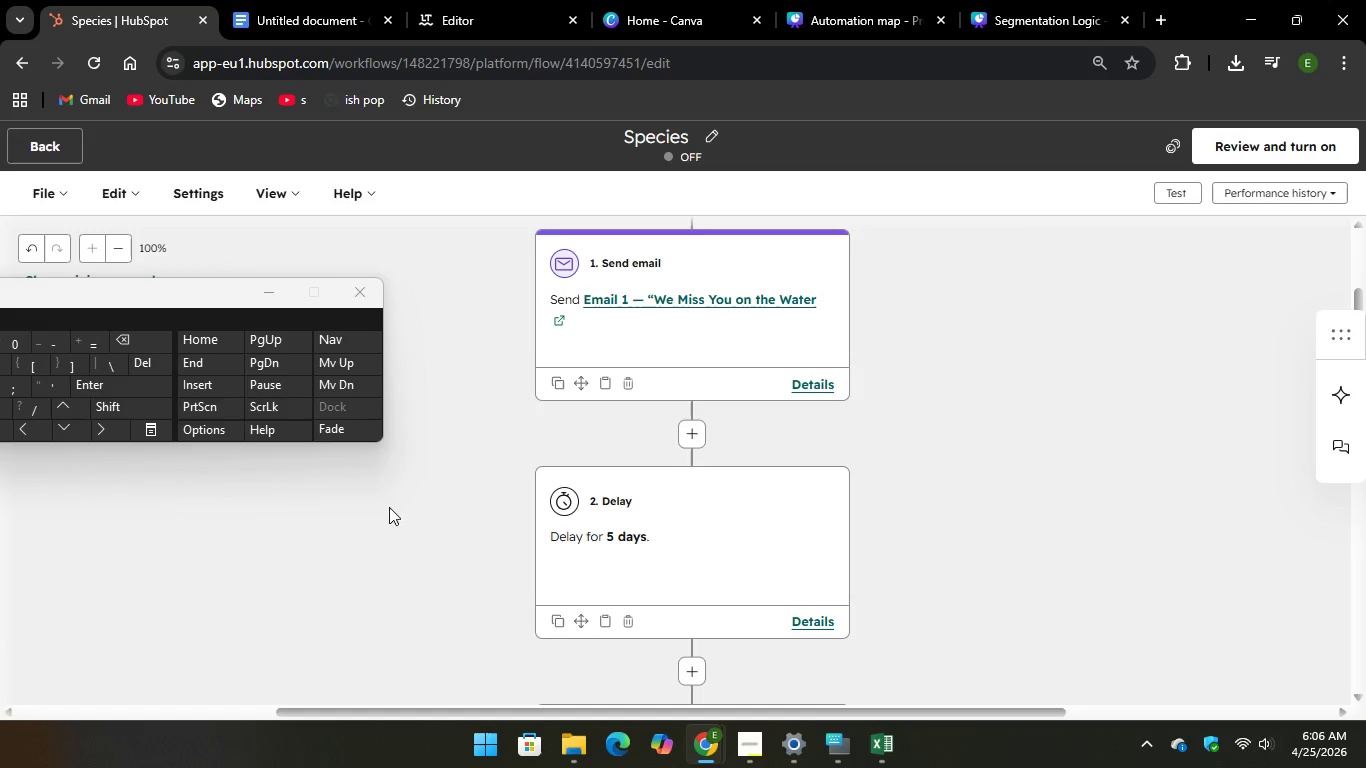 
key(PrintScreen)
 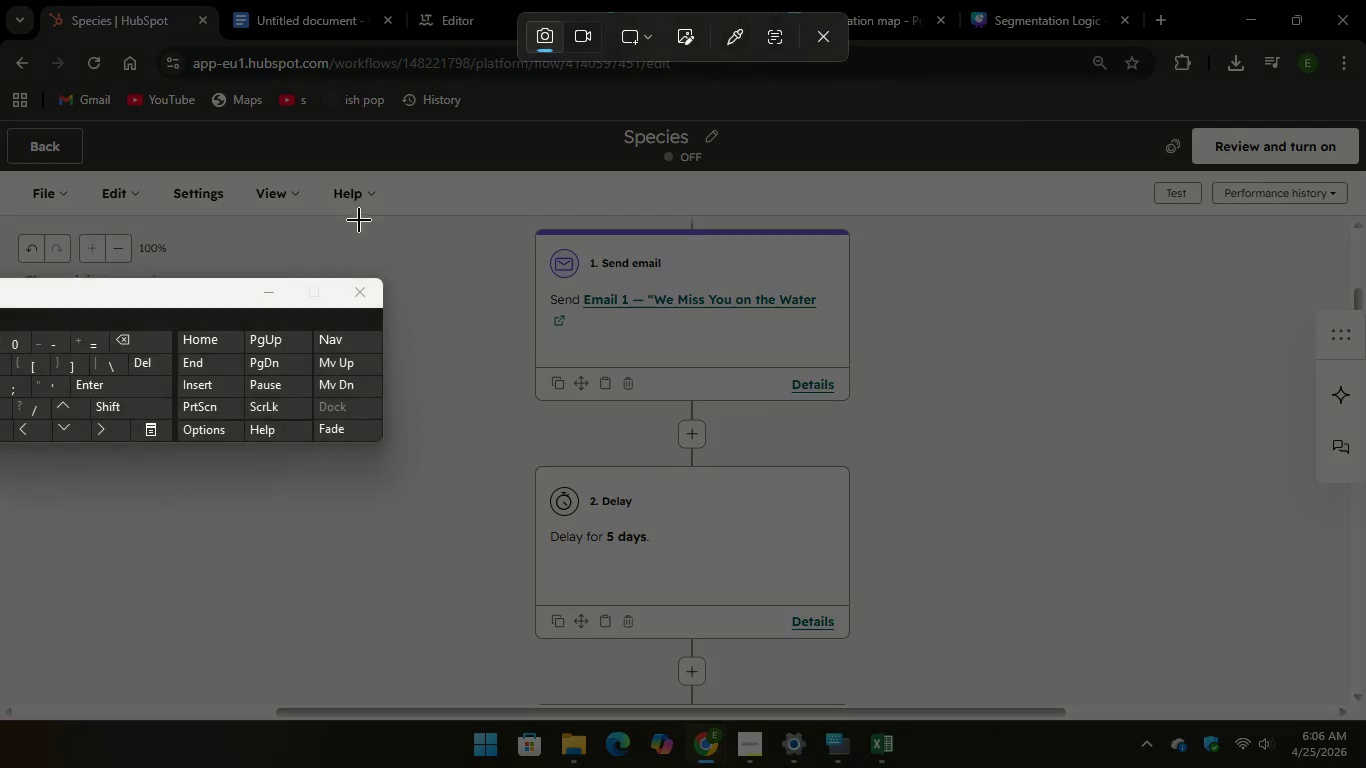 
left_click_drag(start_coordinate=[356, 212], to_coordinate=[923, 698])
 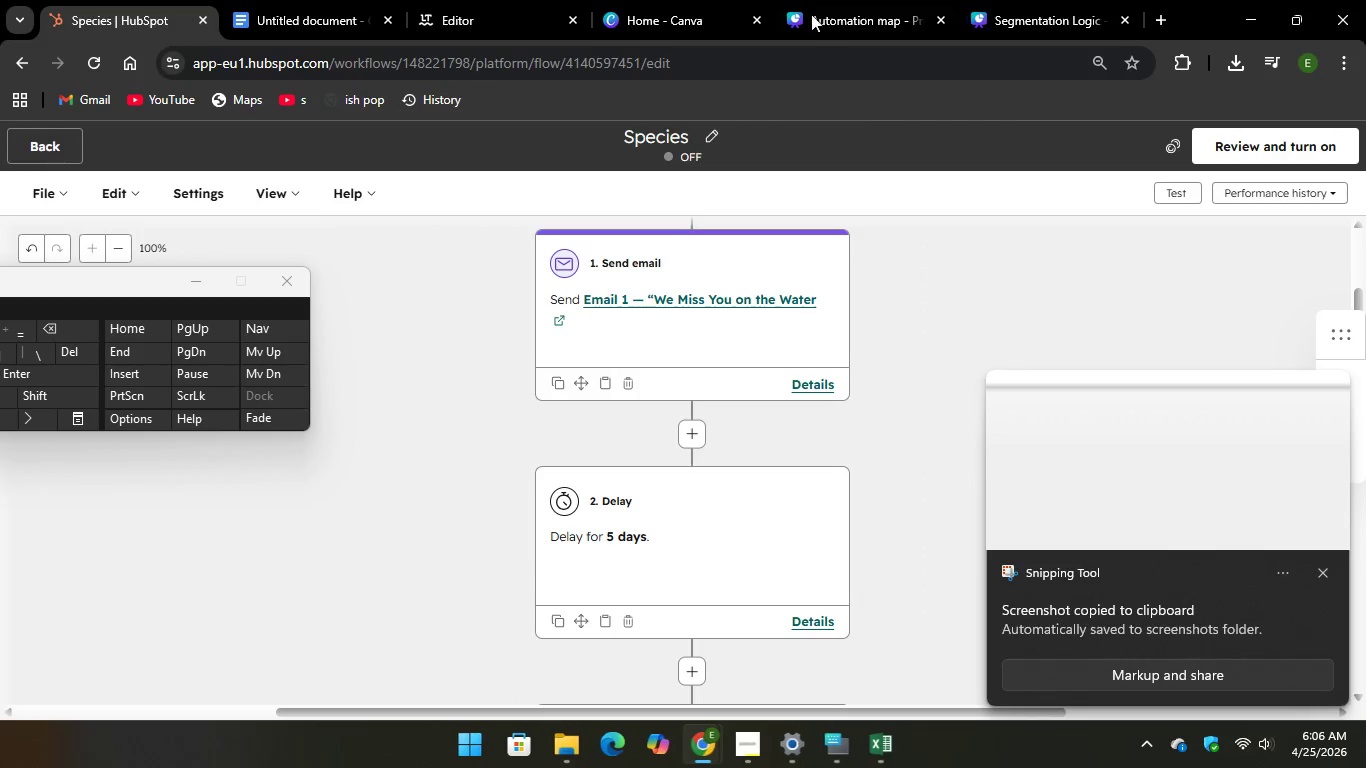 
key(PrintScreen)
 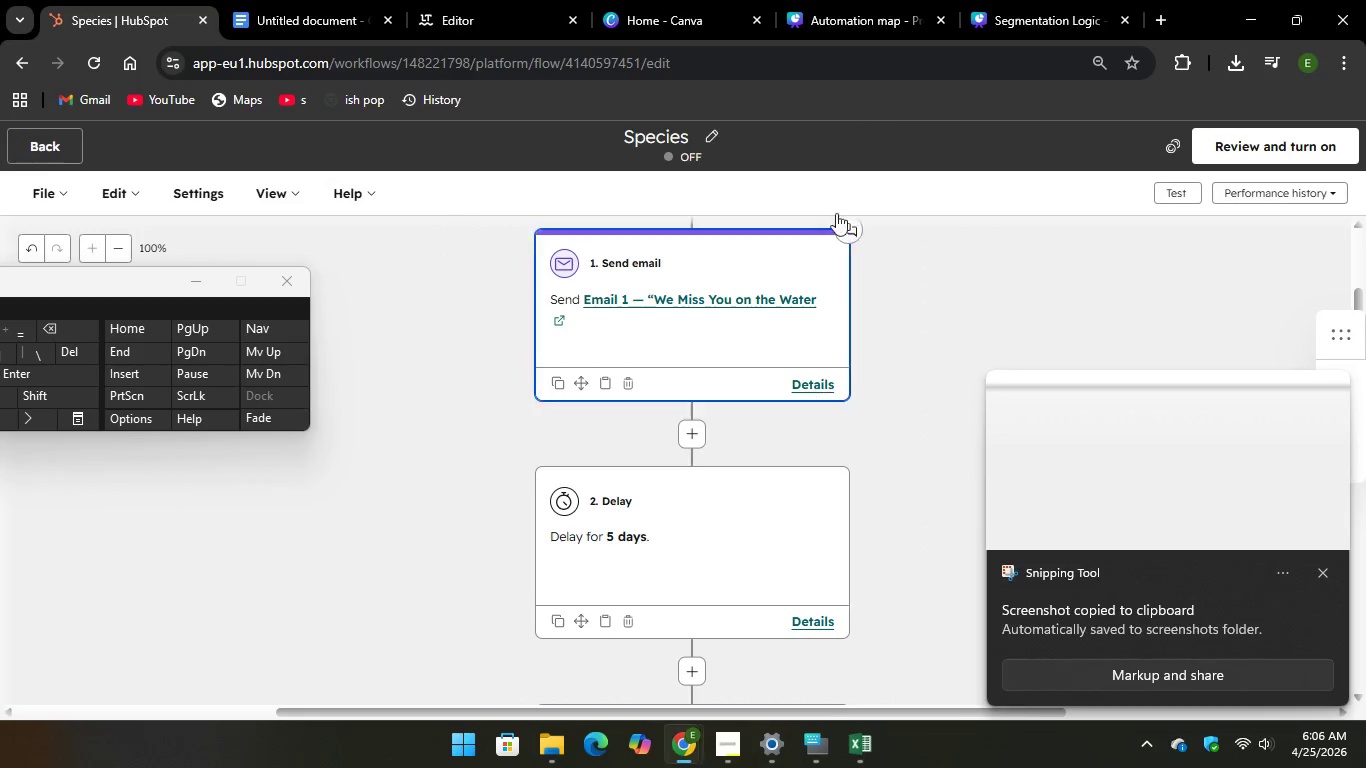 
left_click([870, 11])
 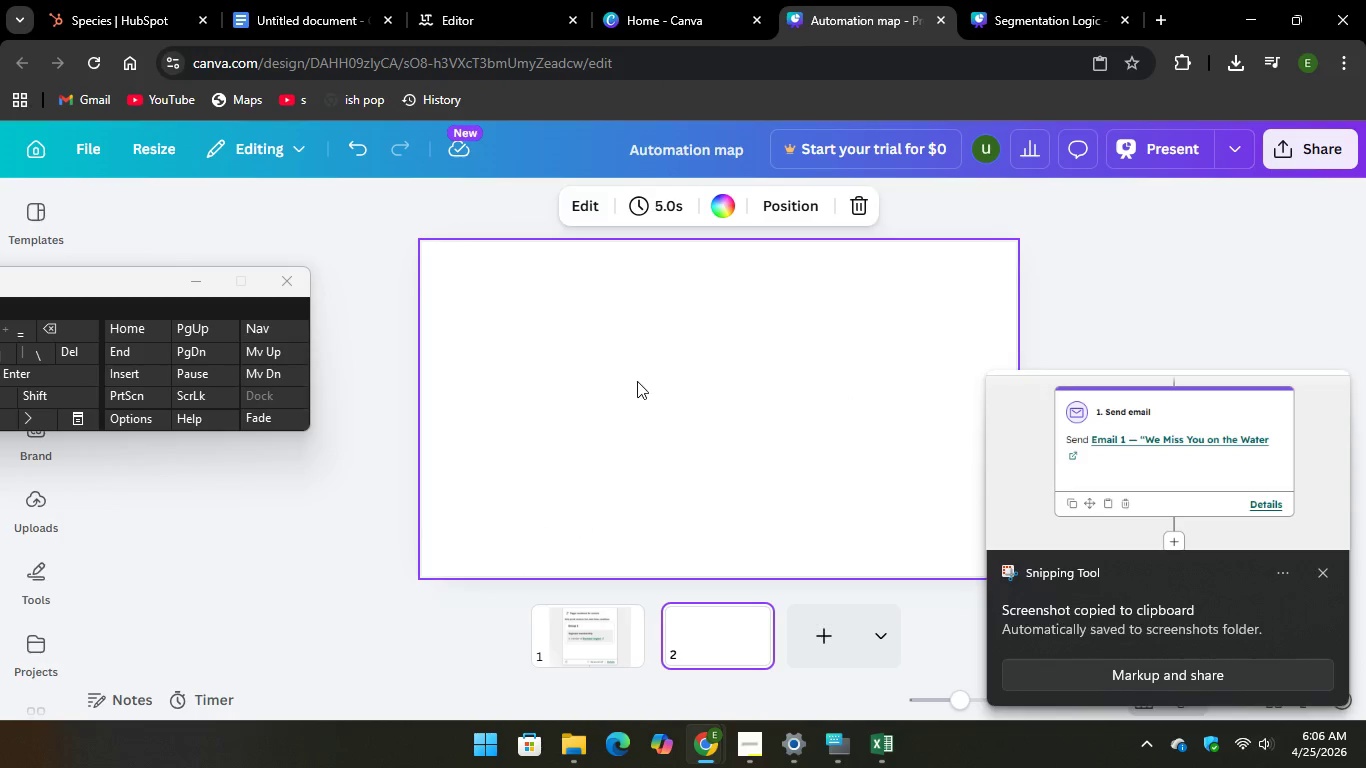 
right_click([637, 381])
 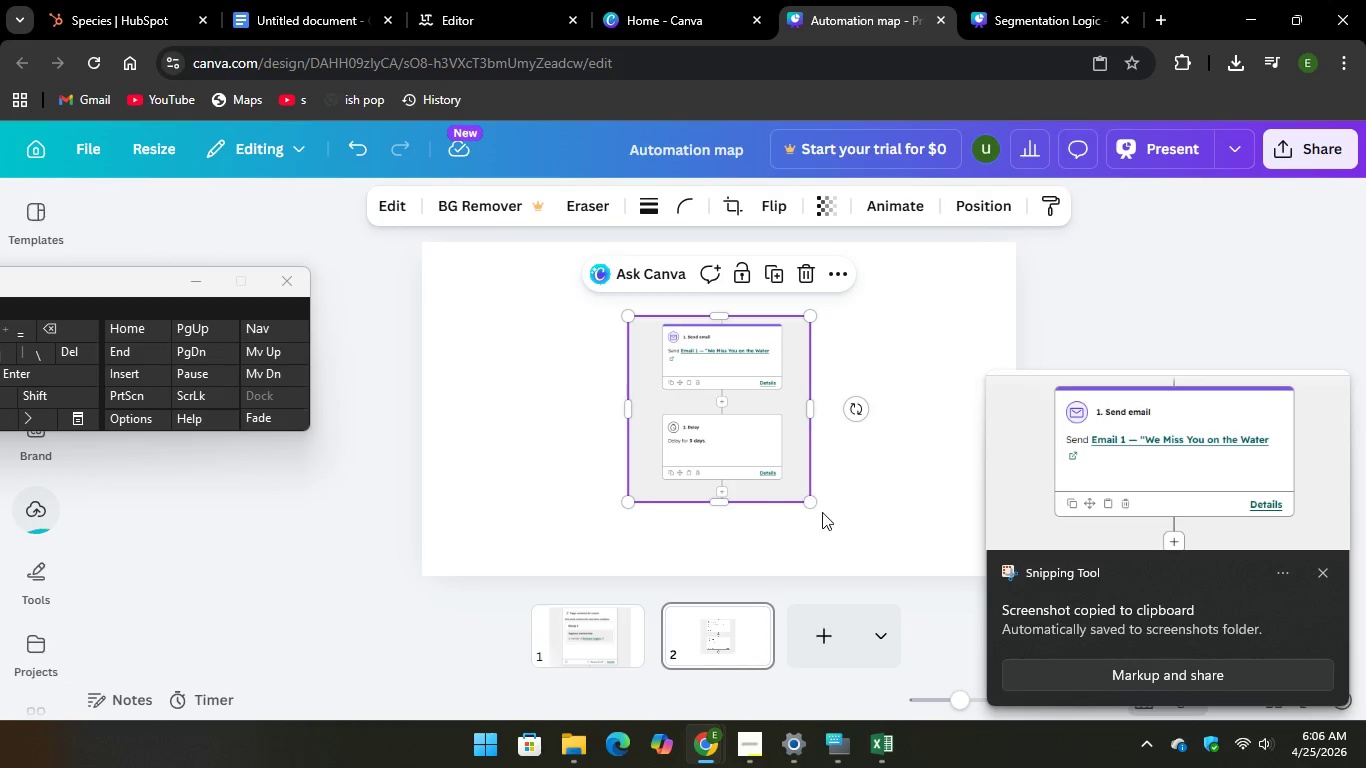 
left_click_drag(start_coordinate=[812, 505], to_coordinate=[917, 552])
 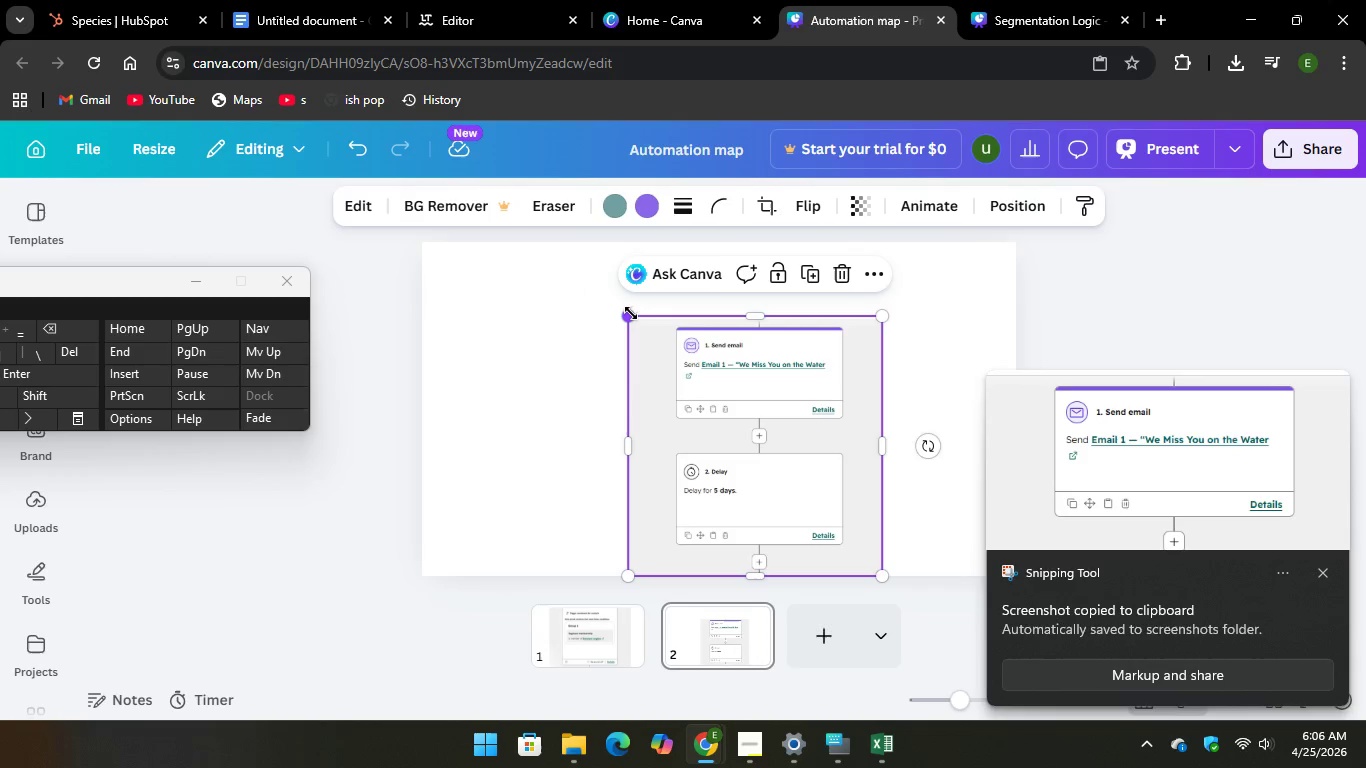 
left_click_drag(start_coordinate=[631, 313], to_coordinate=[468, 306])
 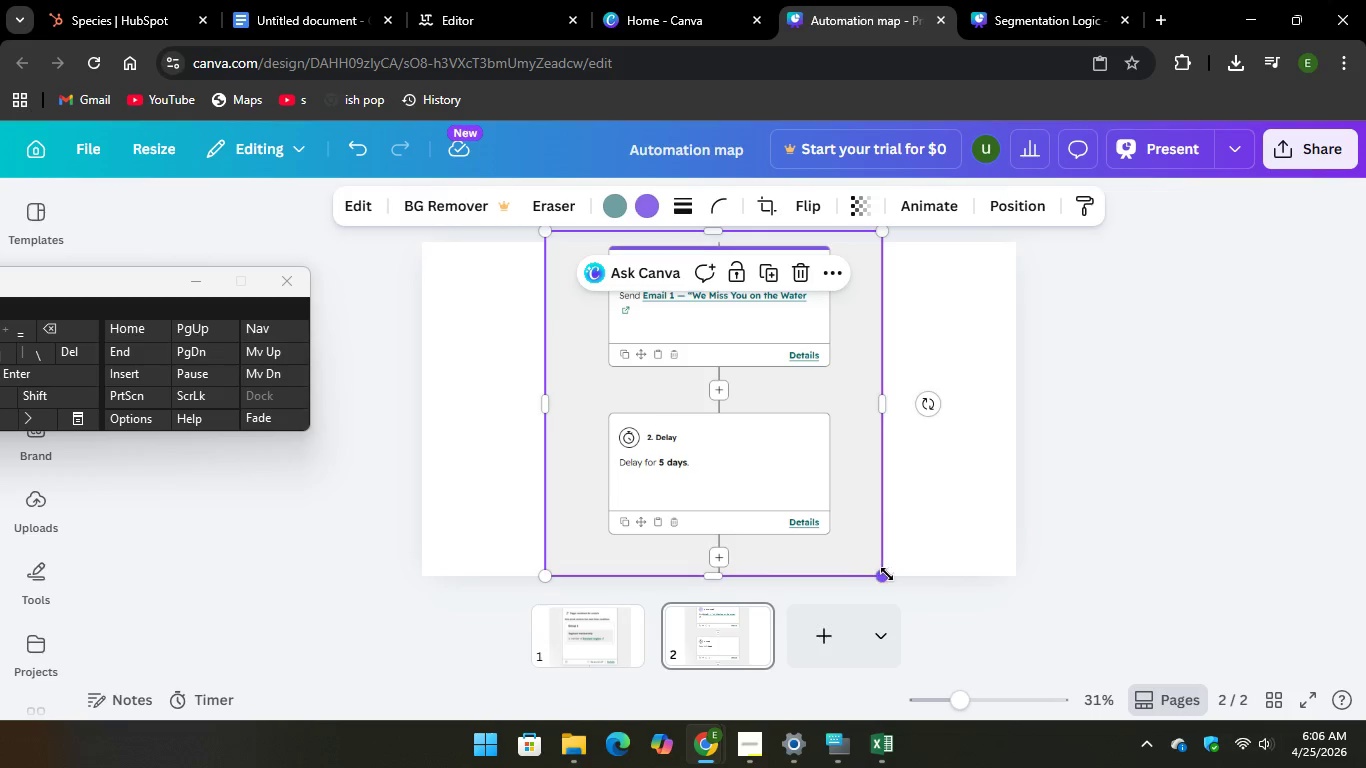 
left_click_drag(start_coordinate=[884, 574], to_coordinate=[928, 614])
 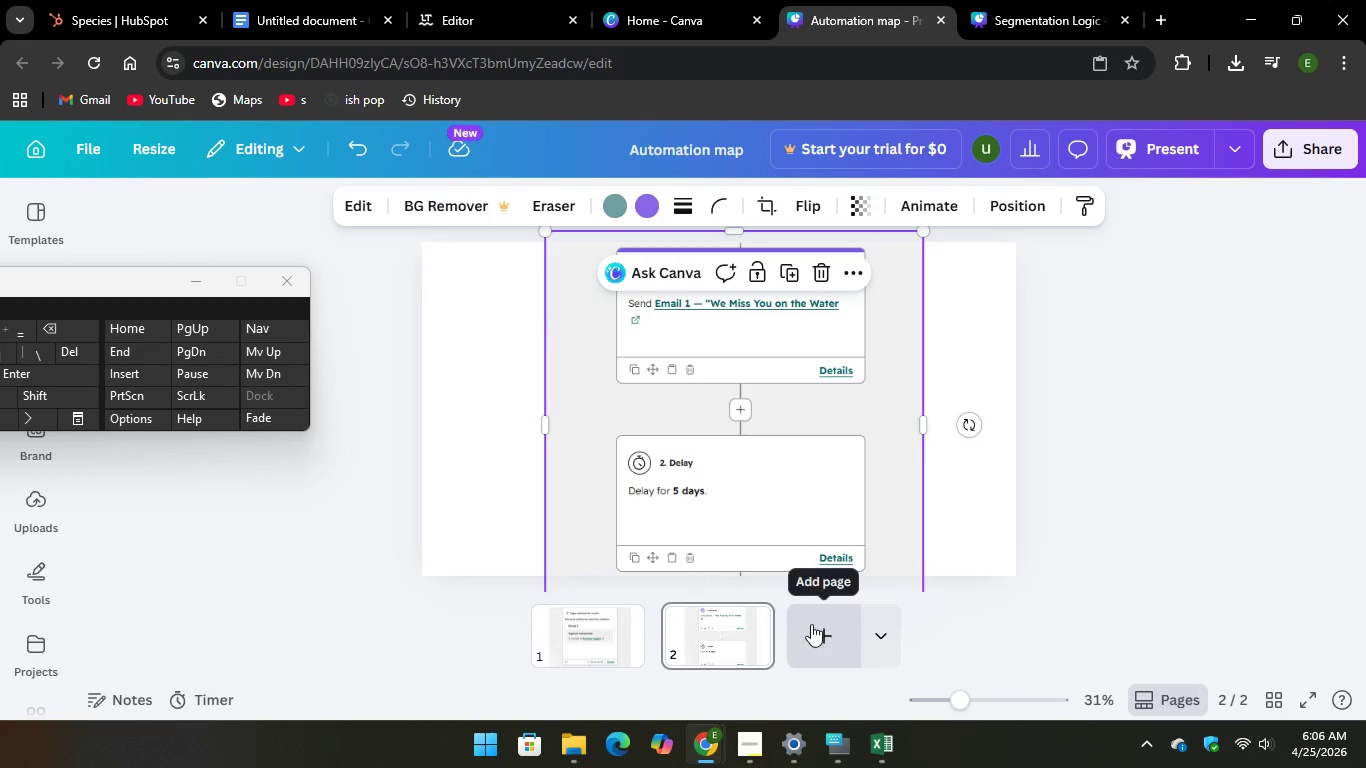 
left_click([824, 653])
 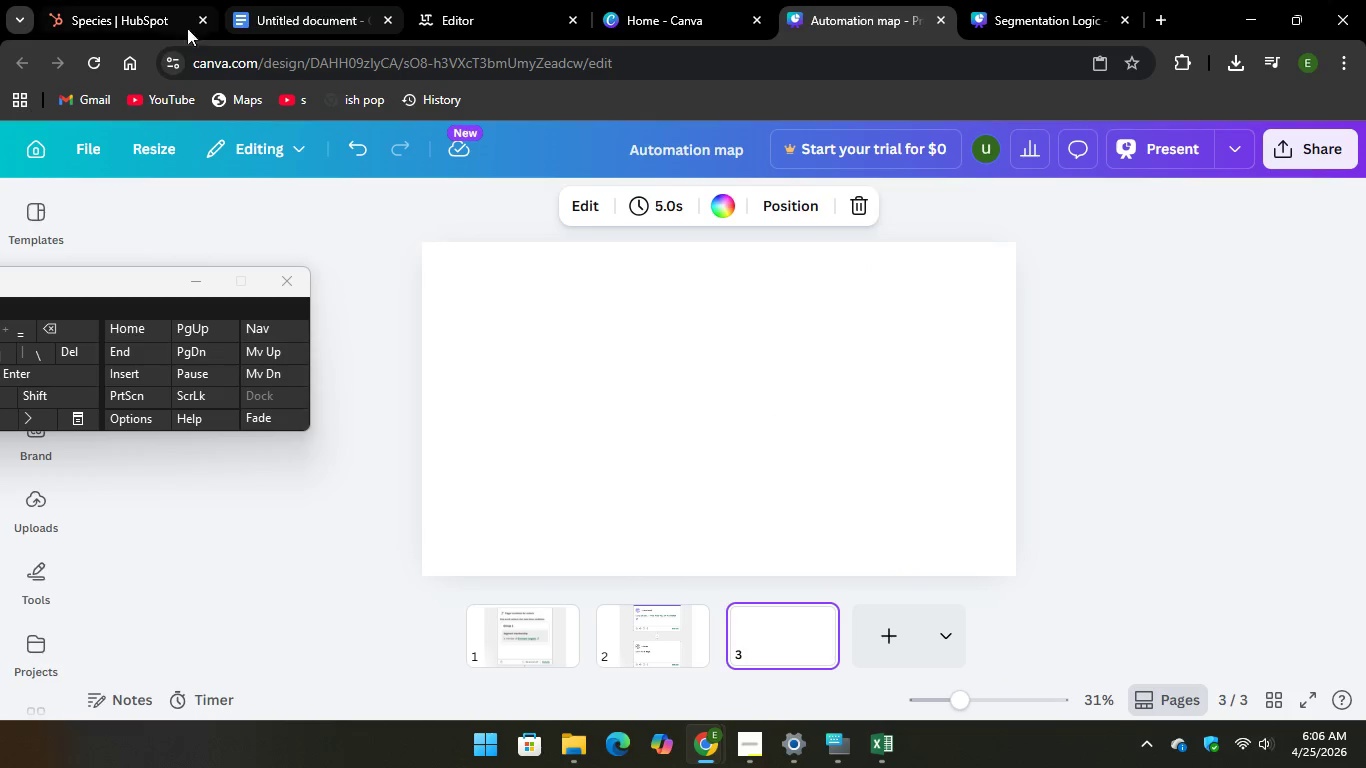 
left_click([138, 13])
 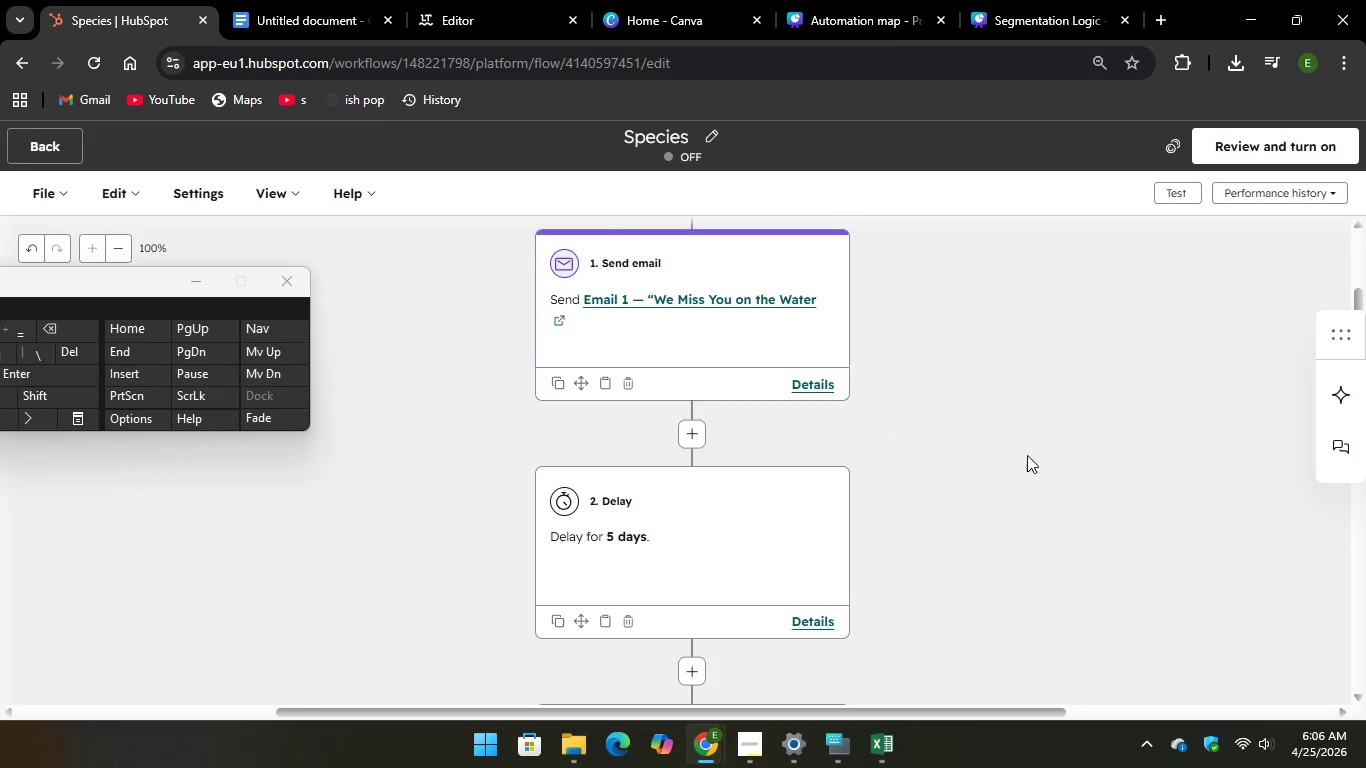 
scroll: coordinate [1074, 463], scroll_direction: down, amount: 5.0
 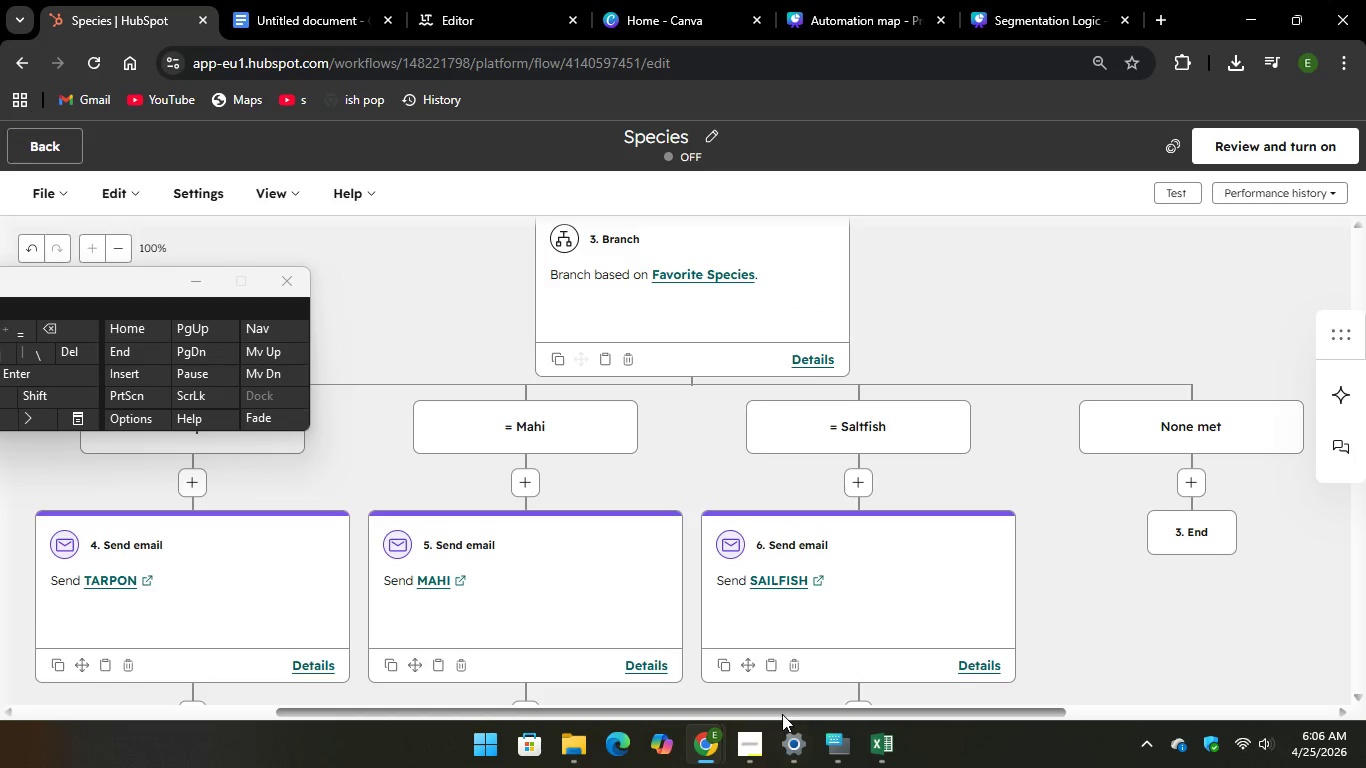 
left_click_drag(start_coordinate=[782, 715], to_coordinate=[654, 698])
 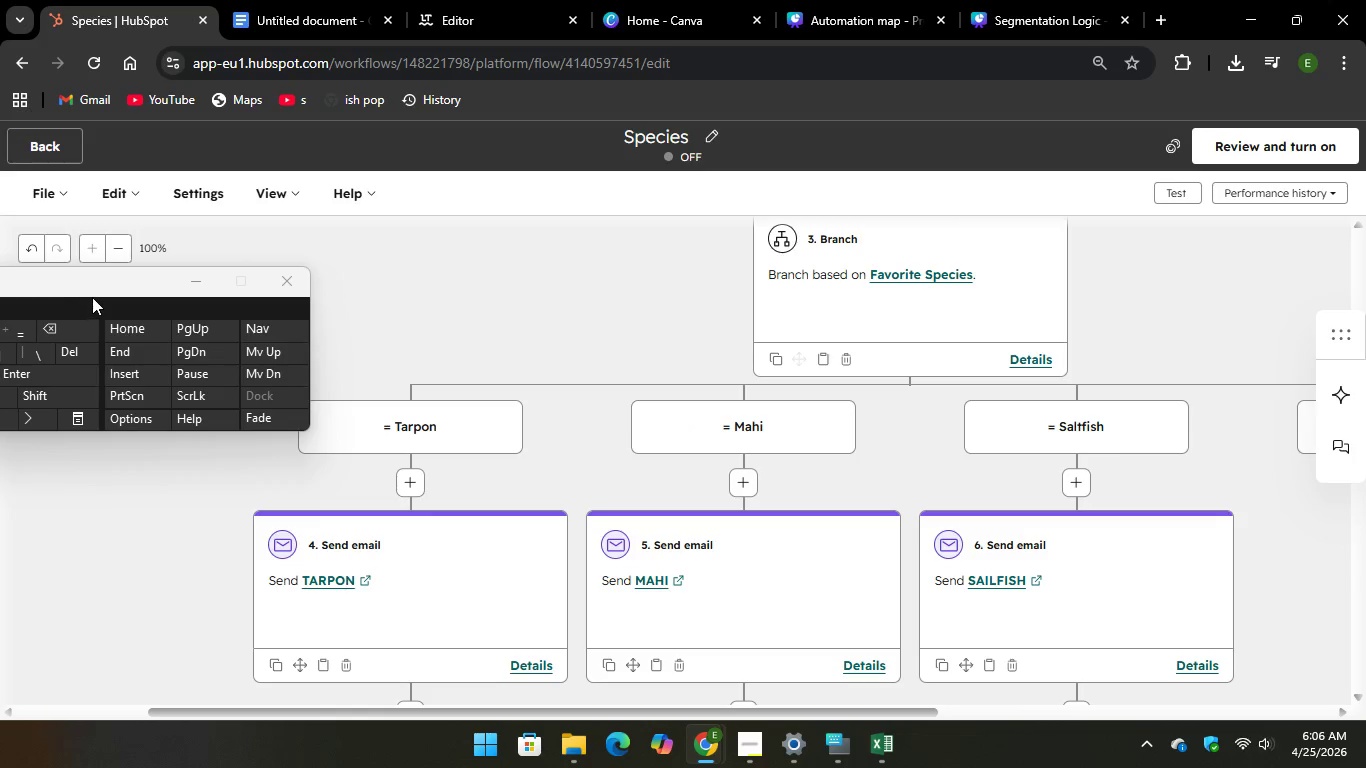 
mouse_move([-1, 311])
 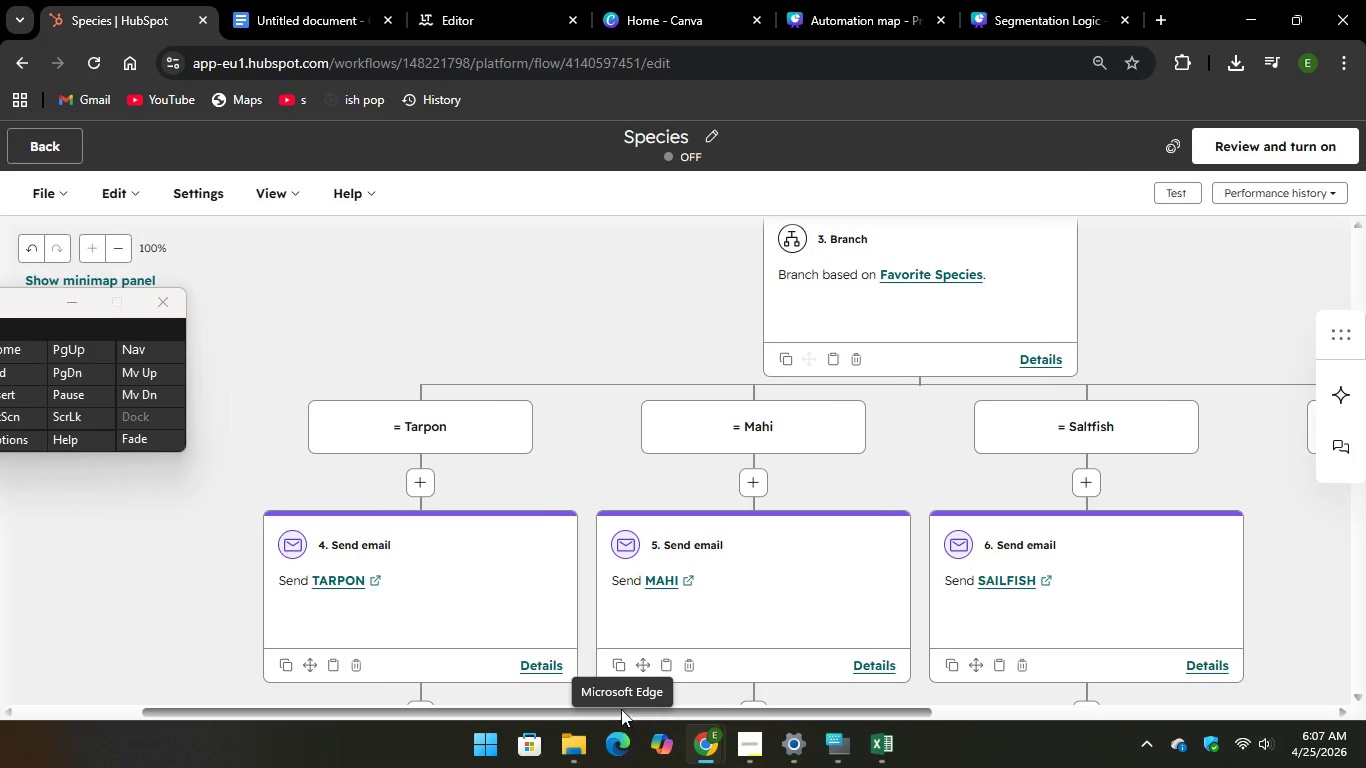 
wait(10.19)
 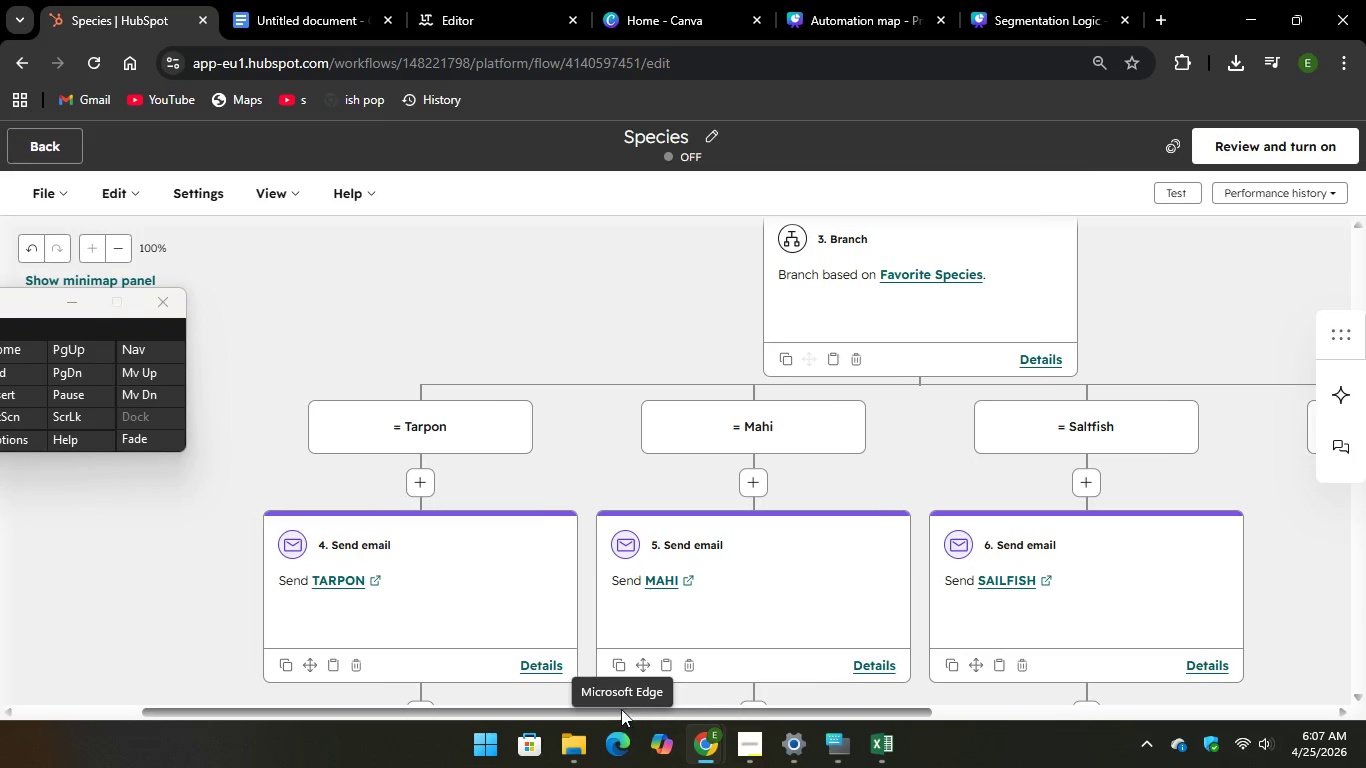 
key(PrintScreen)
 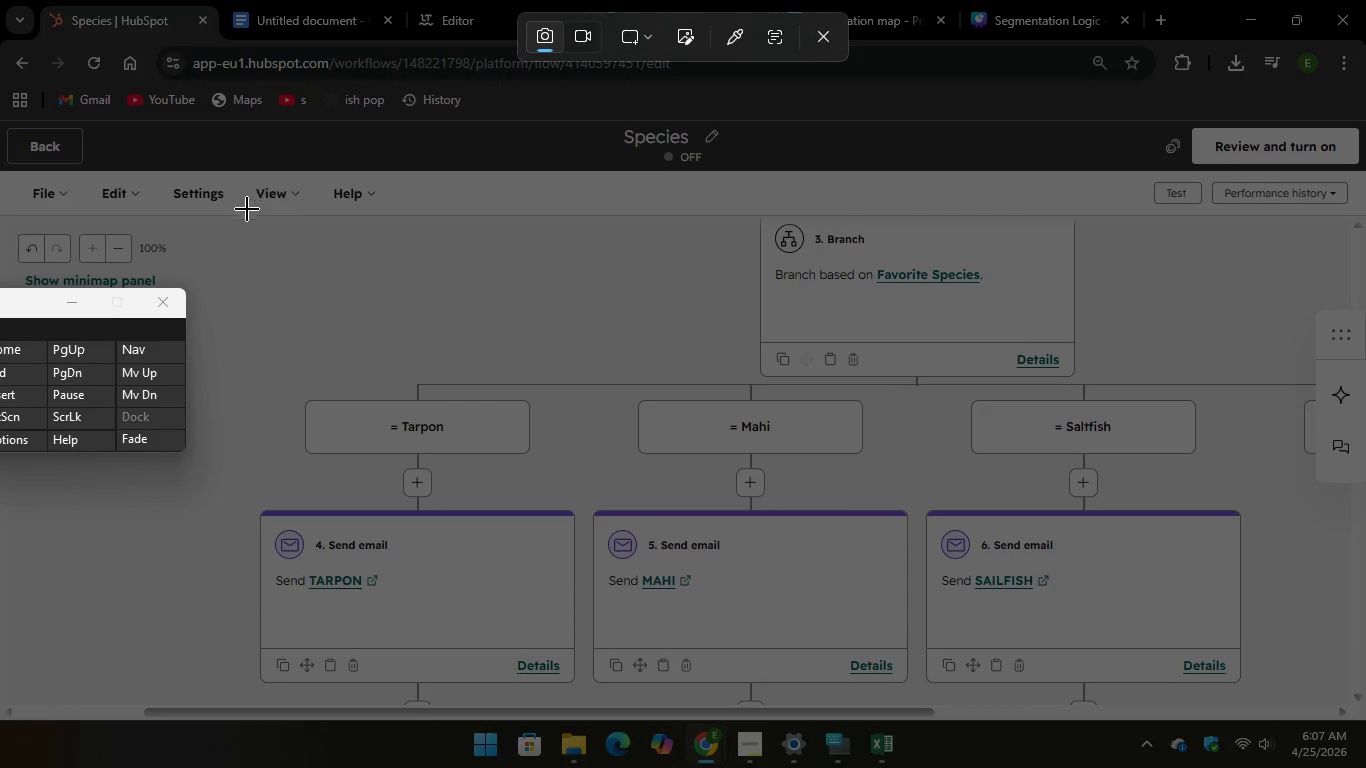 
left_click_drag(start_coordinate=[236, 217], to_coordinate=[1293, 715])
 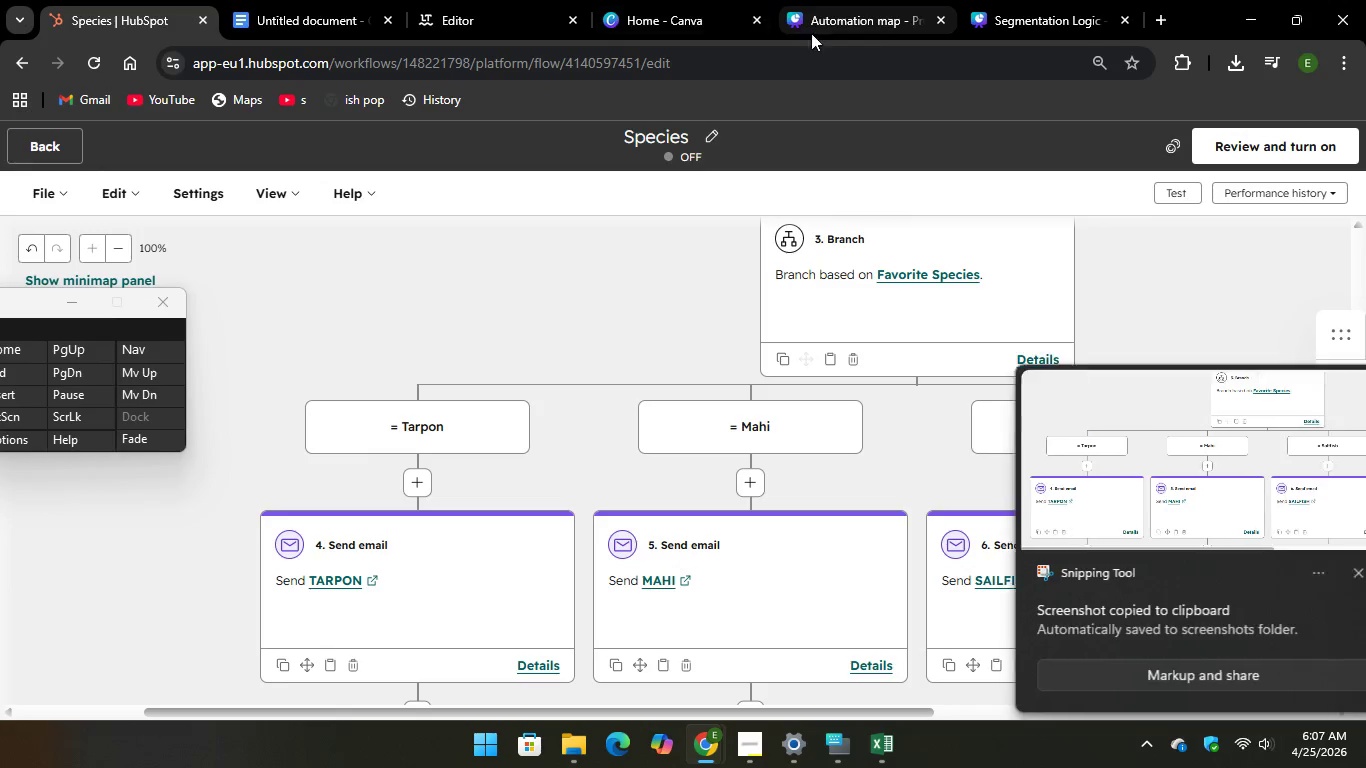 
left_click([841, 3])
 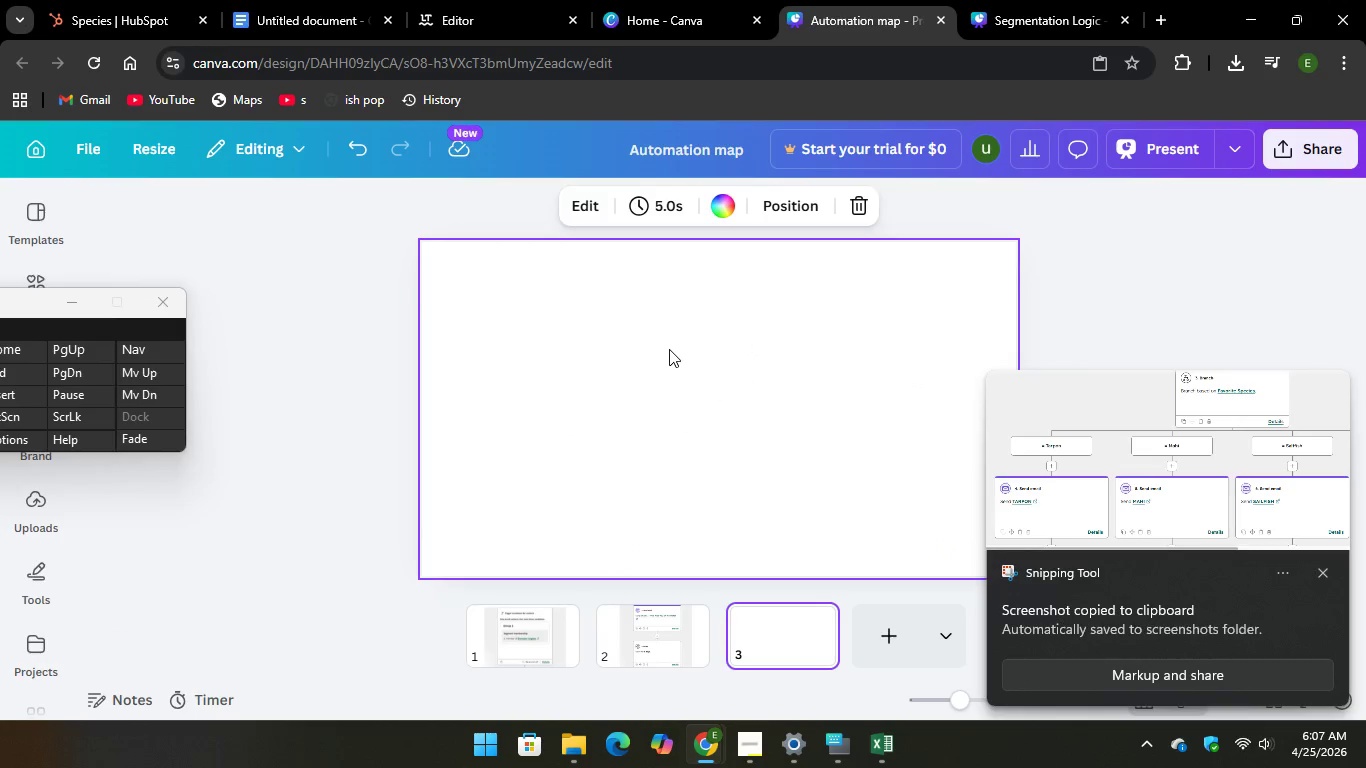 
right_click([669, 348])
 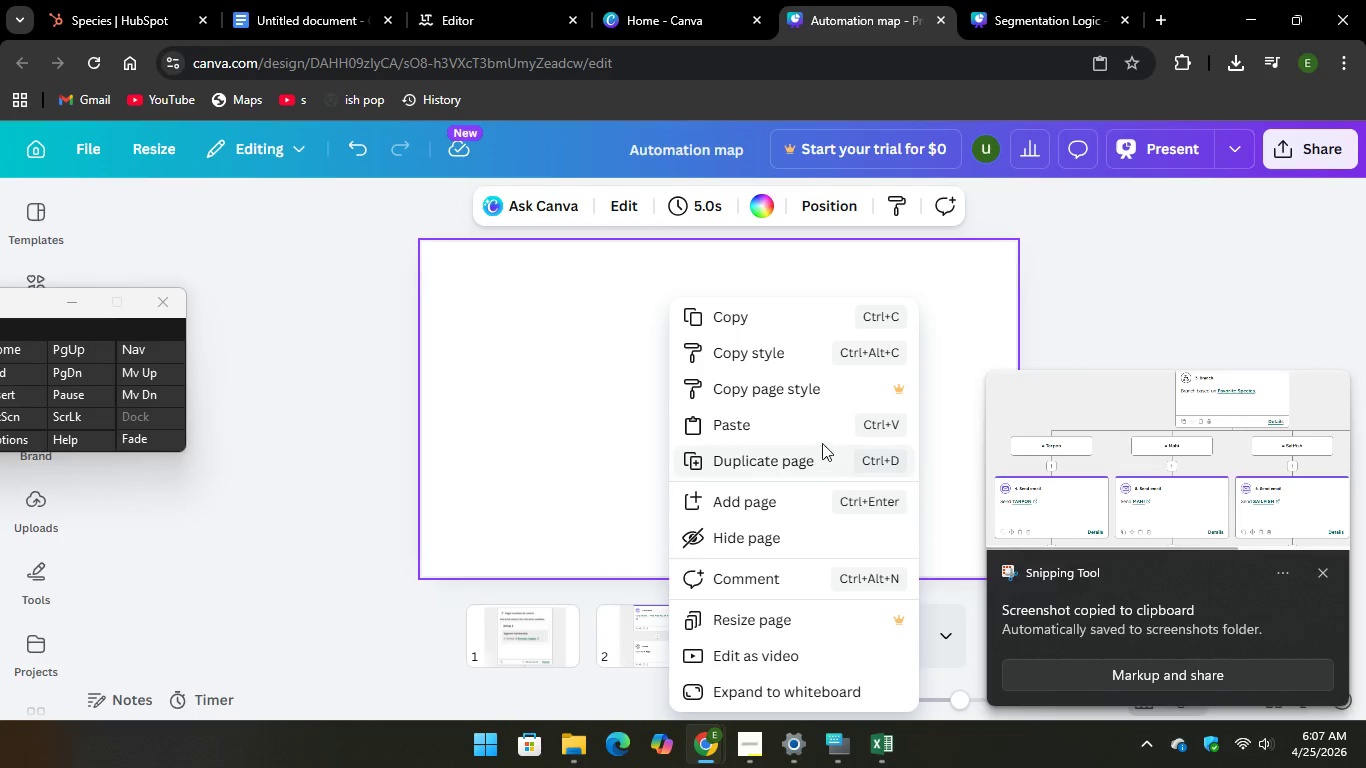 
left_click([821, 437])
 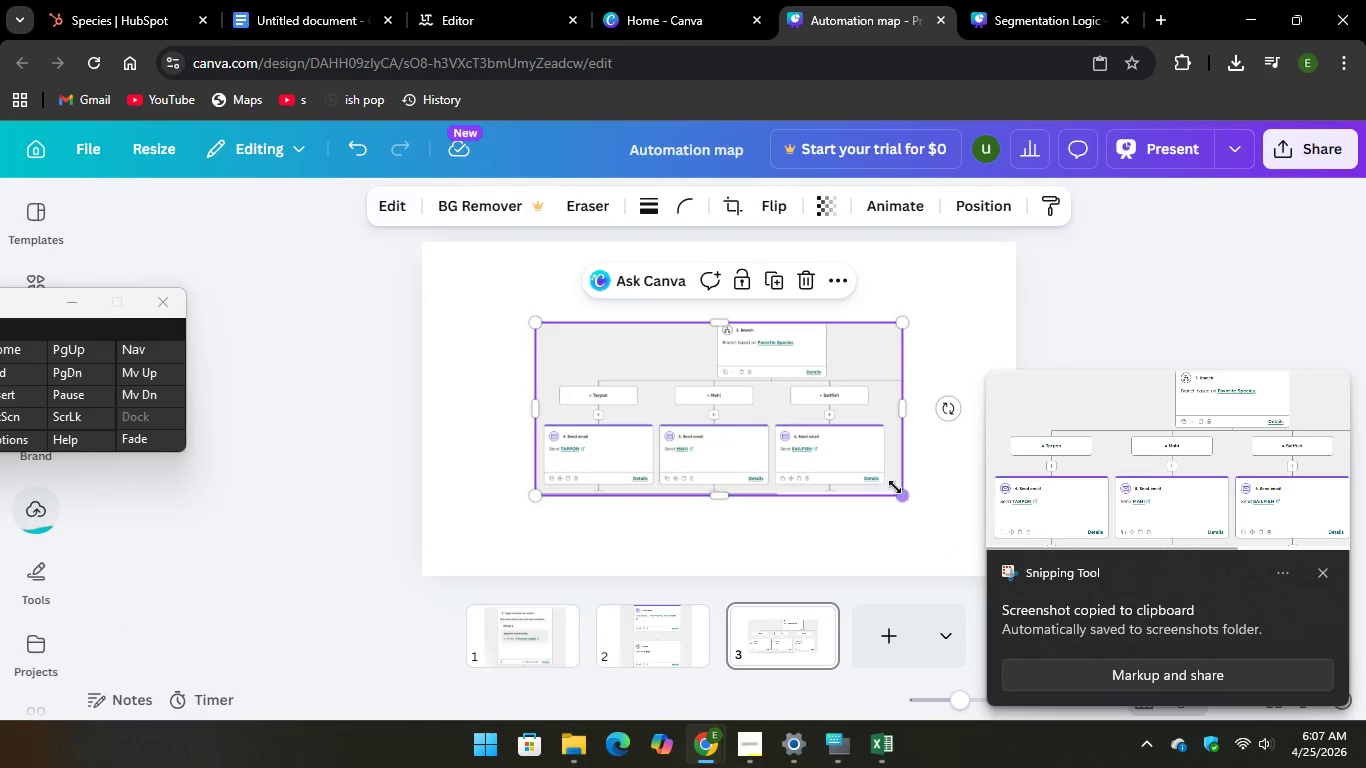 
left_click_drag(start_coordinate=[898, 491], to_coordinate=[974, 598])
 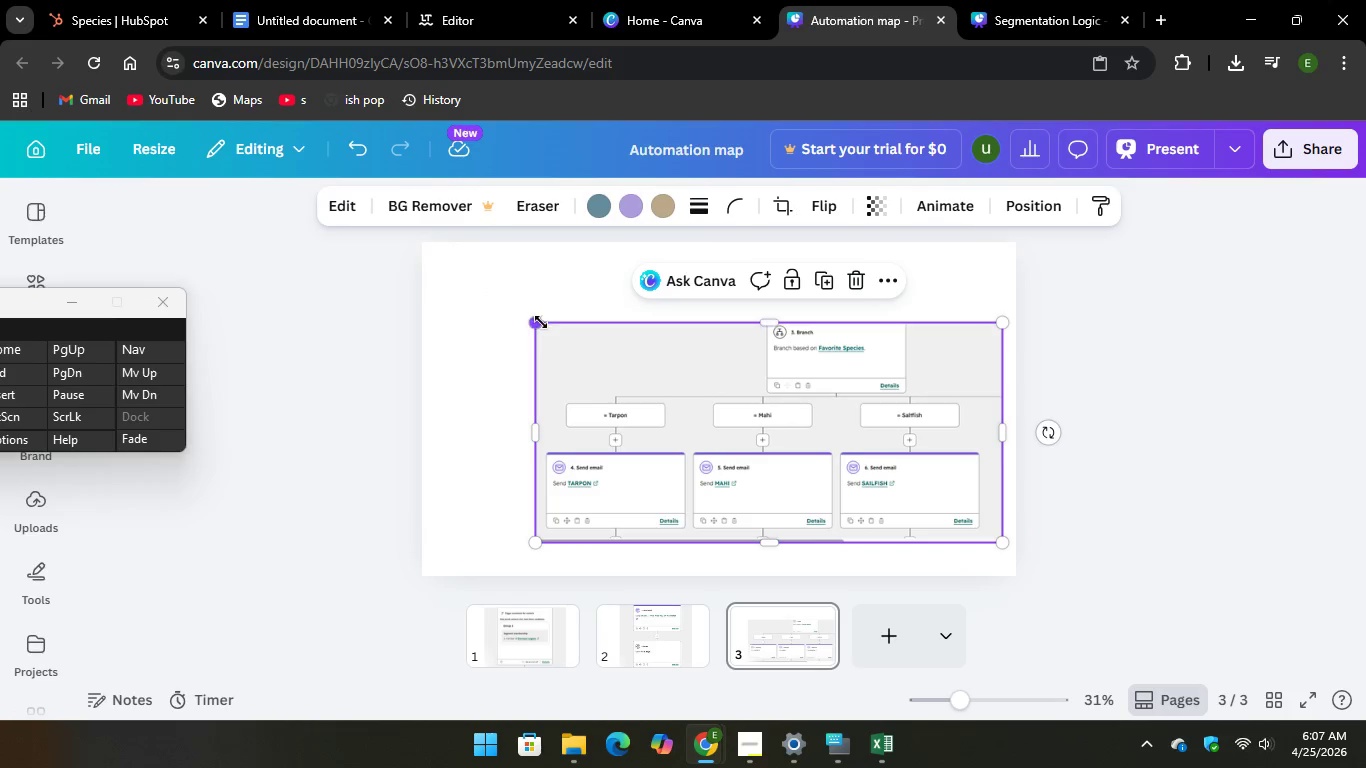 
left_click_drag(start_coordinate=[537, 324], to_coordinate=[405, 268])
 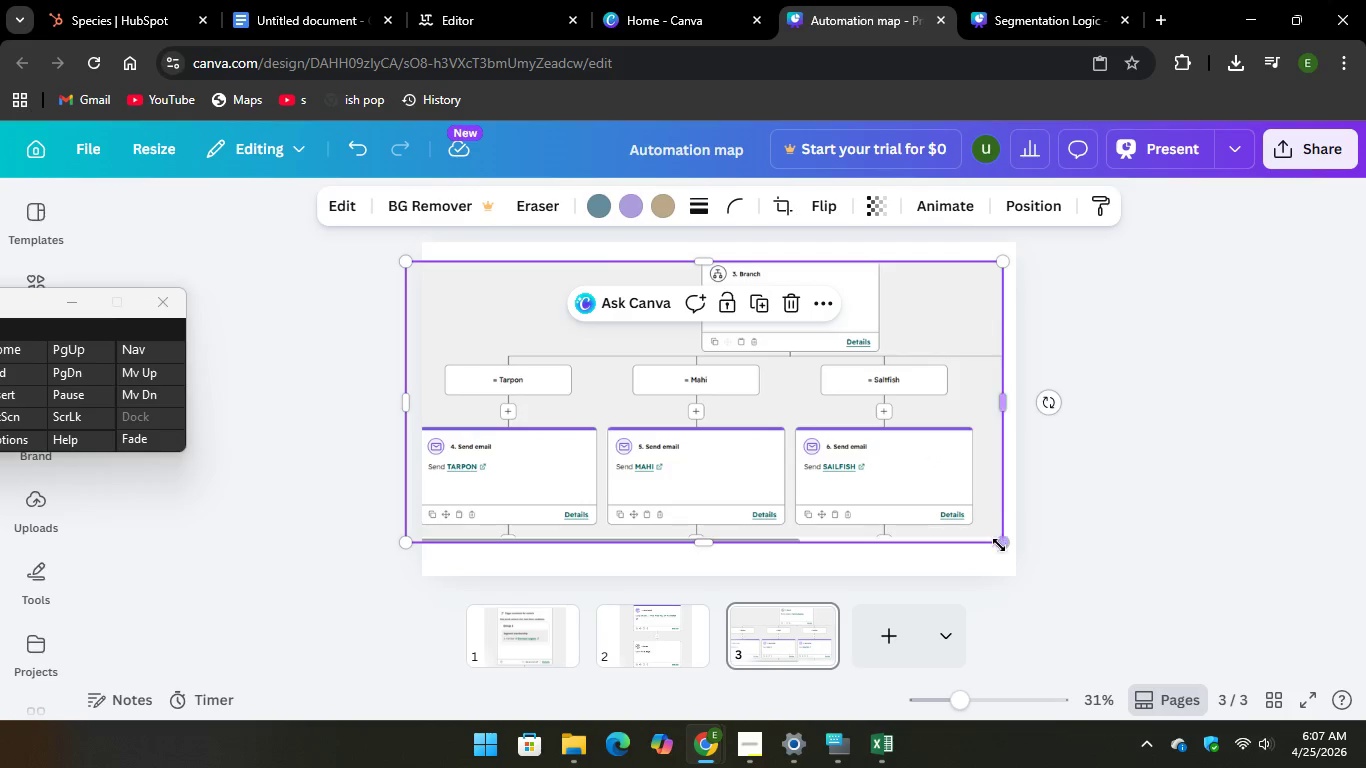 
left_click_drag(start_coordinate=[999, 546], to_coordinate=[1047, 574])
 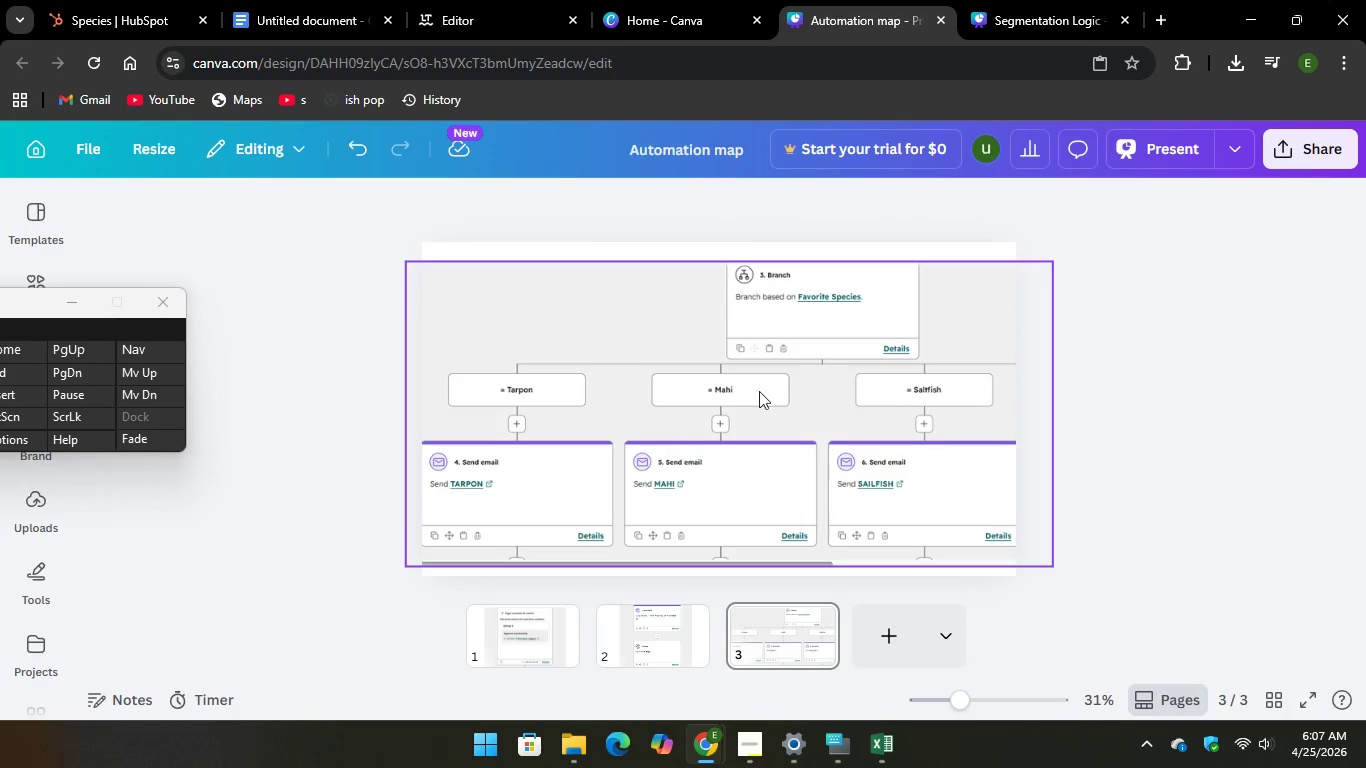 
wait(5.5)
 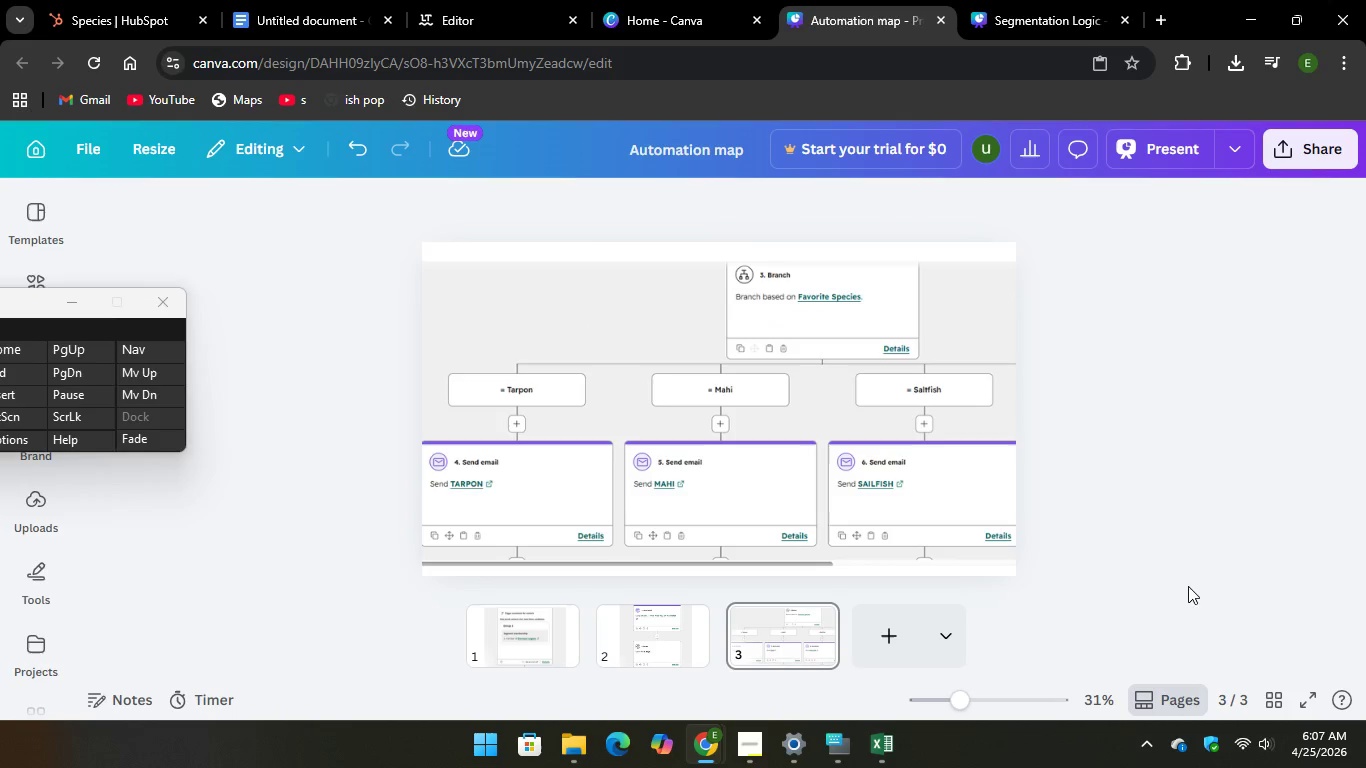 
left_click([899, 645])
 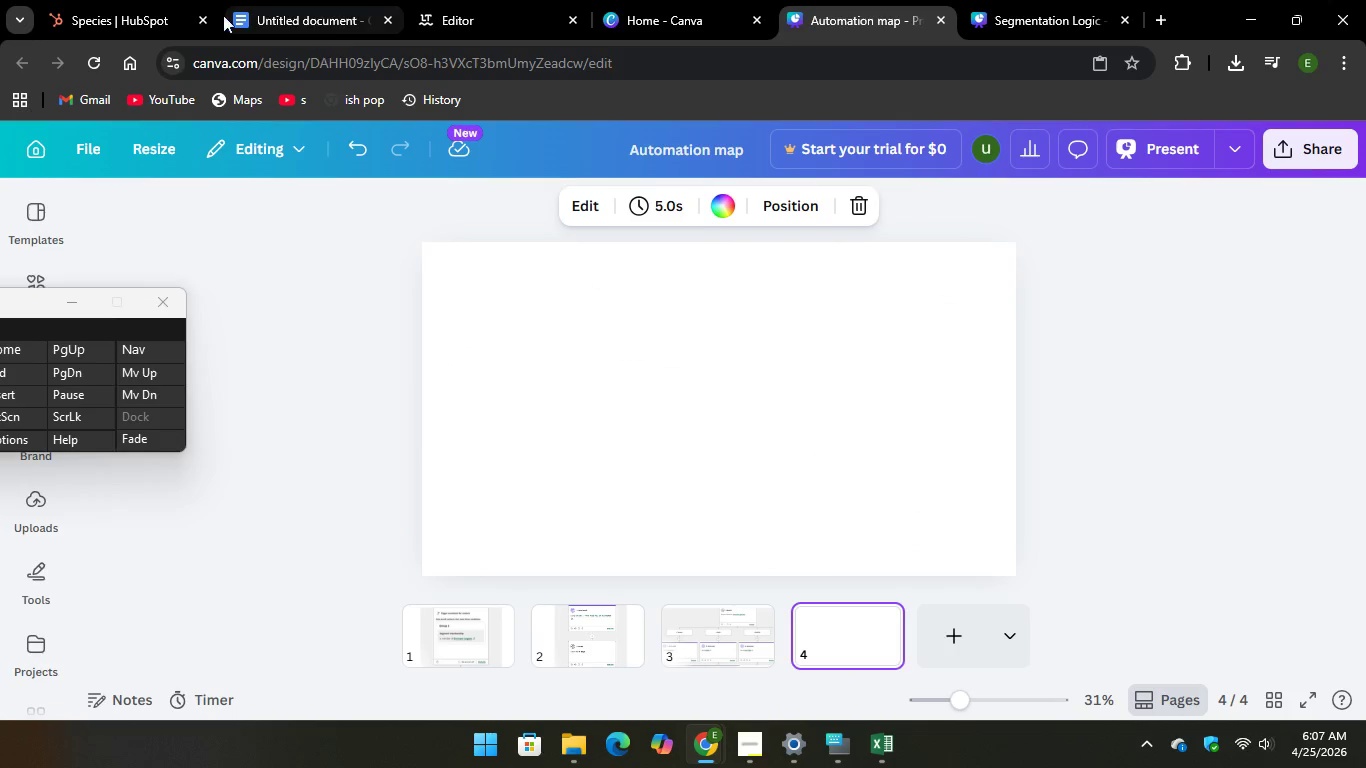 
left_click([133, 3])
 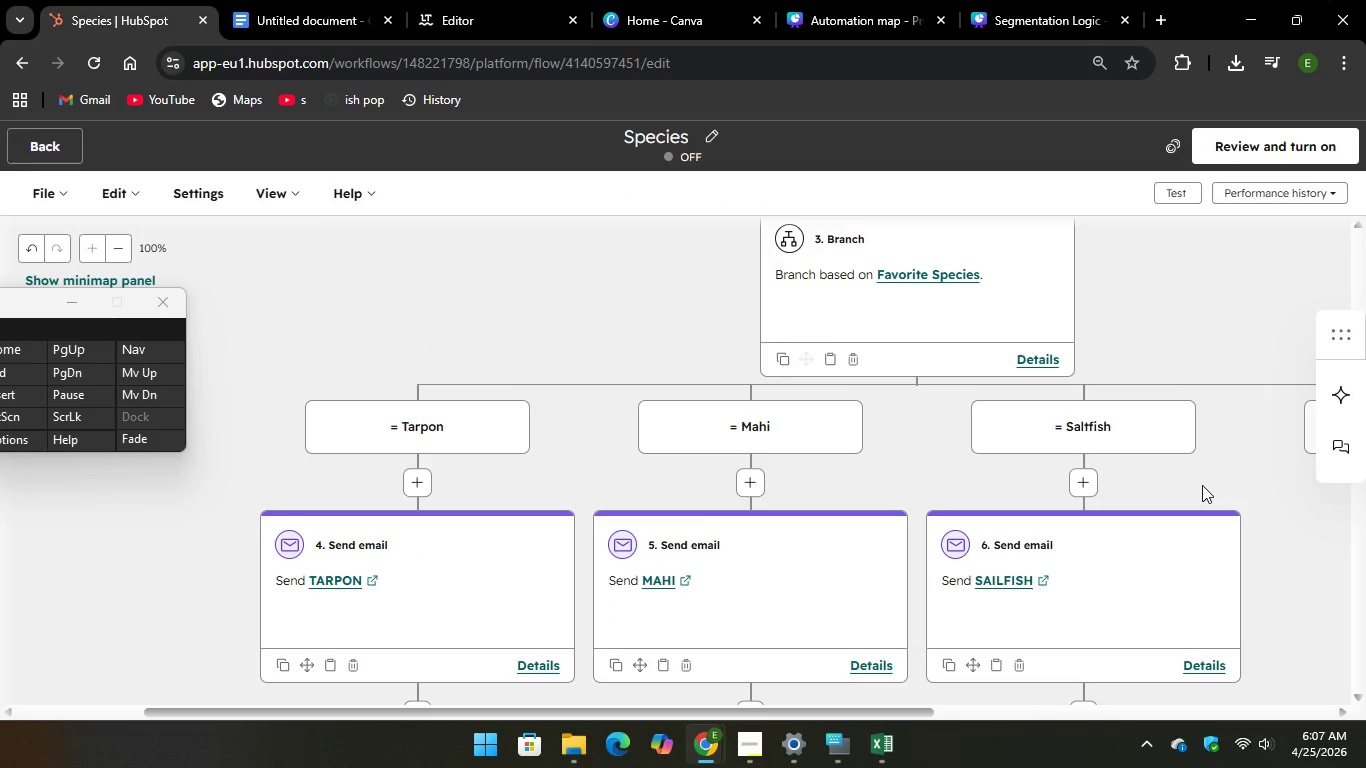 
scroll: coordinate [1202, 484], scroll_direction: down, amount: 4.0
 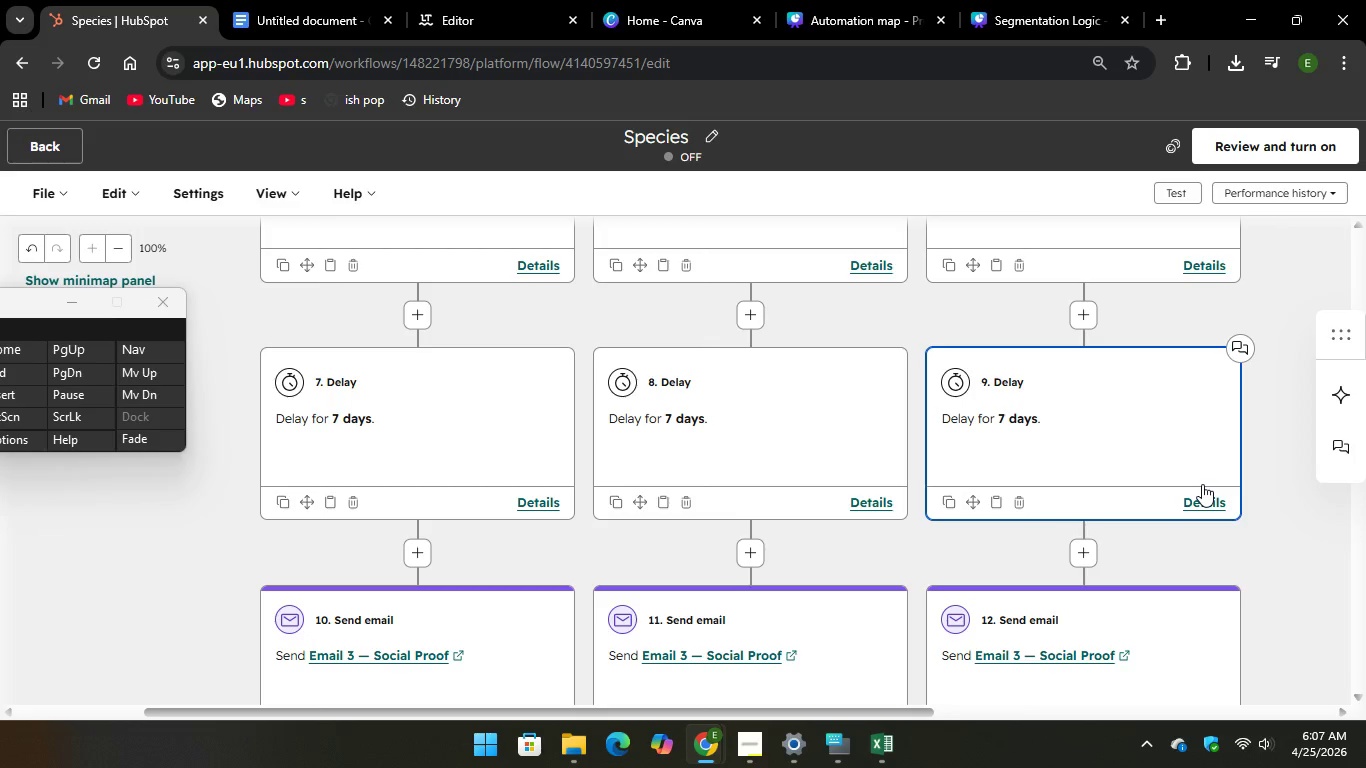 
scroll: coordinate [1202, 484], scroll_direction: up, amount: 1.0
 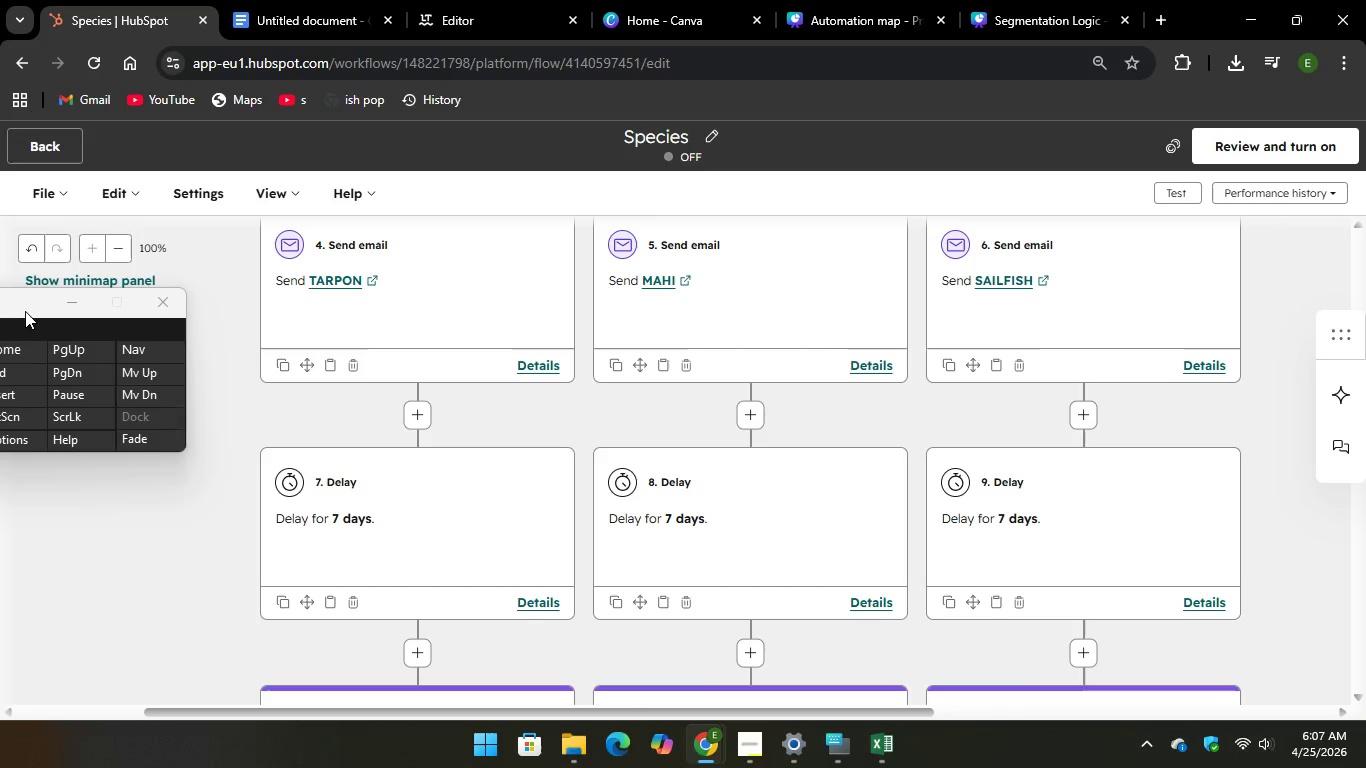 
wait(7.11)
 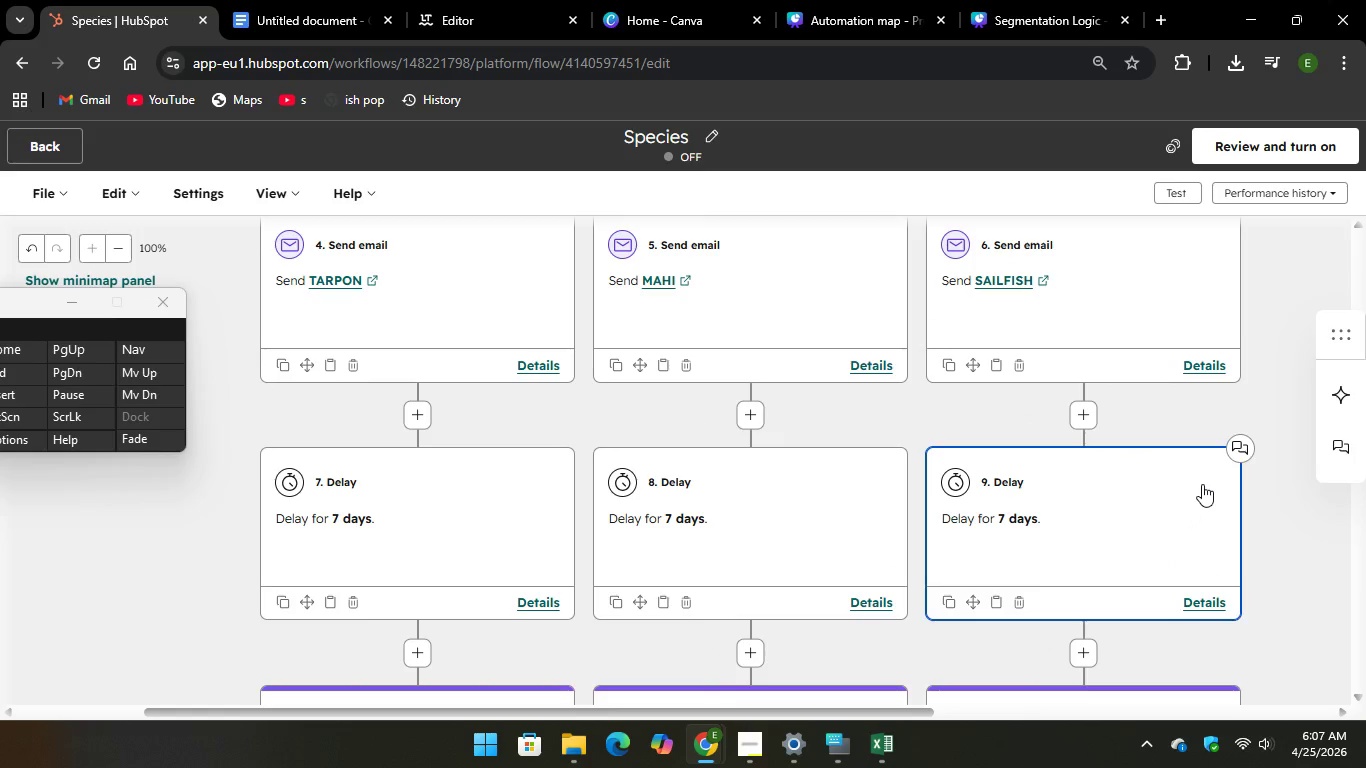 
key(PrintScreen)
 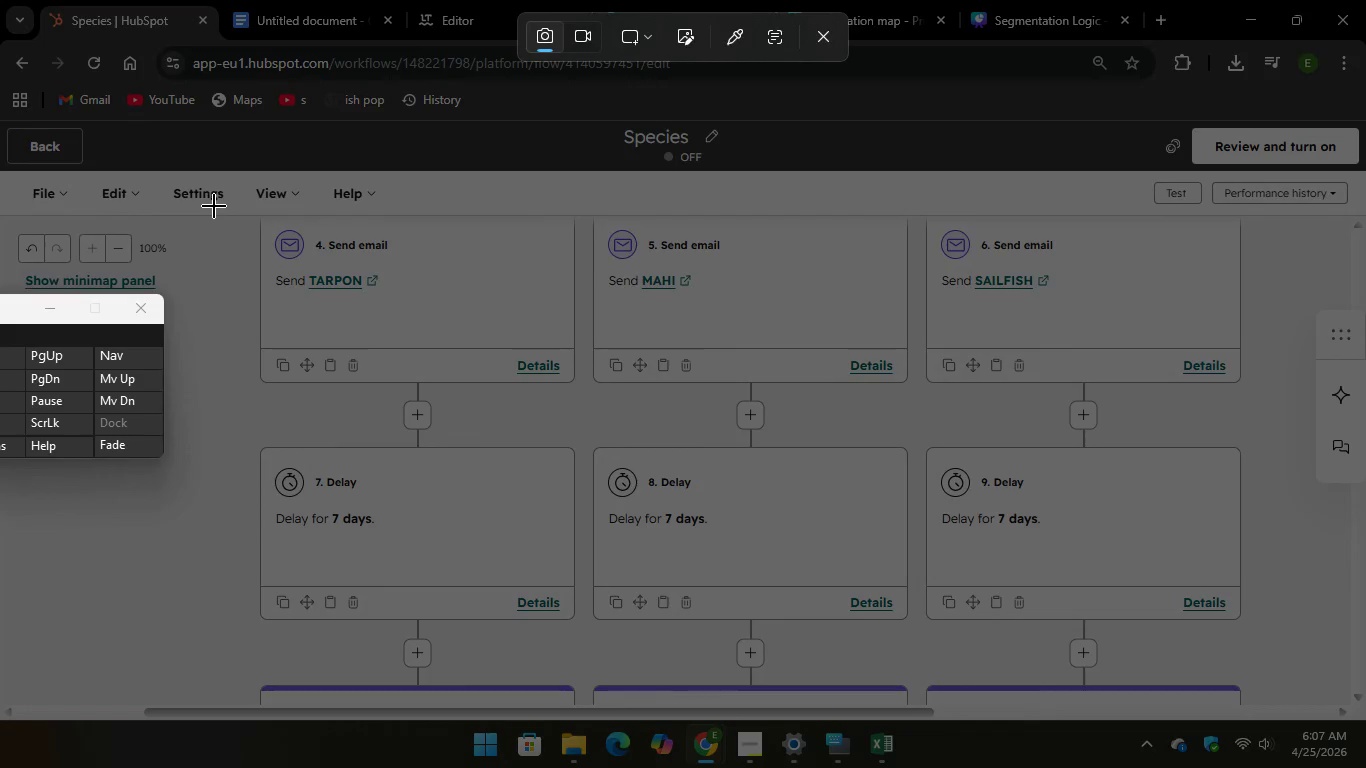 
left_click_drag(start_coordinate=[214, 206], to_coordinate=[1236, 707])
 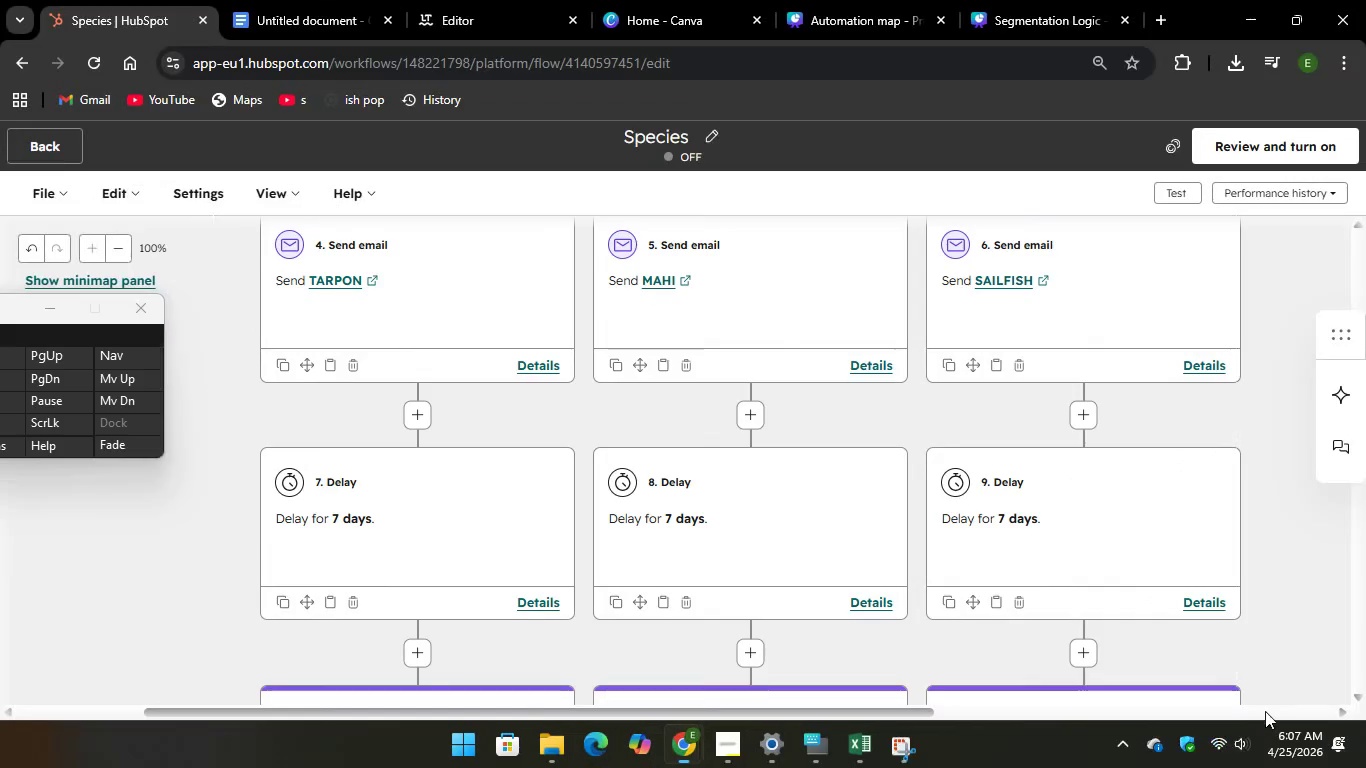 
left_click([1265, 711])
 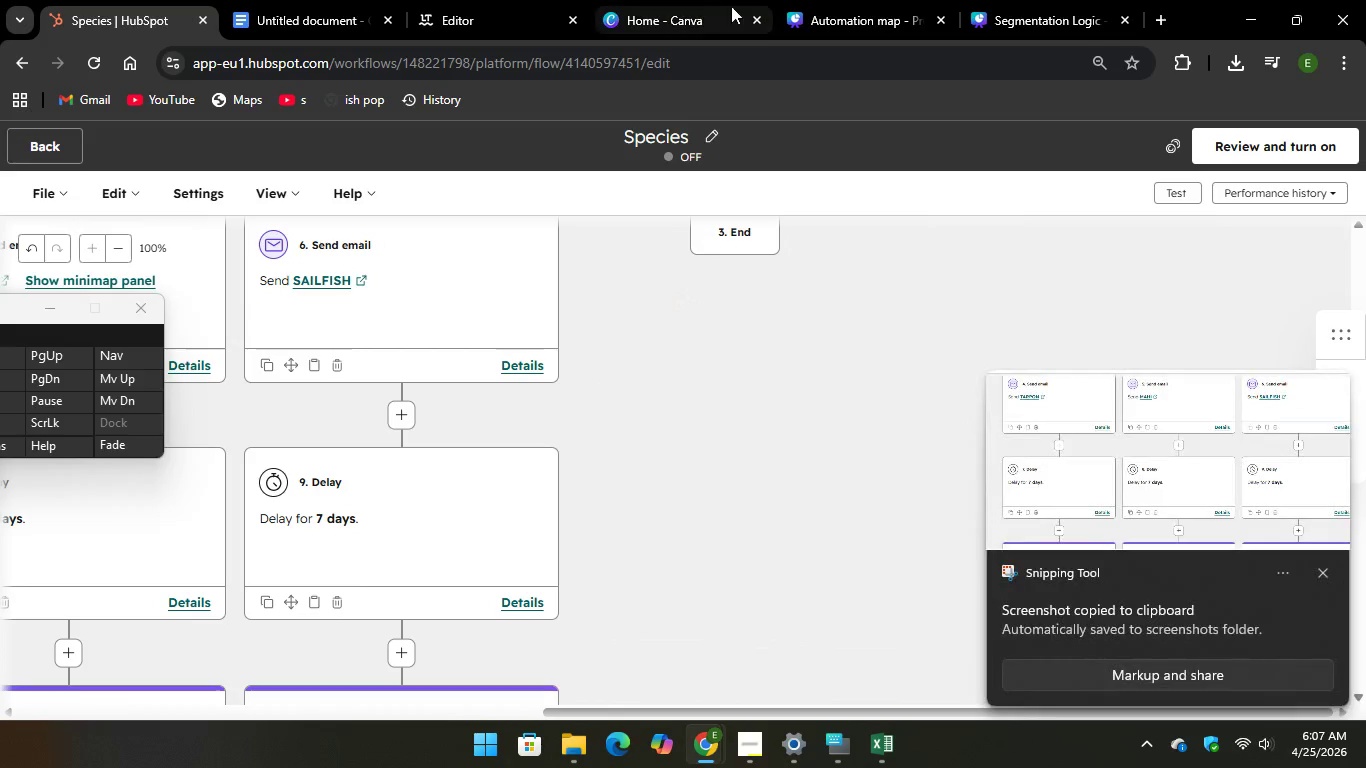 
left_click([875, 13])
 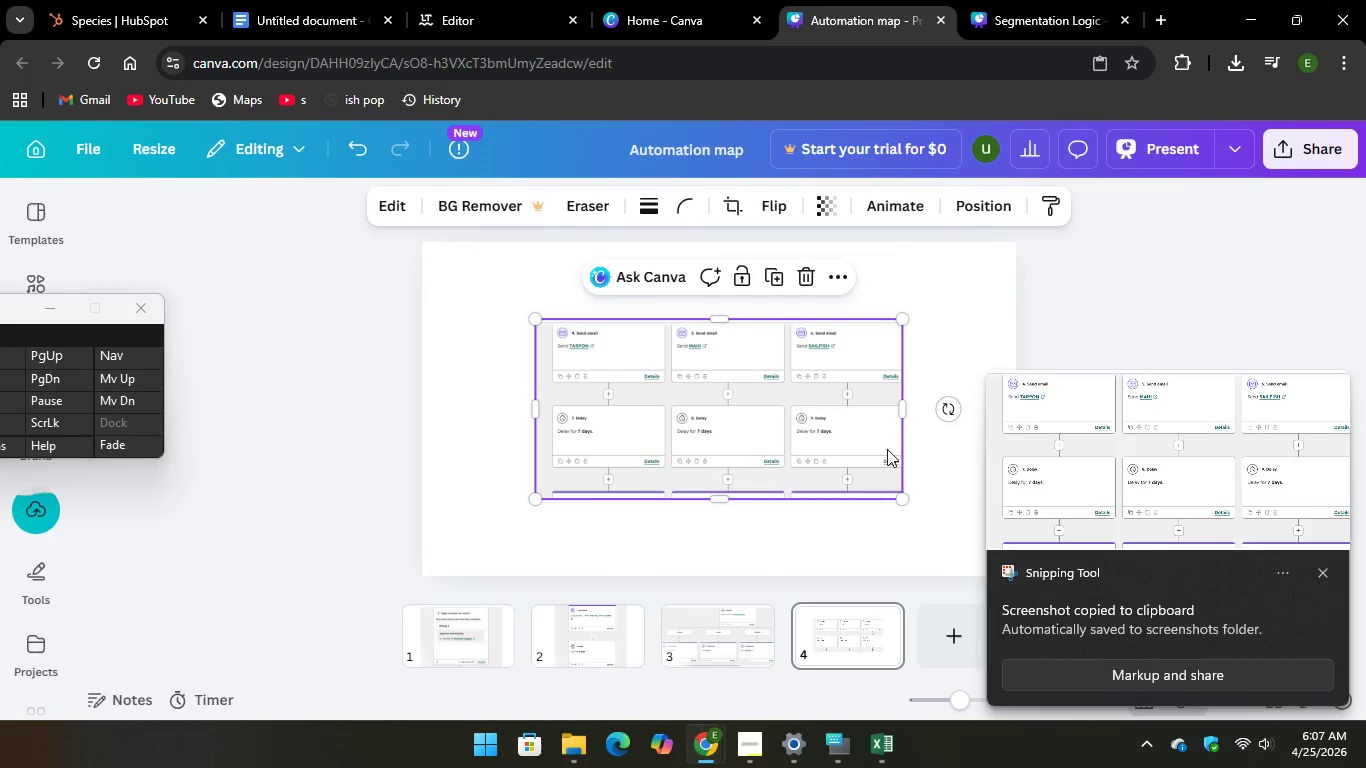 
wait(5.81)
 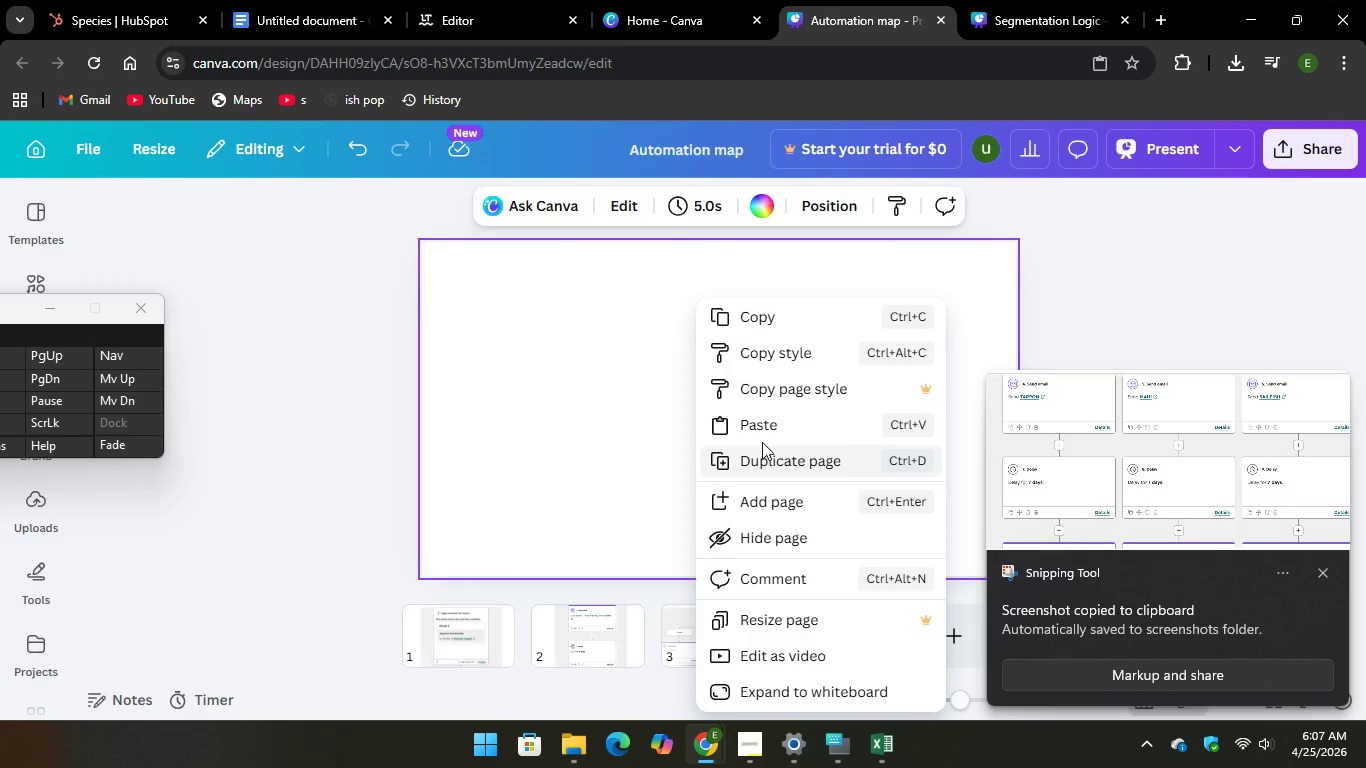 
left_click_drag(start_coordinate=[900, 495], to_coordinate=[995, 585])
 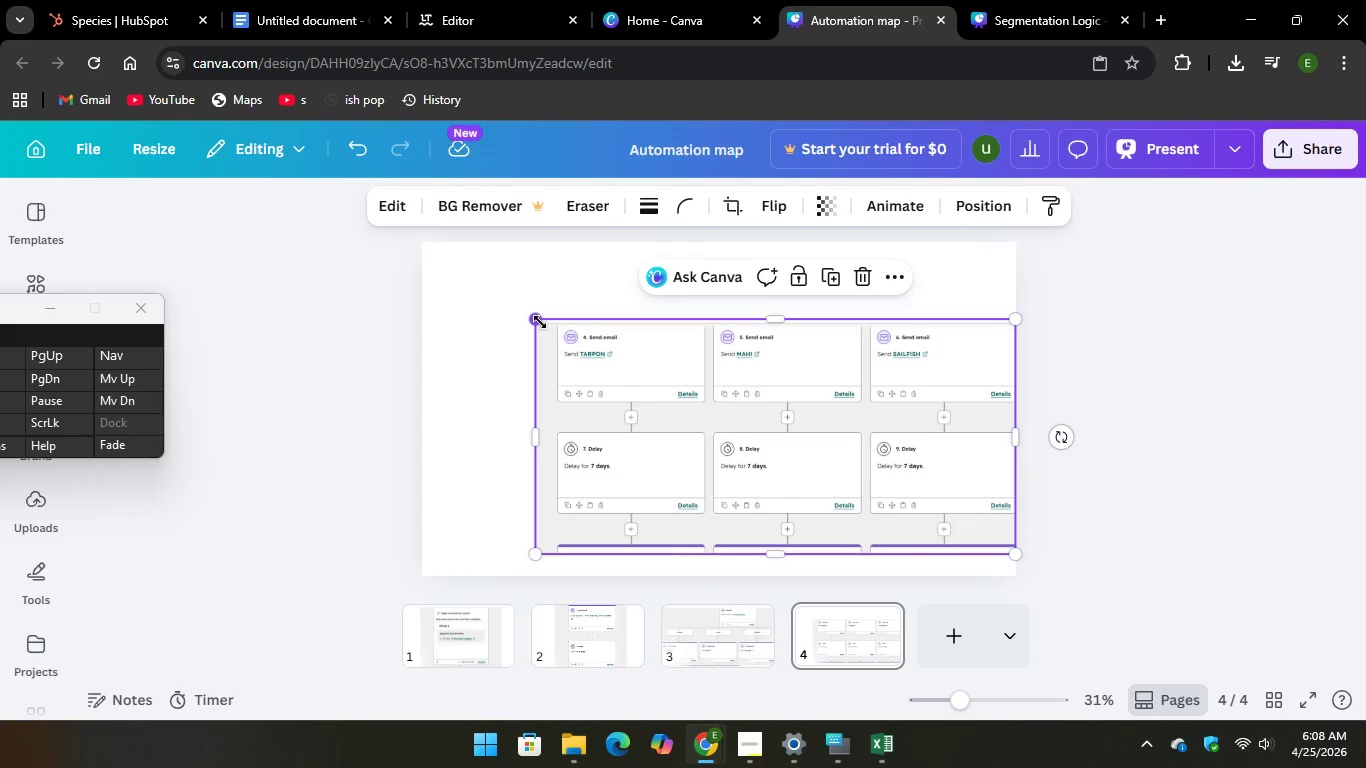 
left_click_drag(start_coordinate=[533, 318], to_coordinate=[401, 249])
 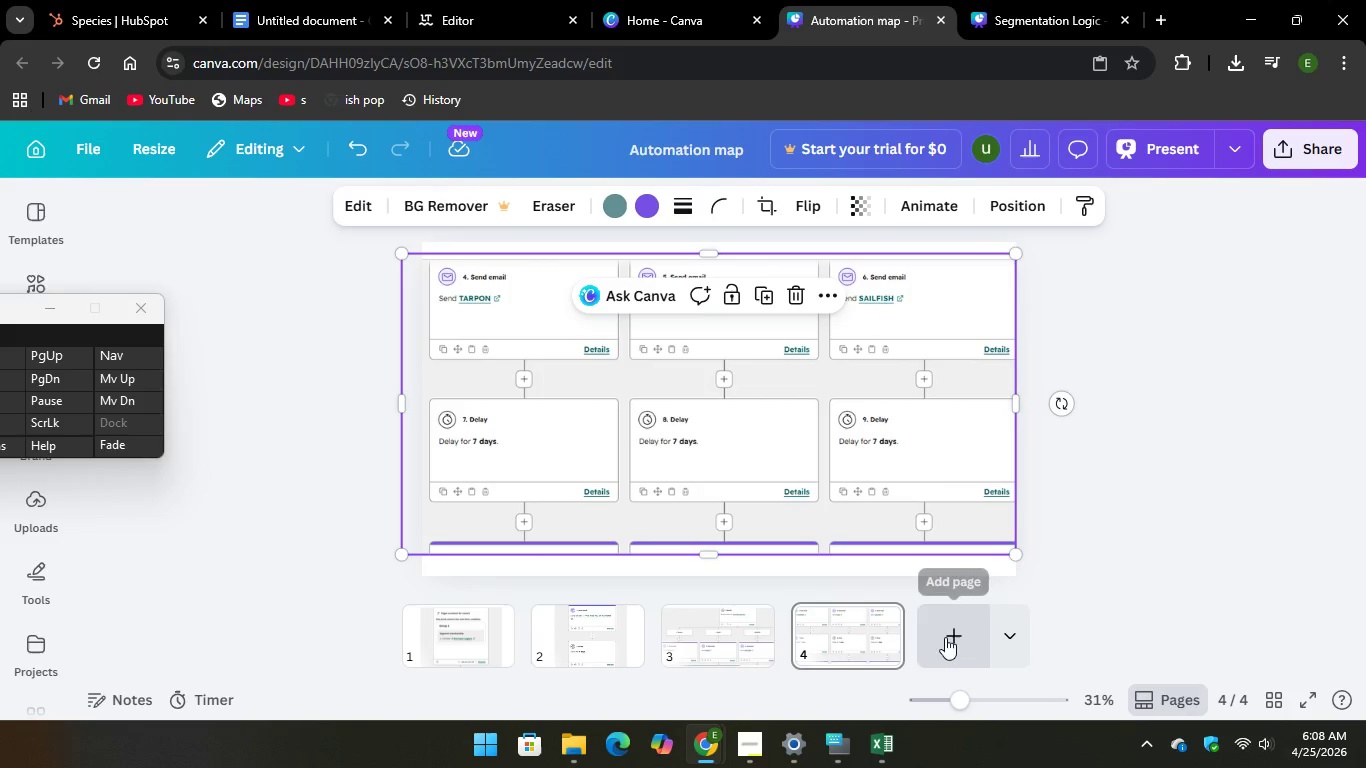 
left_click([956, 644])
 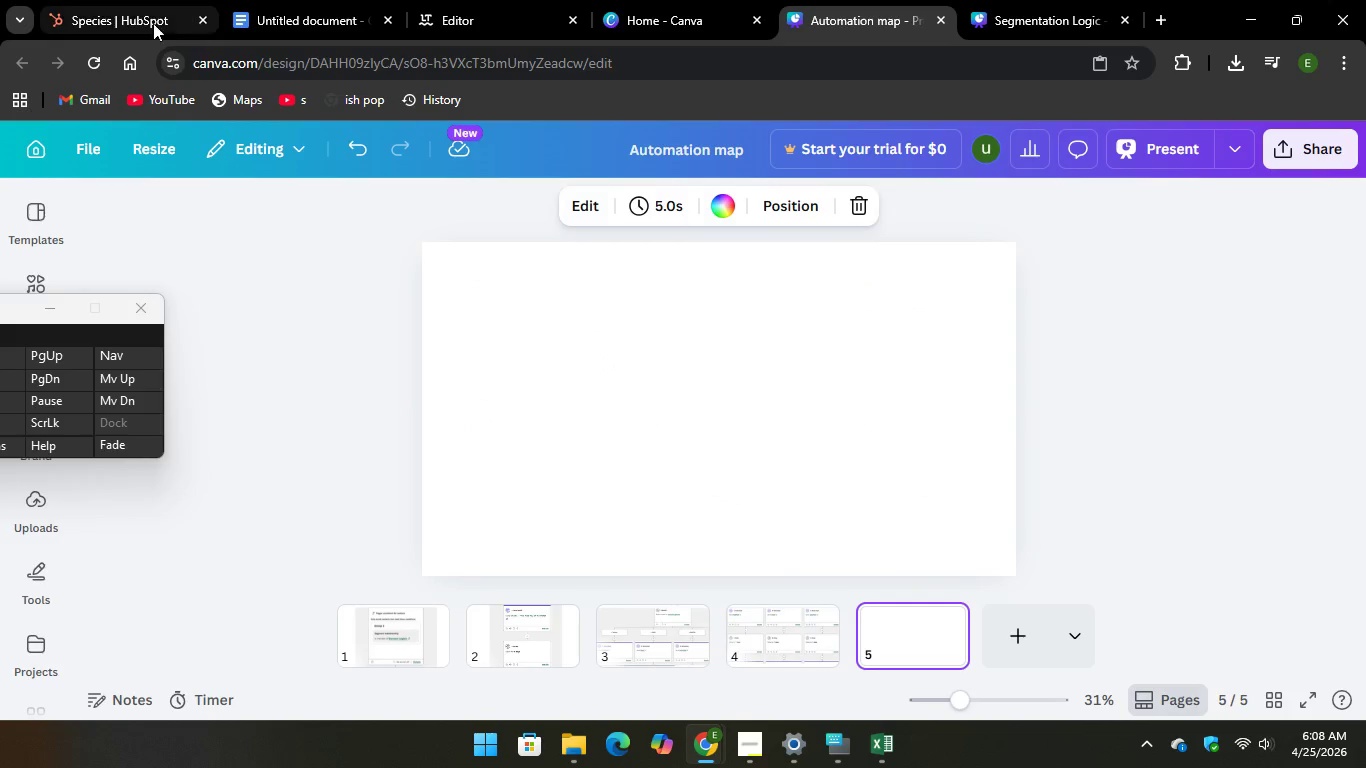 
left_click([138, 18])
 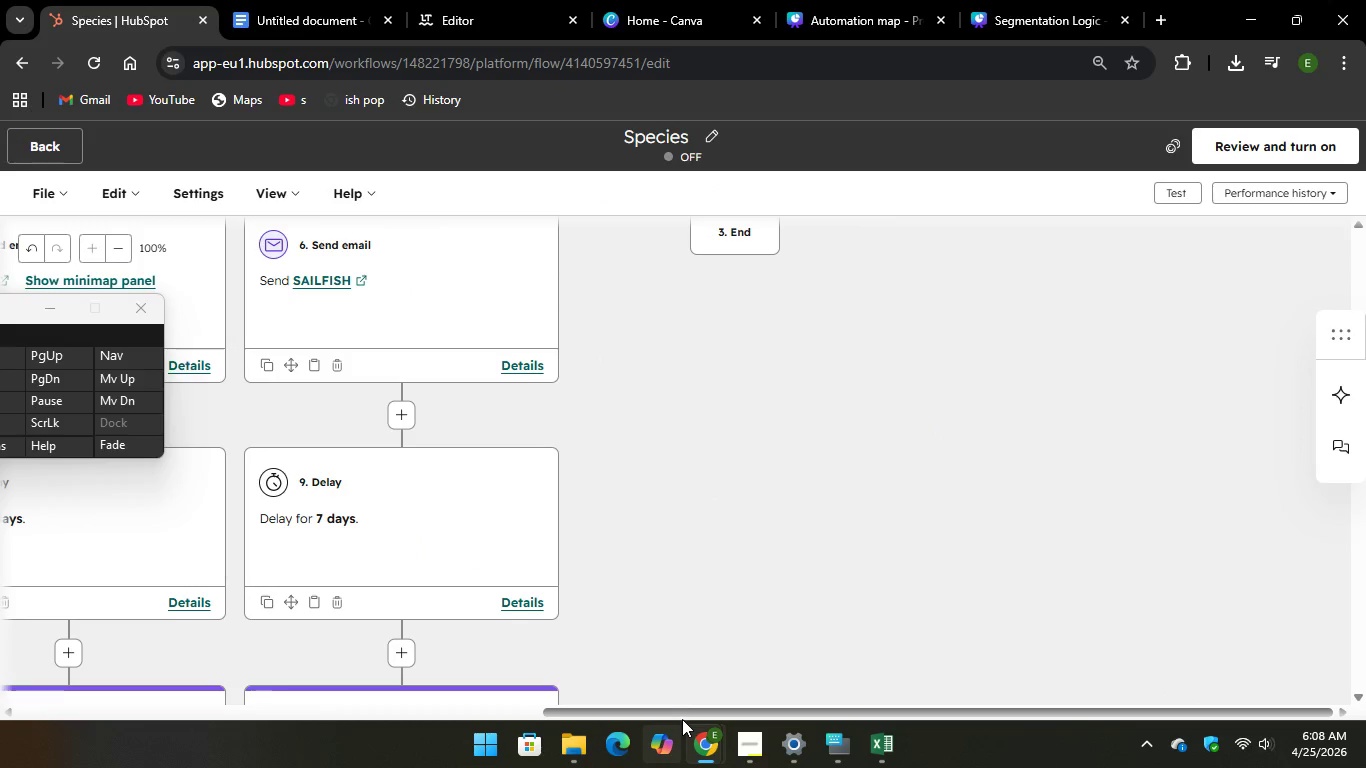 
left_click_drag(start_coordinate=[677, 712], to_coordinate=[354, 616])
 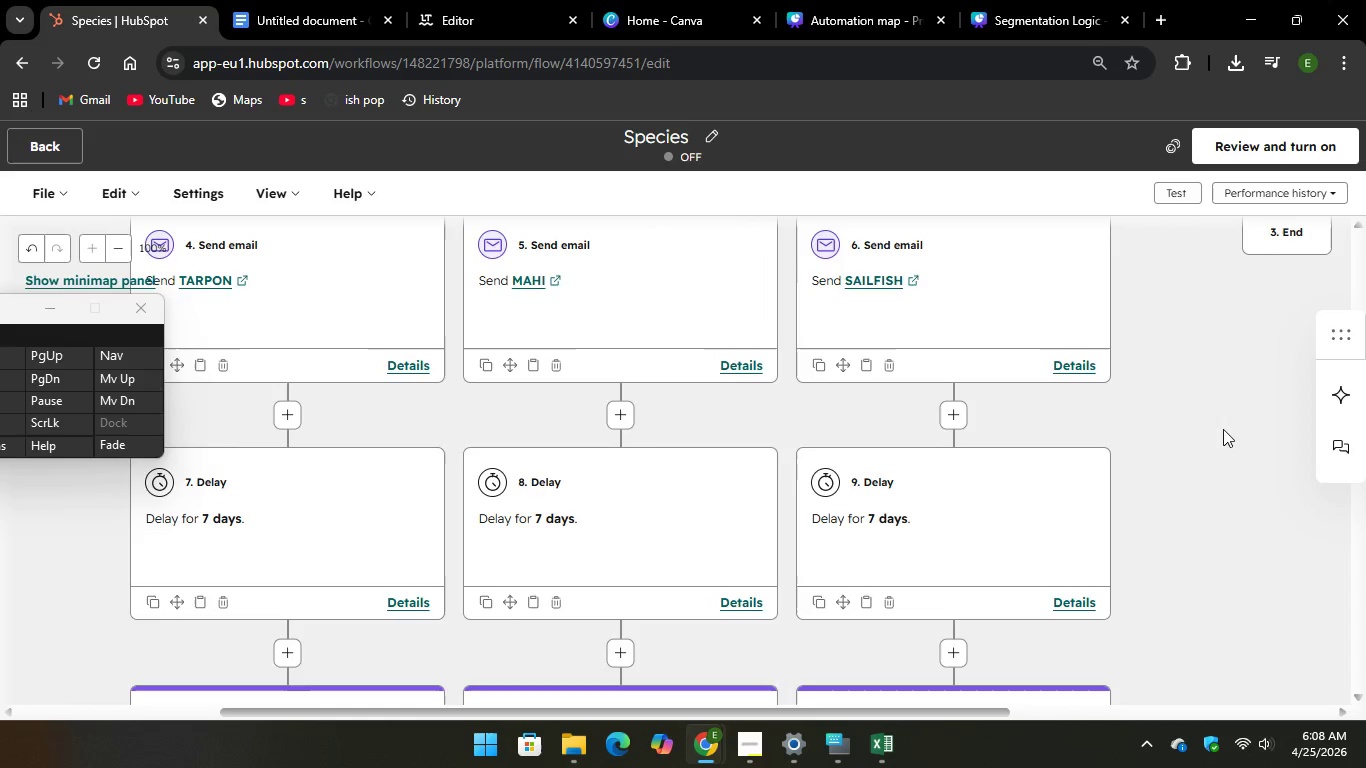 
scroll: coordinate [1223, 429], scroll_direction: down, amount: 2.0
 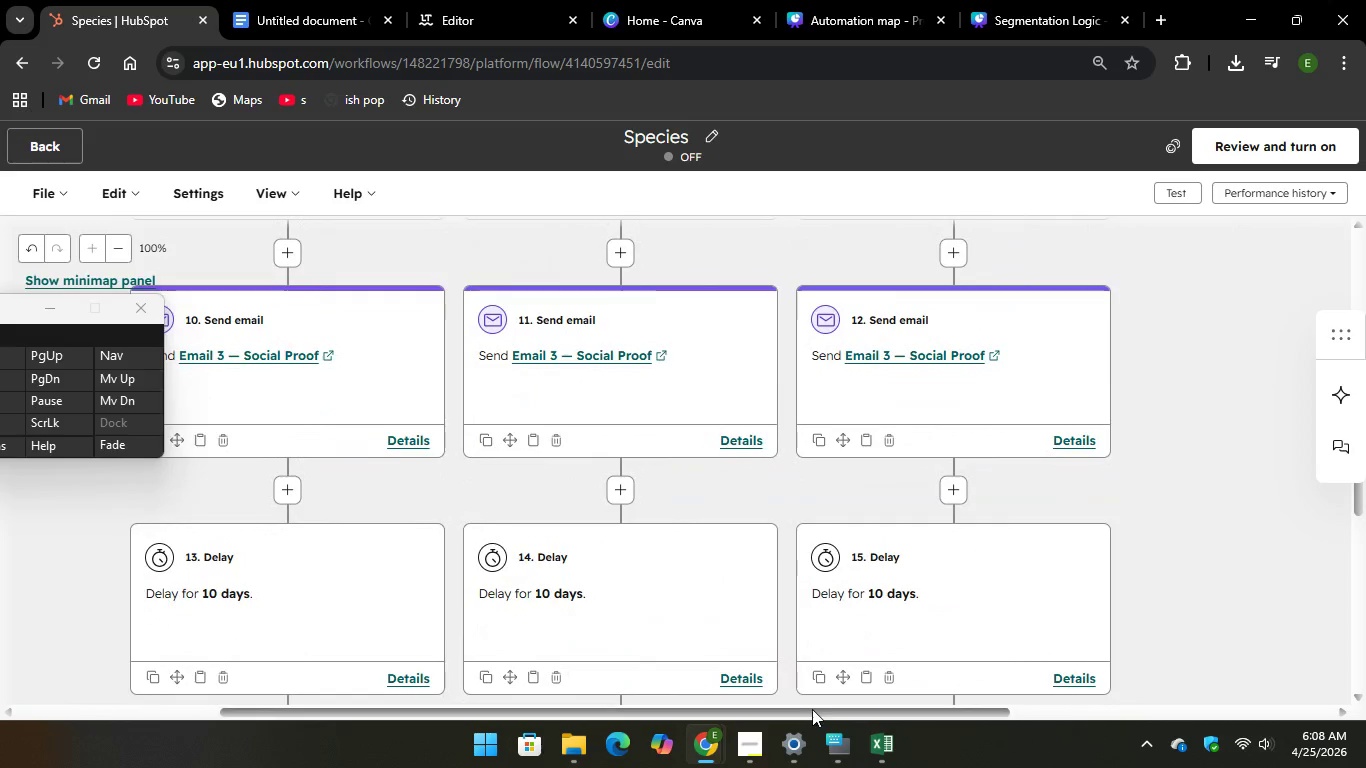 
left_click_drag(start_coordinate=[818, 709], to_coordinate=[706, 700])
 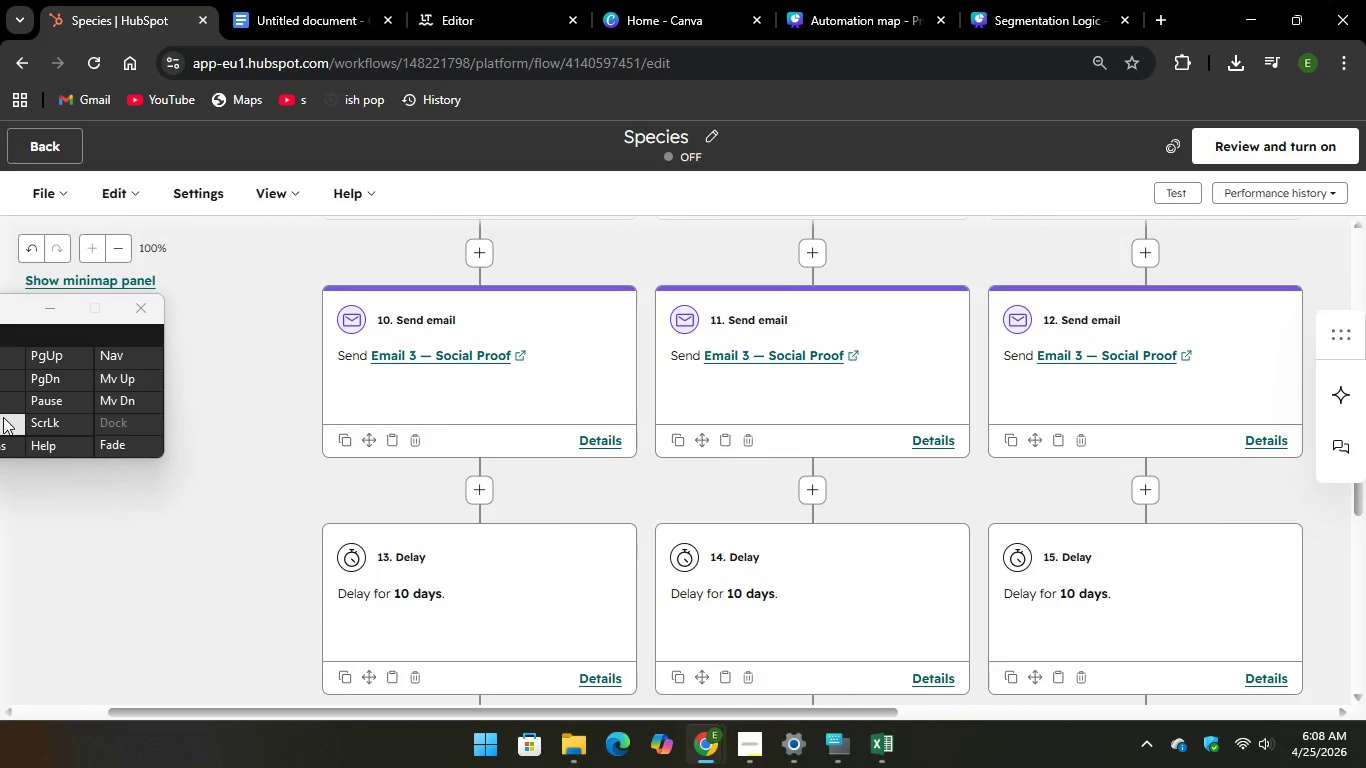 
key(PrintScreen)
 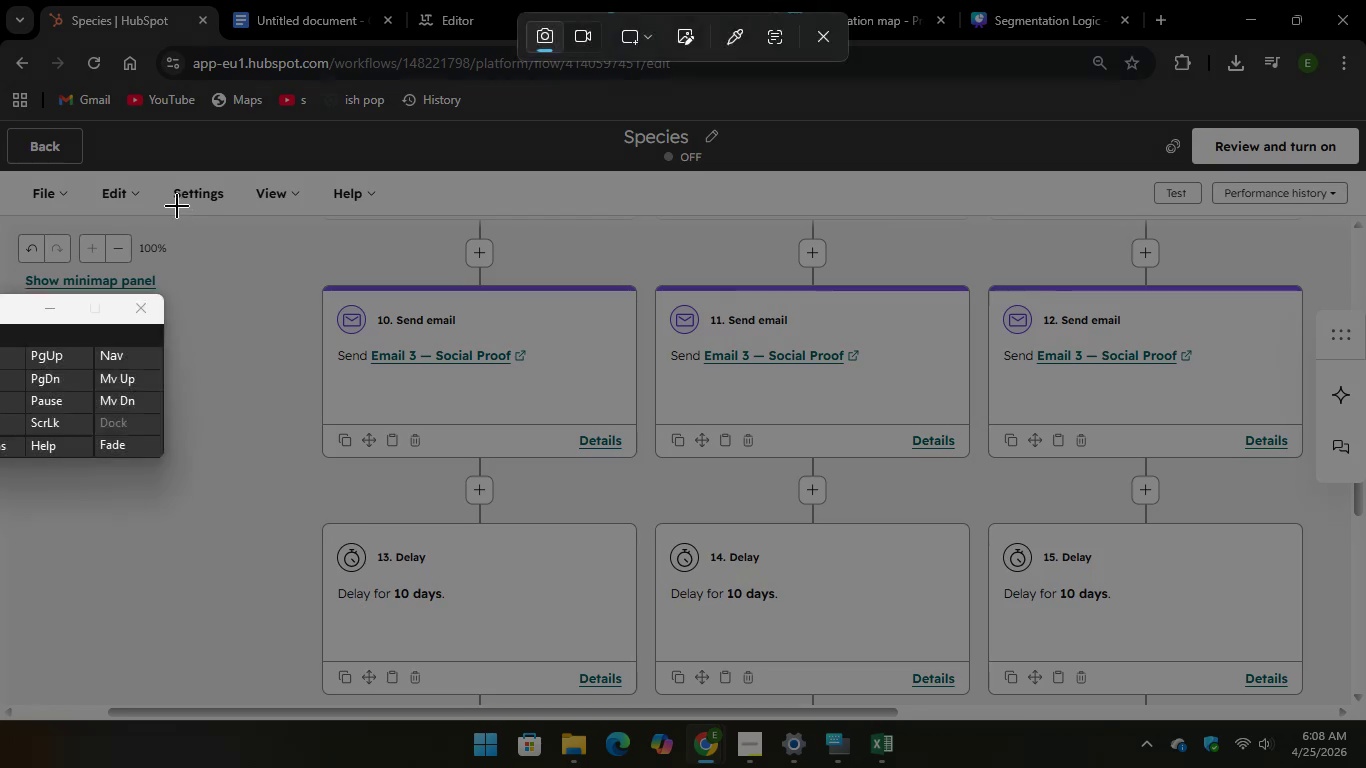 
left_click_drag(start_coordinate=[174, 206], to_coordinate=[1352, 723])
 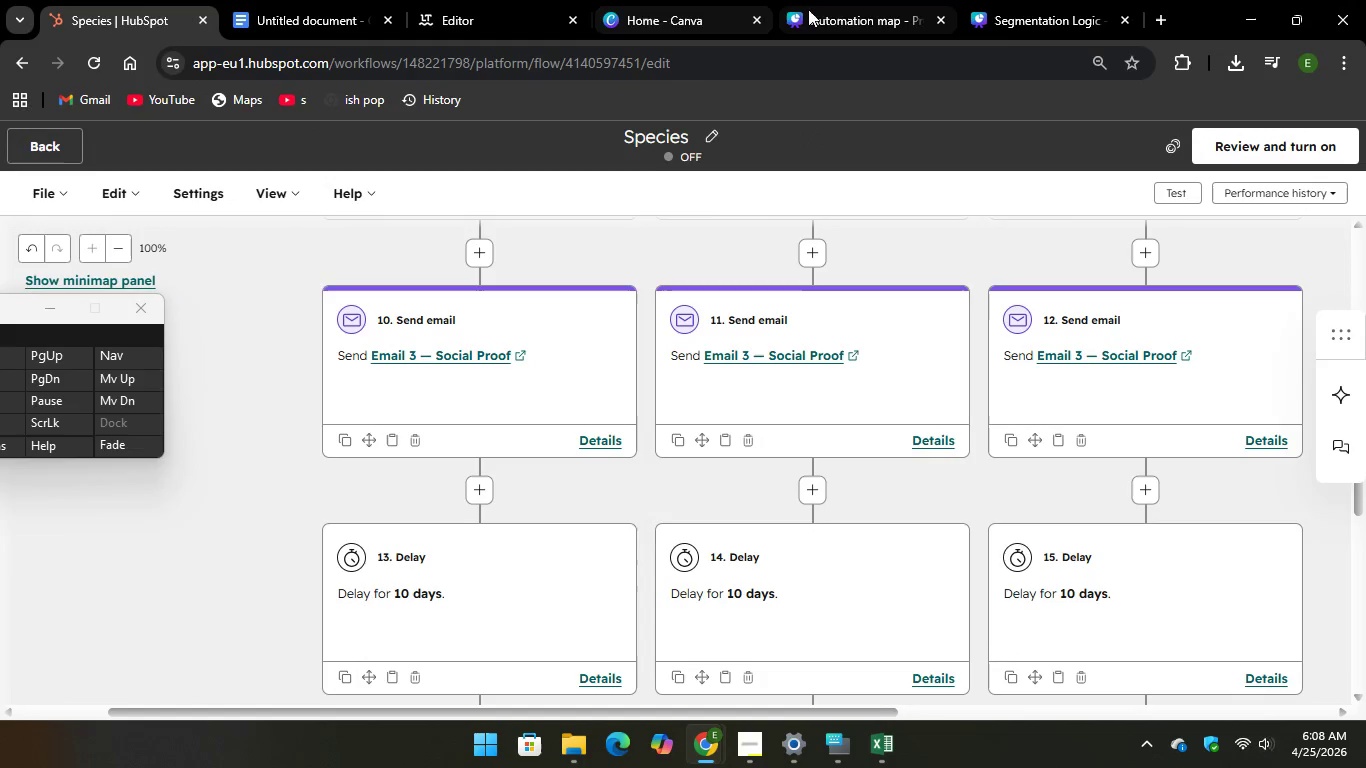 
left_click([852, 21])
 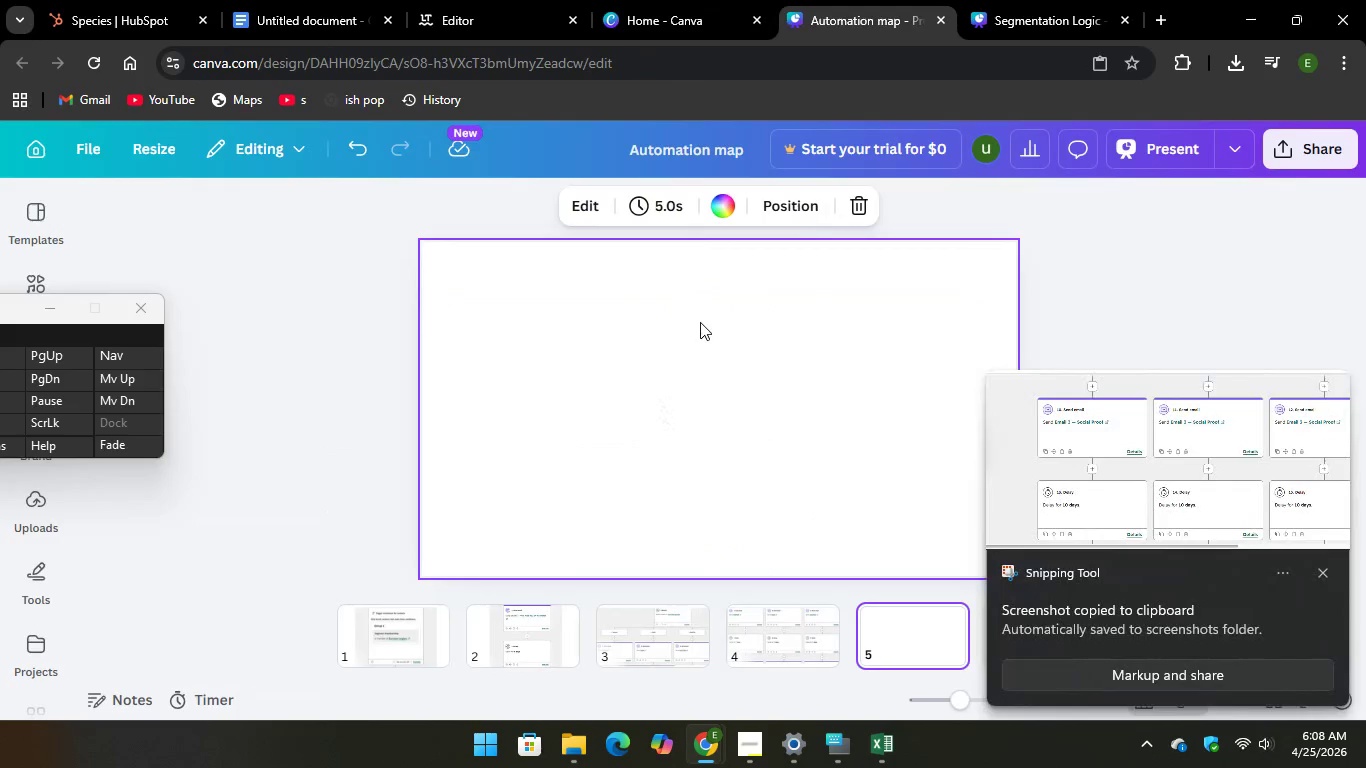 
right_click([700, 322])
 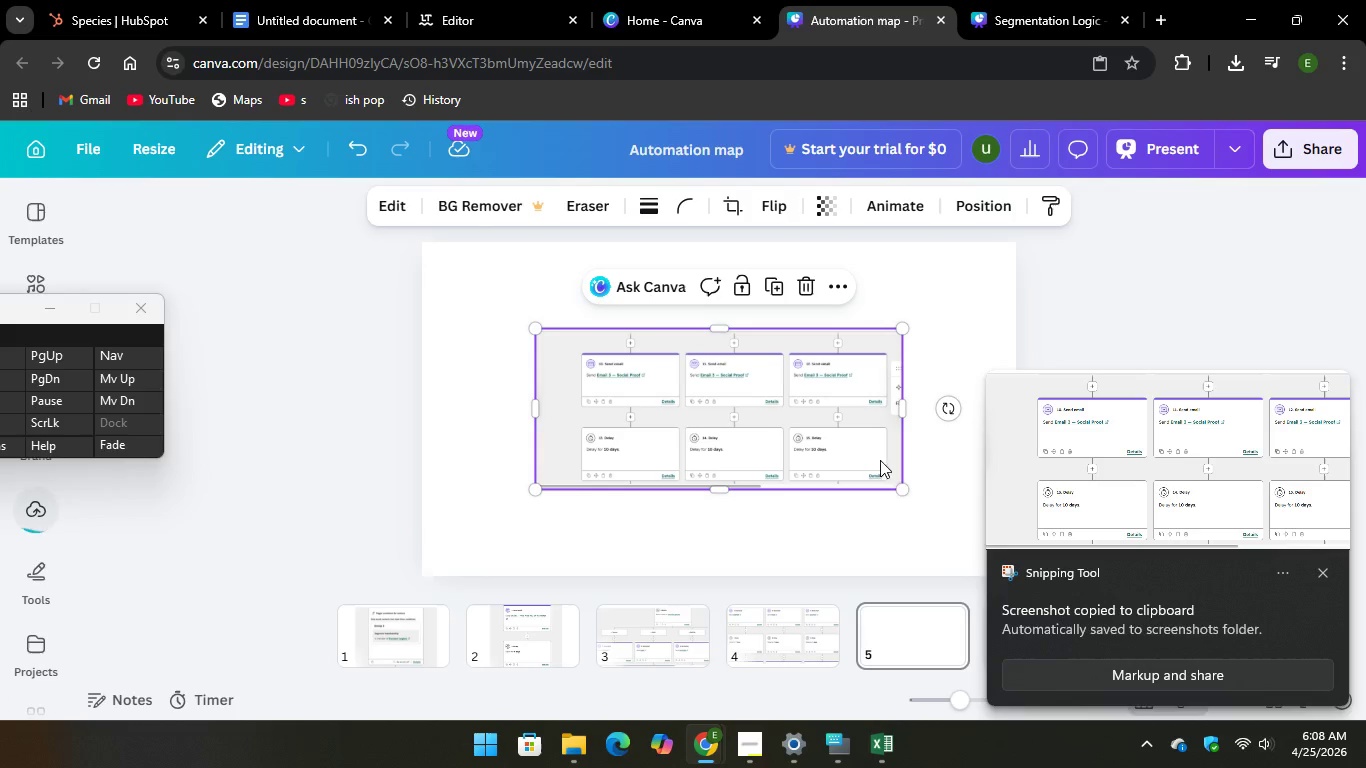 
left_click_drag(start_coordinate=[904, 489], to_coordinate=[1010, 580])
 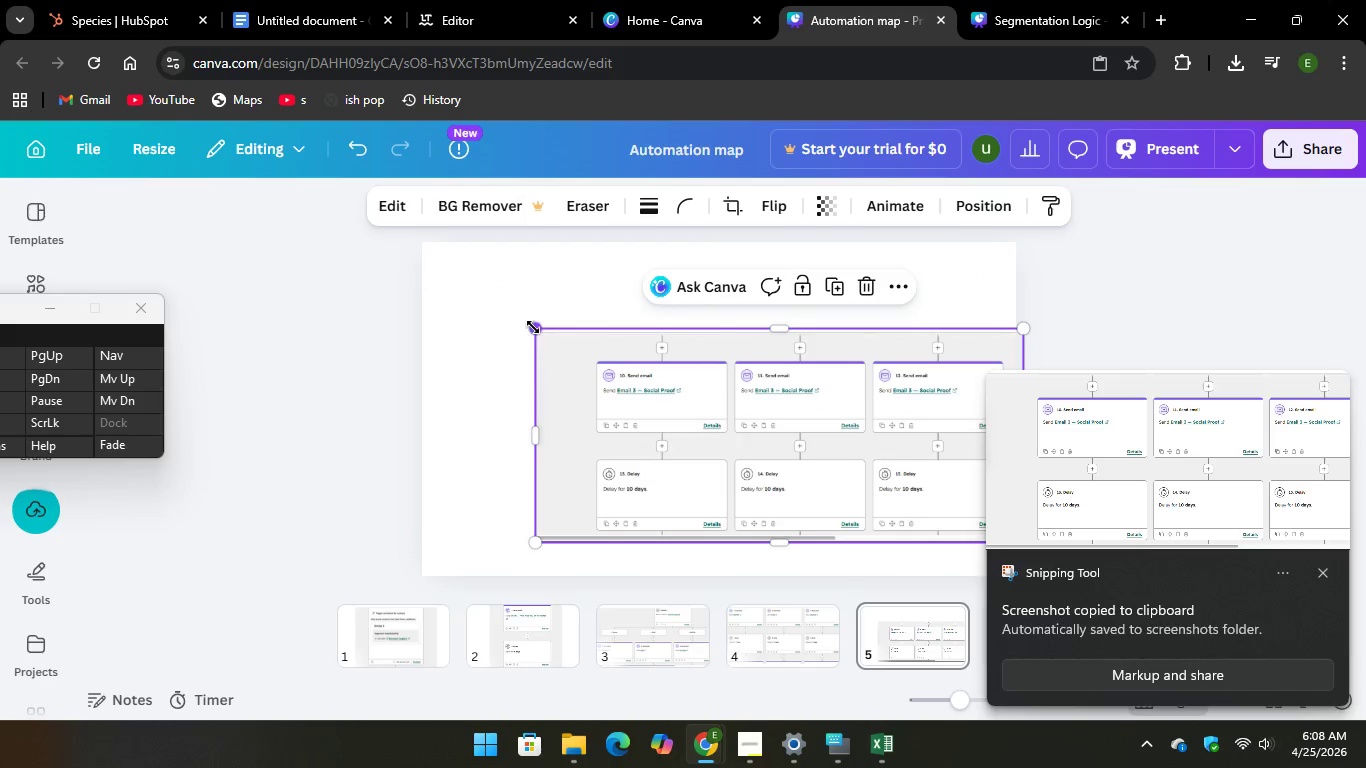 
left_click_drag(start_coordinate=[535, 327], to_coordinate=[346, 275])
 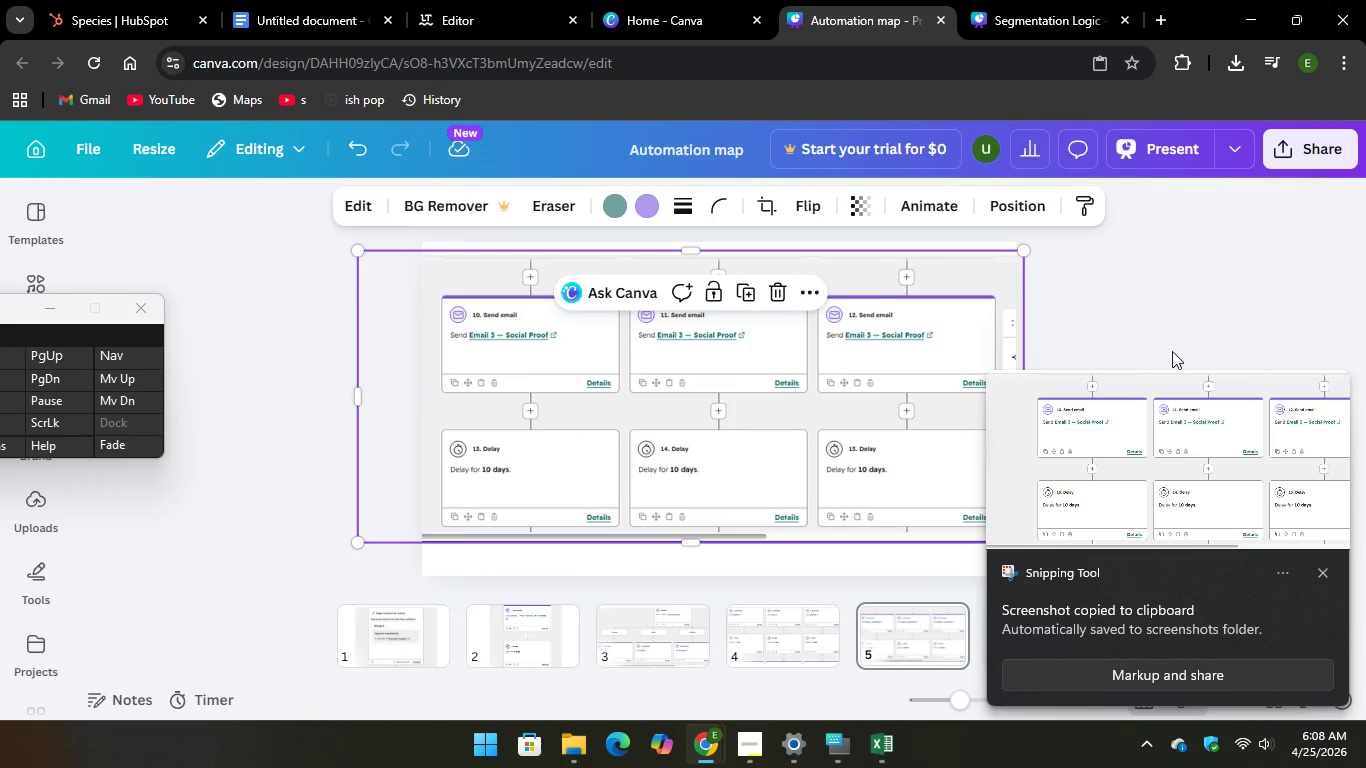 
left_click([1172, 350])
 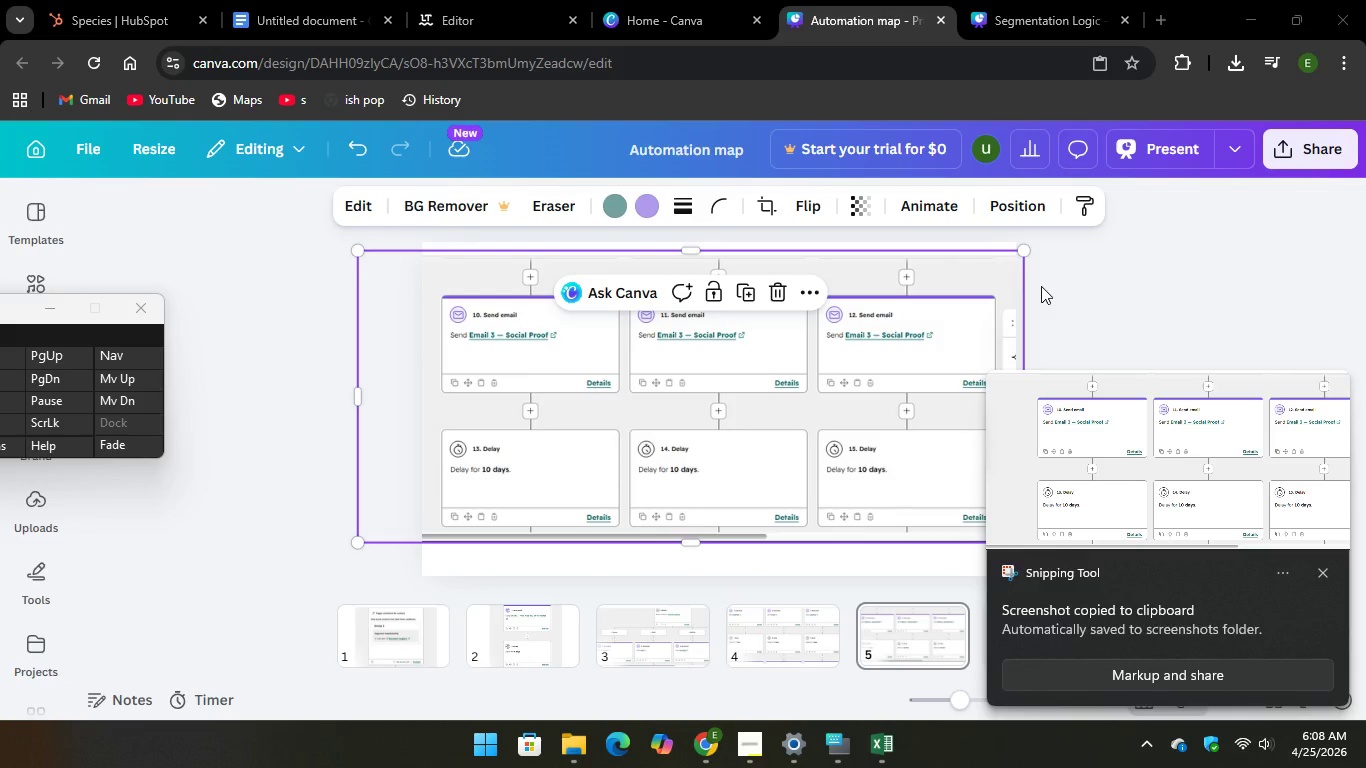 
left_click([1041, 285])
 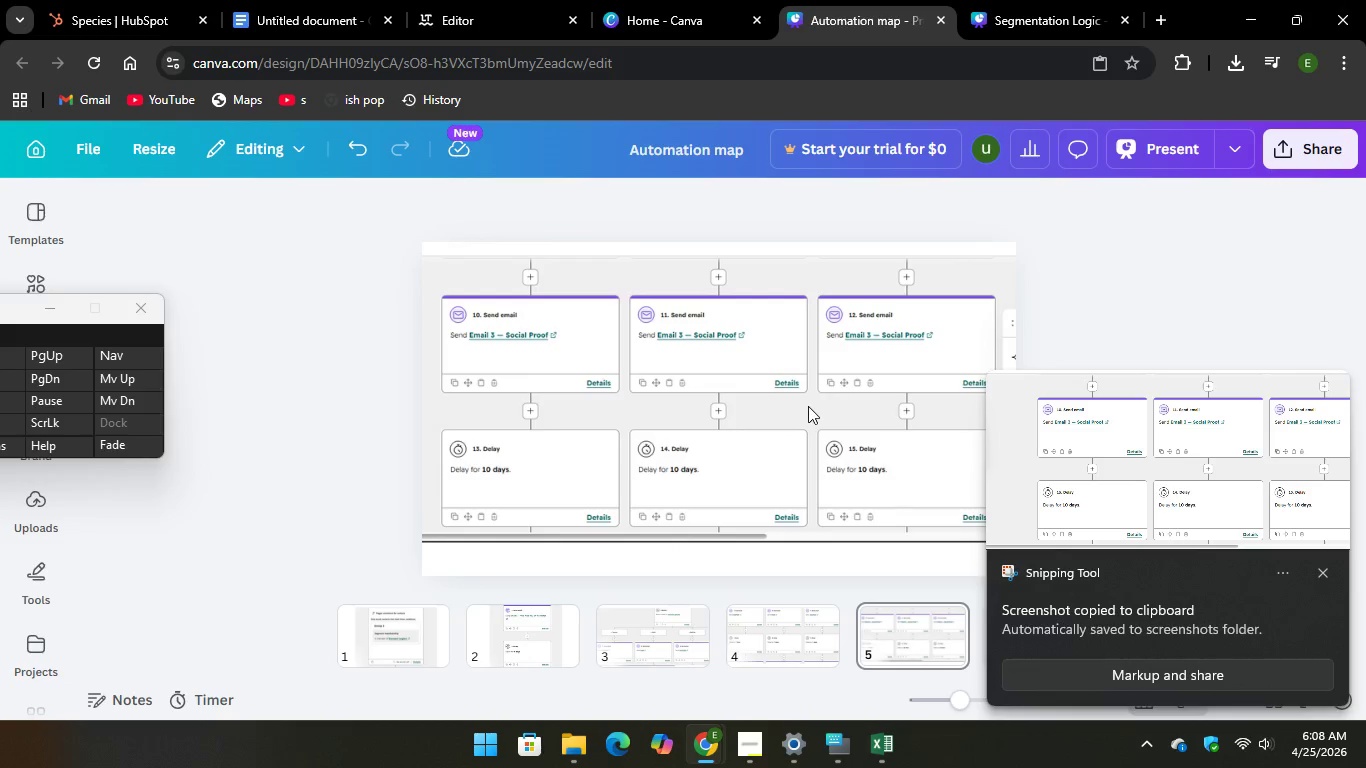 
left_click_drag(start_coordinate=[808, 406], to_coordinate=[803, 429])
 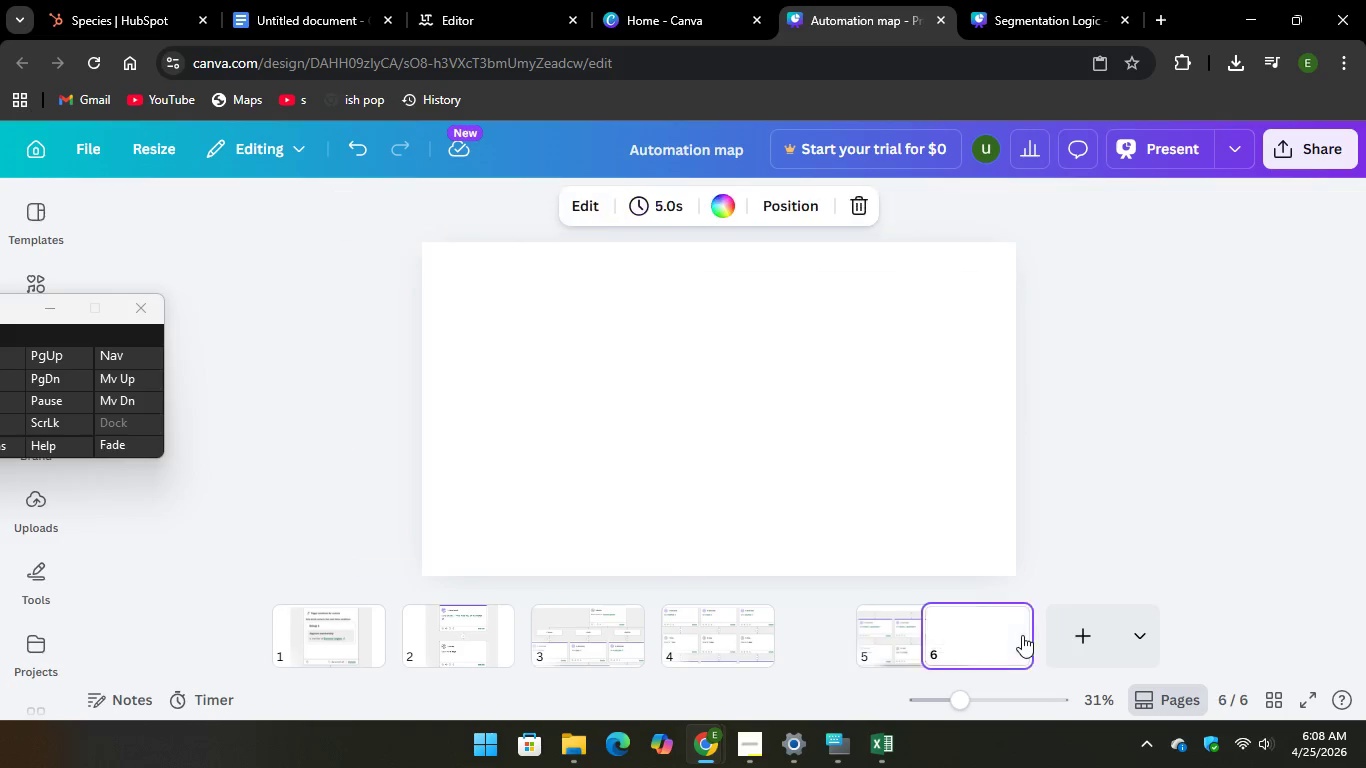 
wait(8.83)
 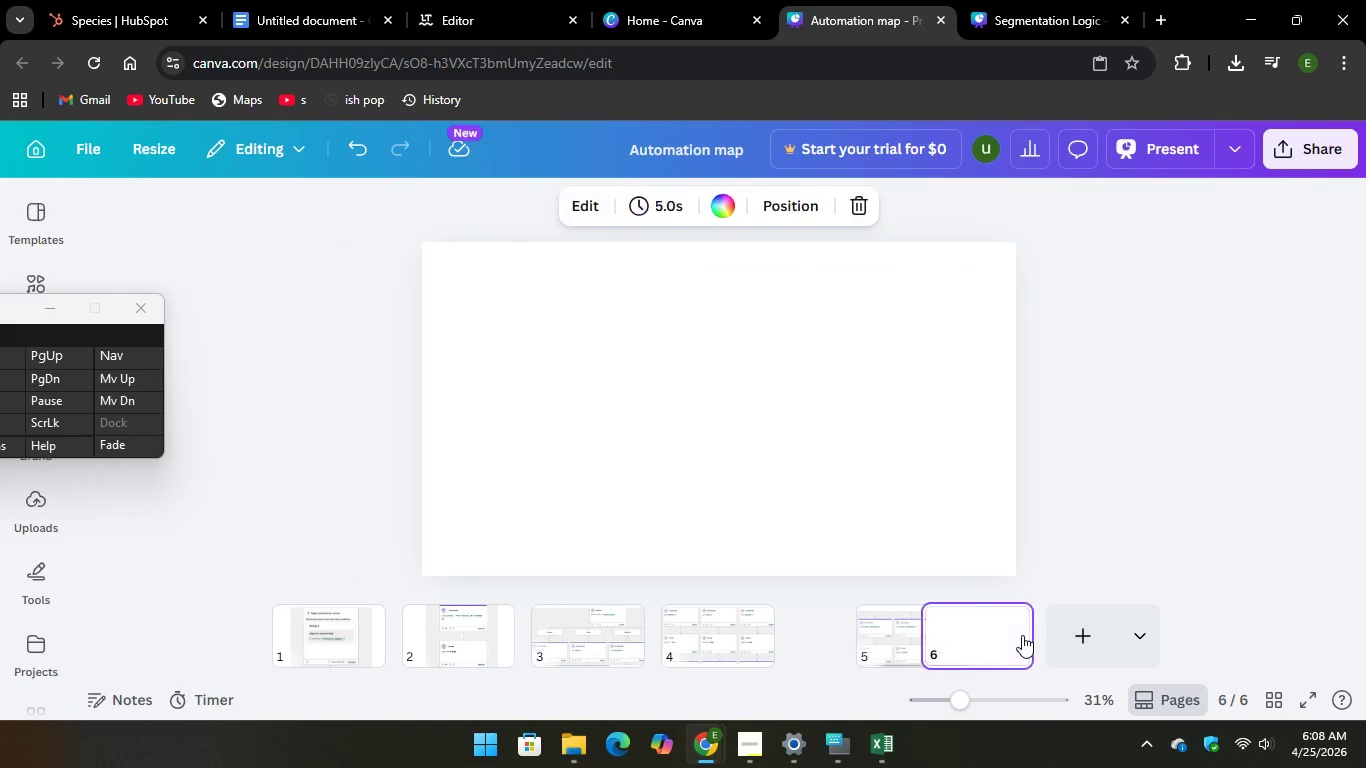 
scroll: coordinate [1163, 423], scroll_direction: down, amount: 3.0
 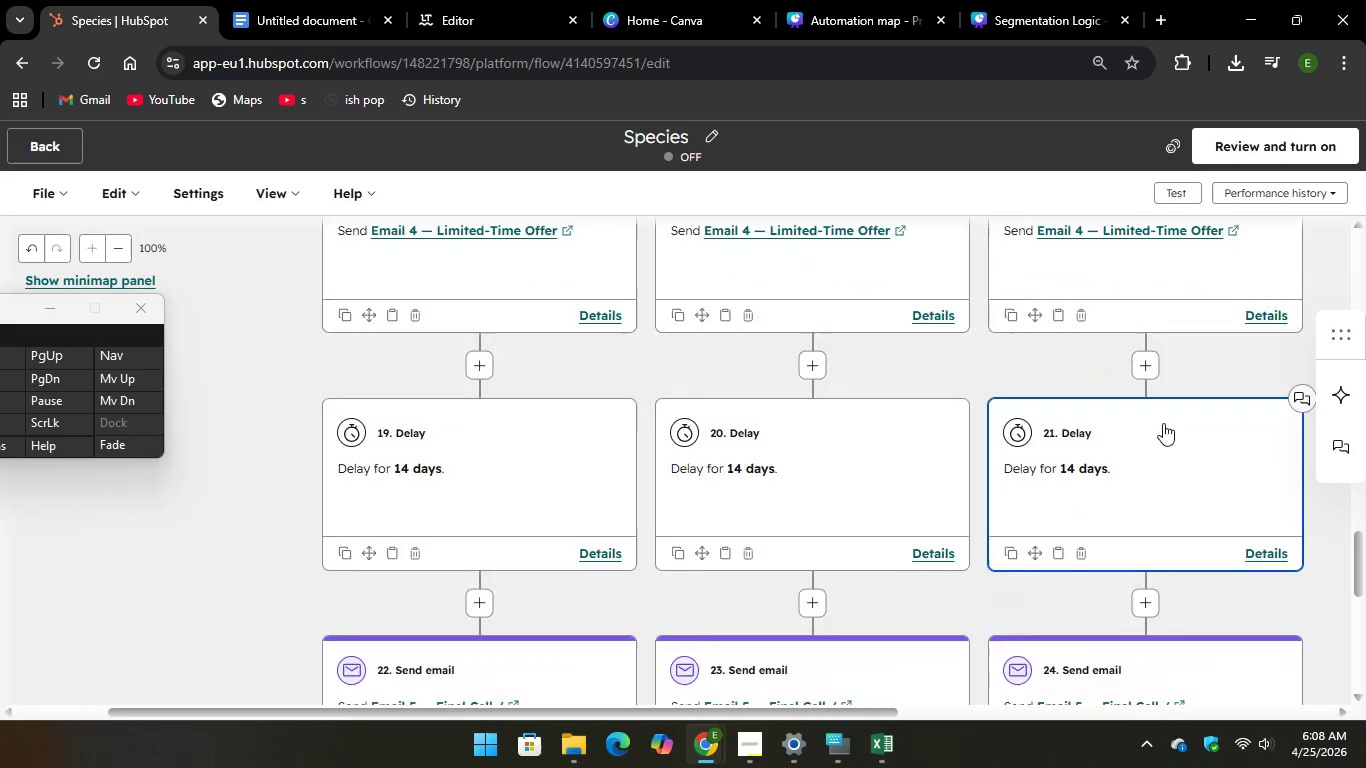 
scroll: coordinate [1163, 423], scroll_direction: up, amount: 1.0
 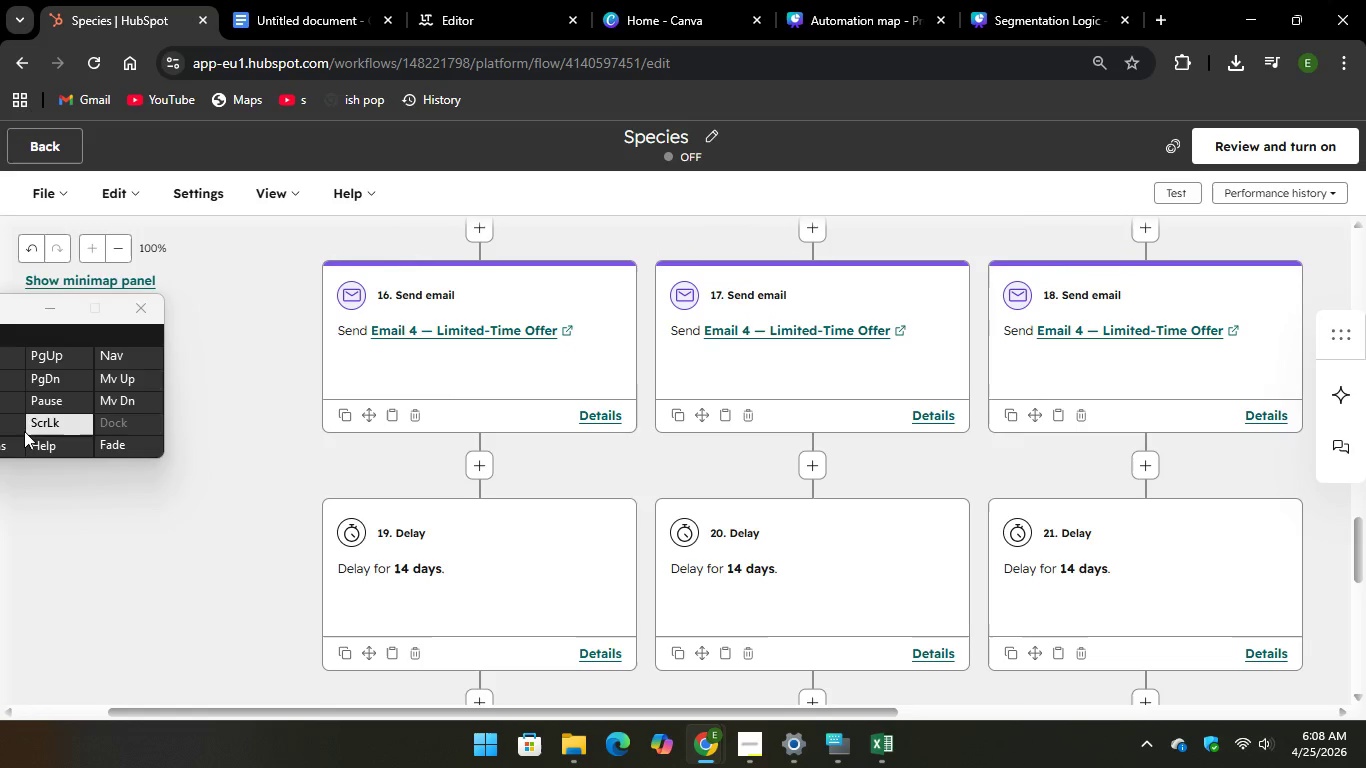 
key(PrintScreen)
 